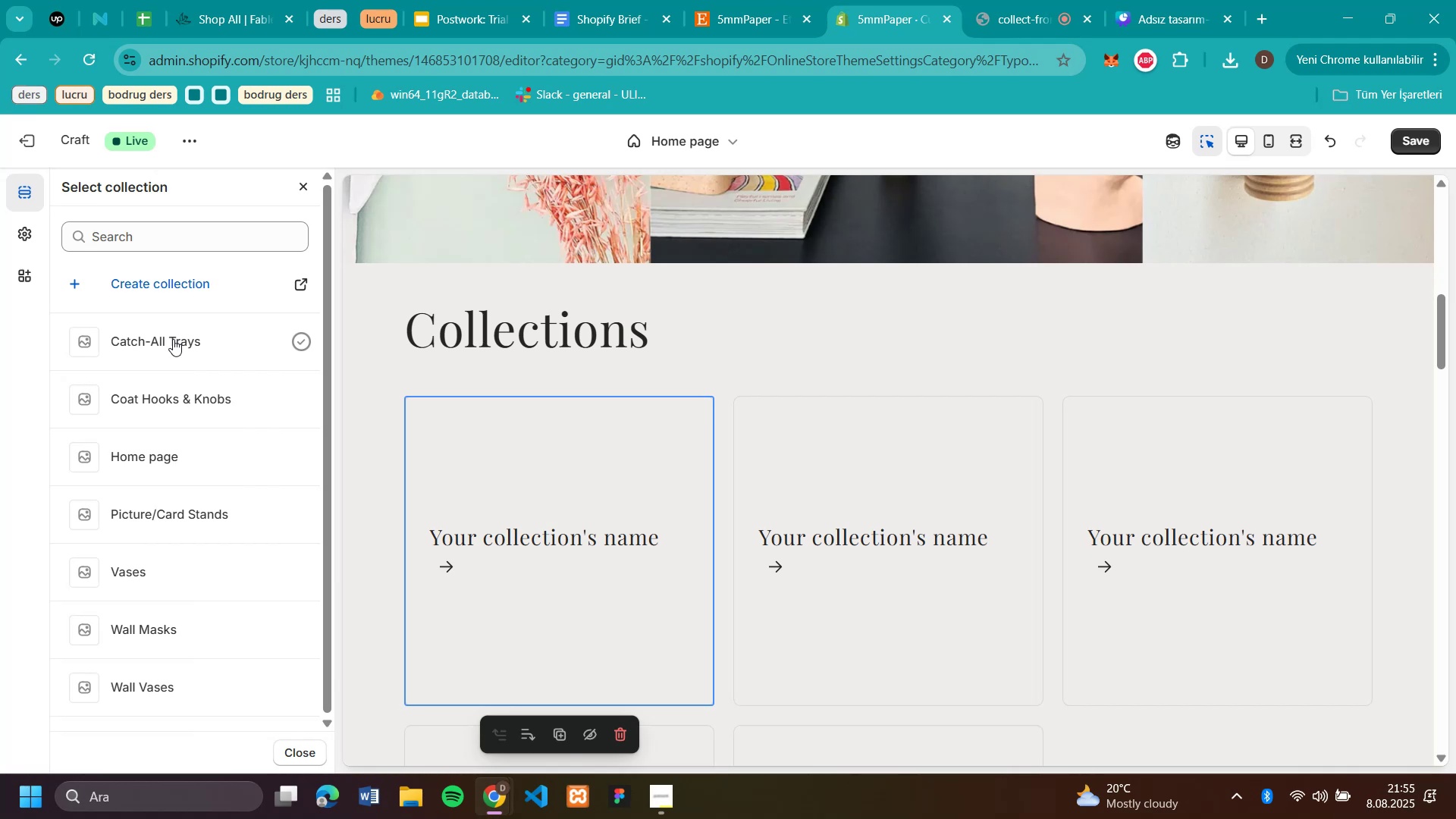 
scroll: coordinate [155, 425], scroll_direction: down, amount: 2.0
 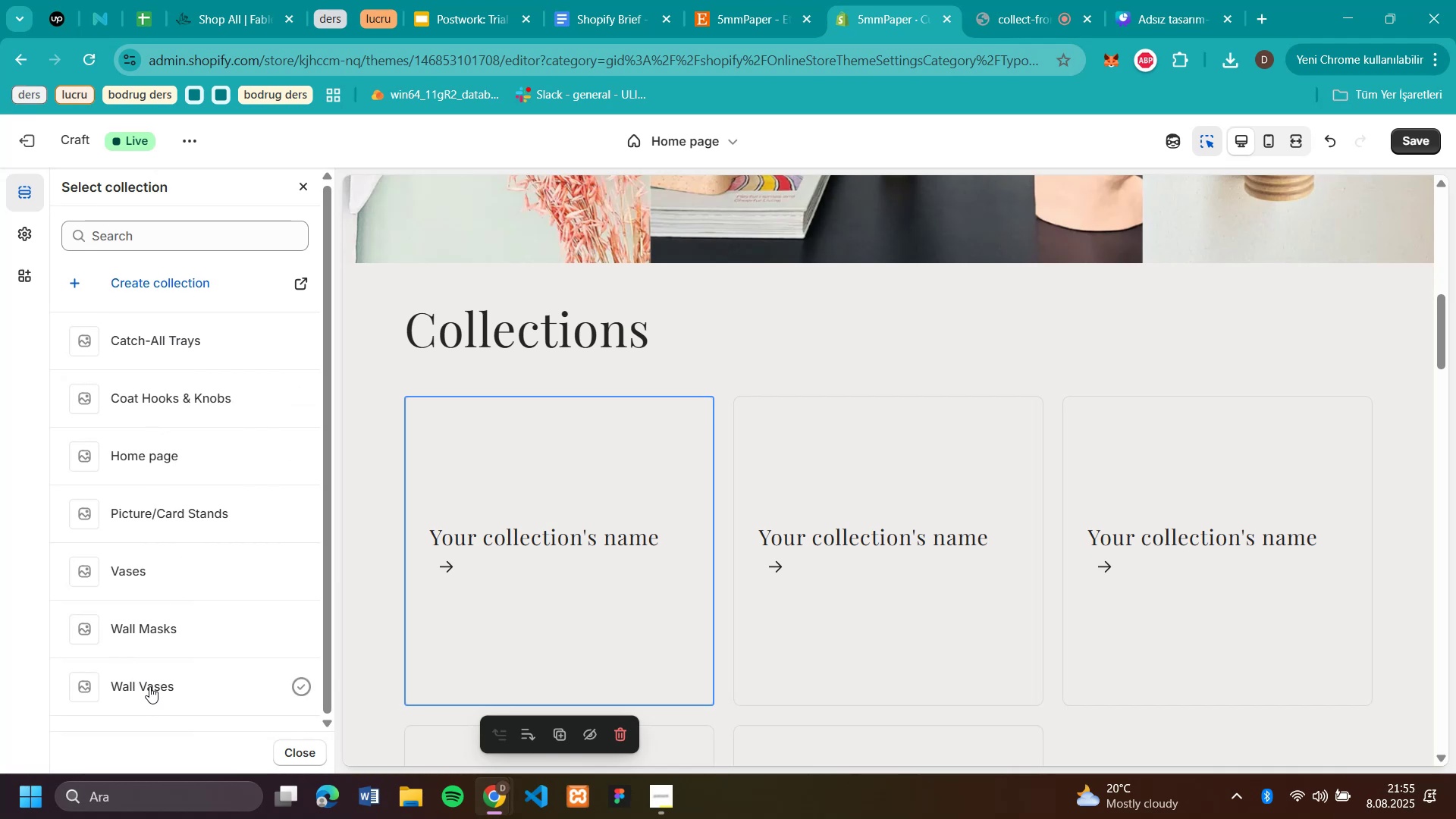 
left_click([141, 625])
 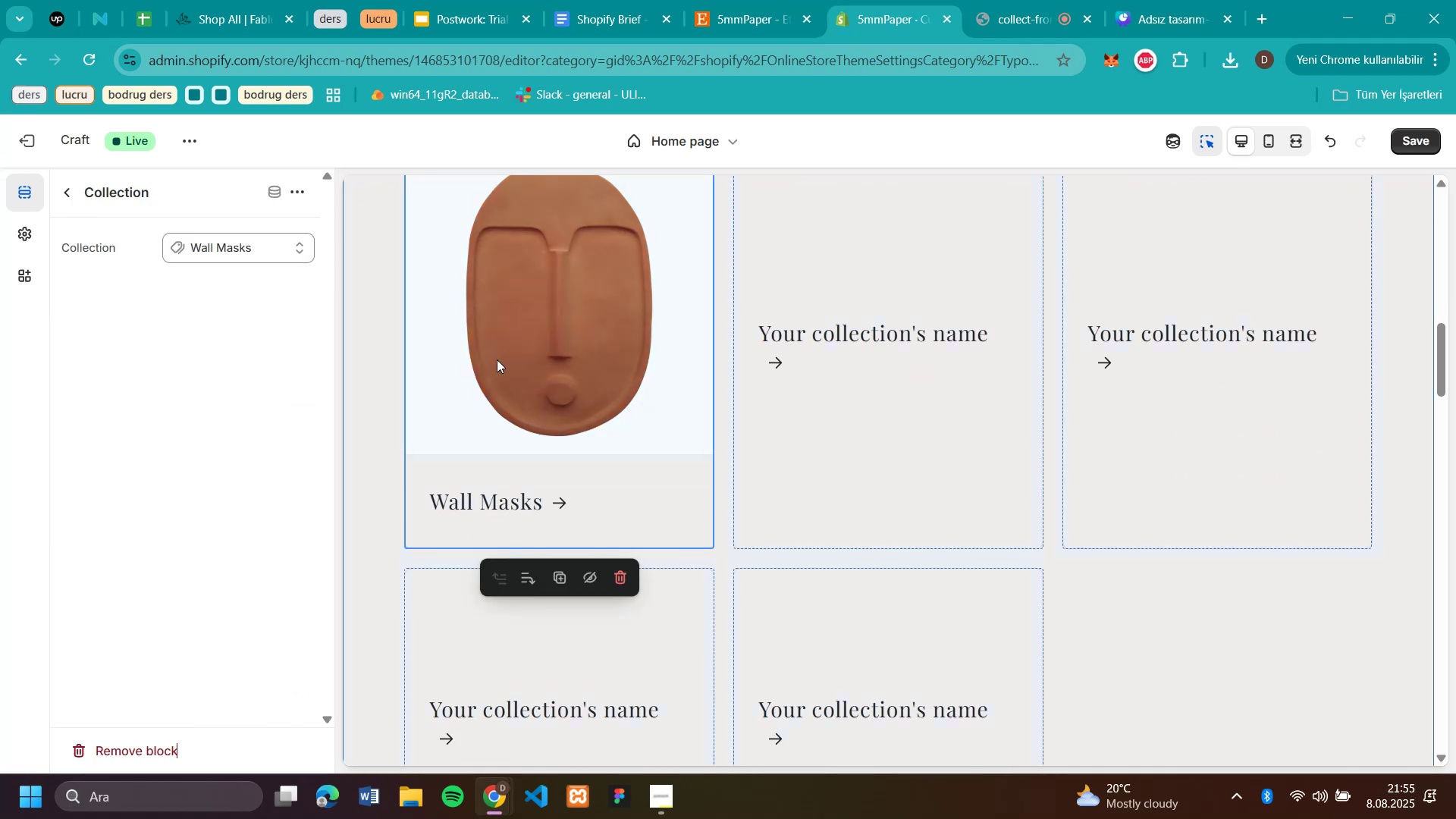 
scroll: coordinate [713, 359], scroll_direction: up, amount: 1.0
 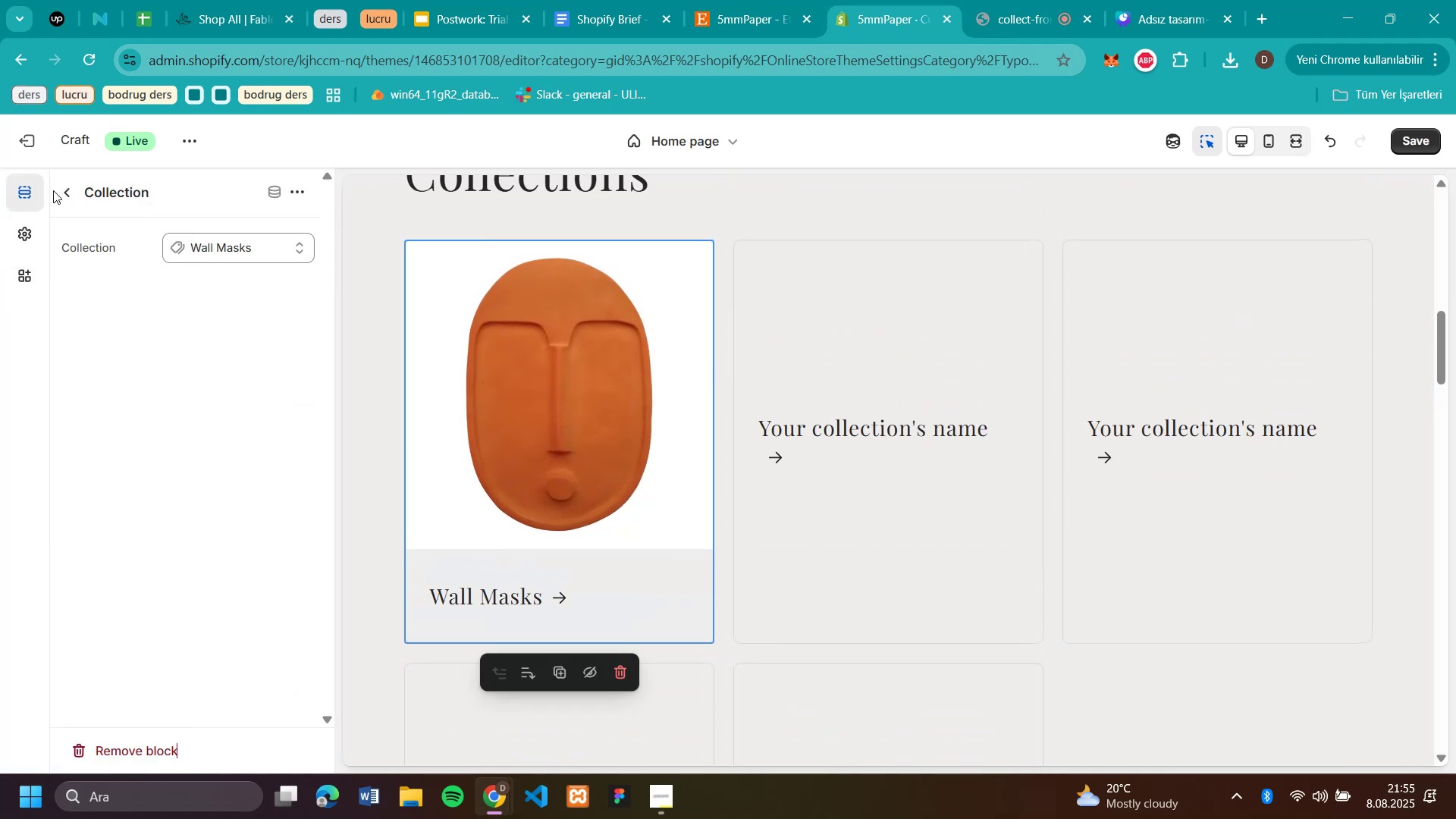 
left_click([70, 193])
 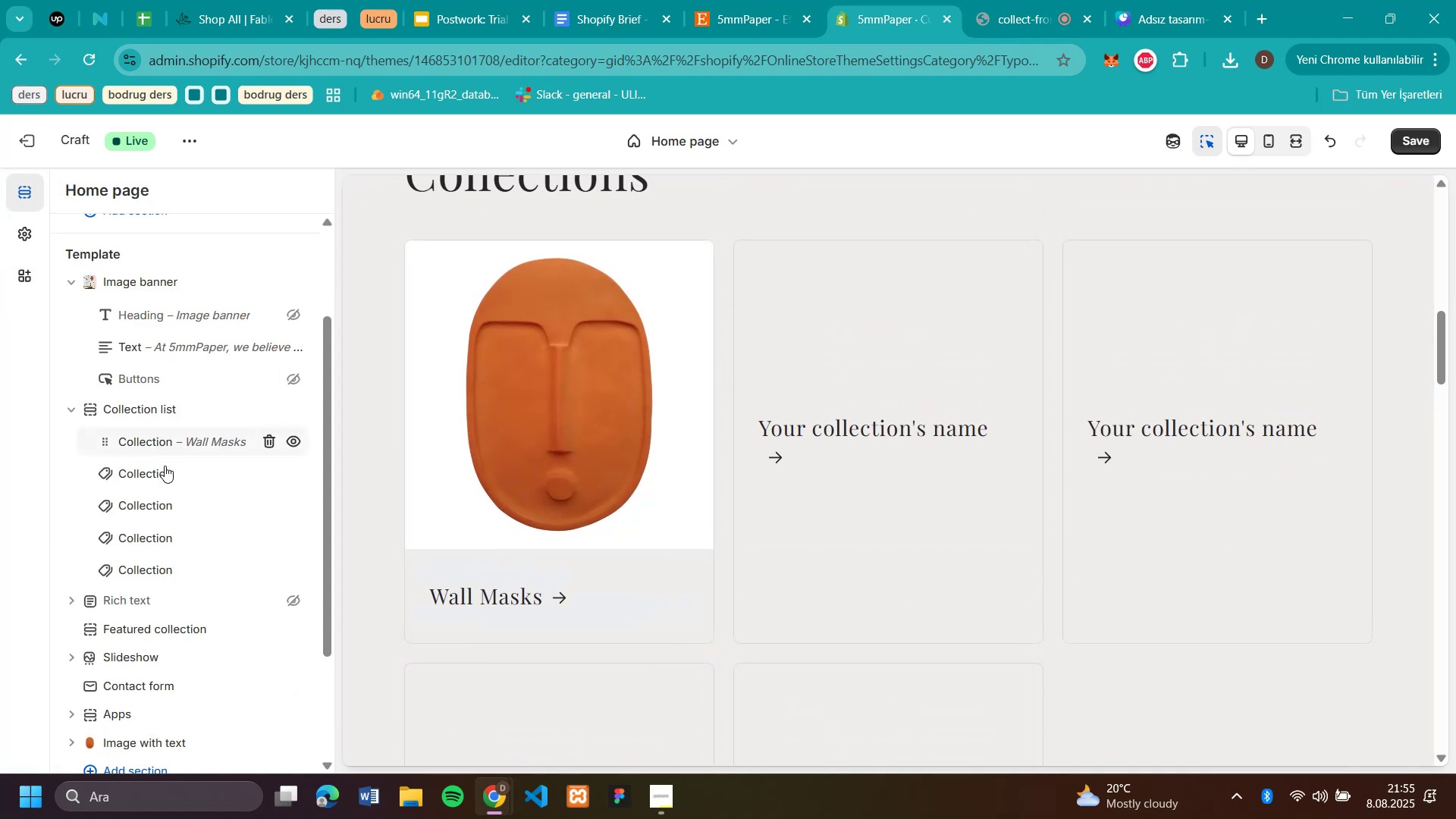 
left_click([165, 466])
 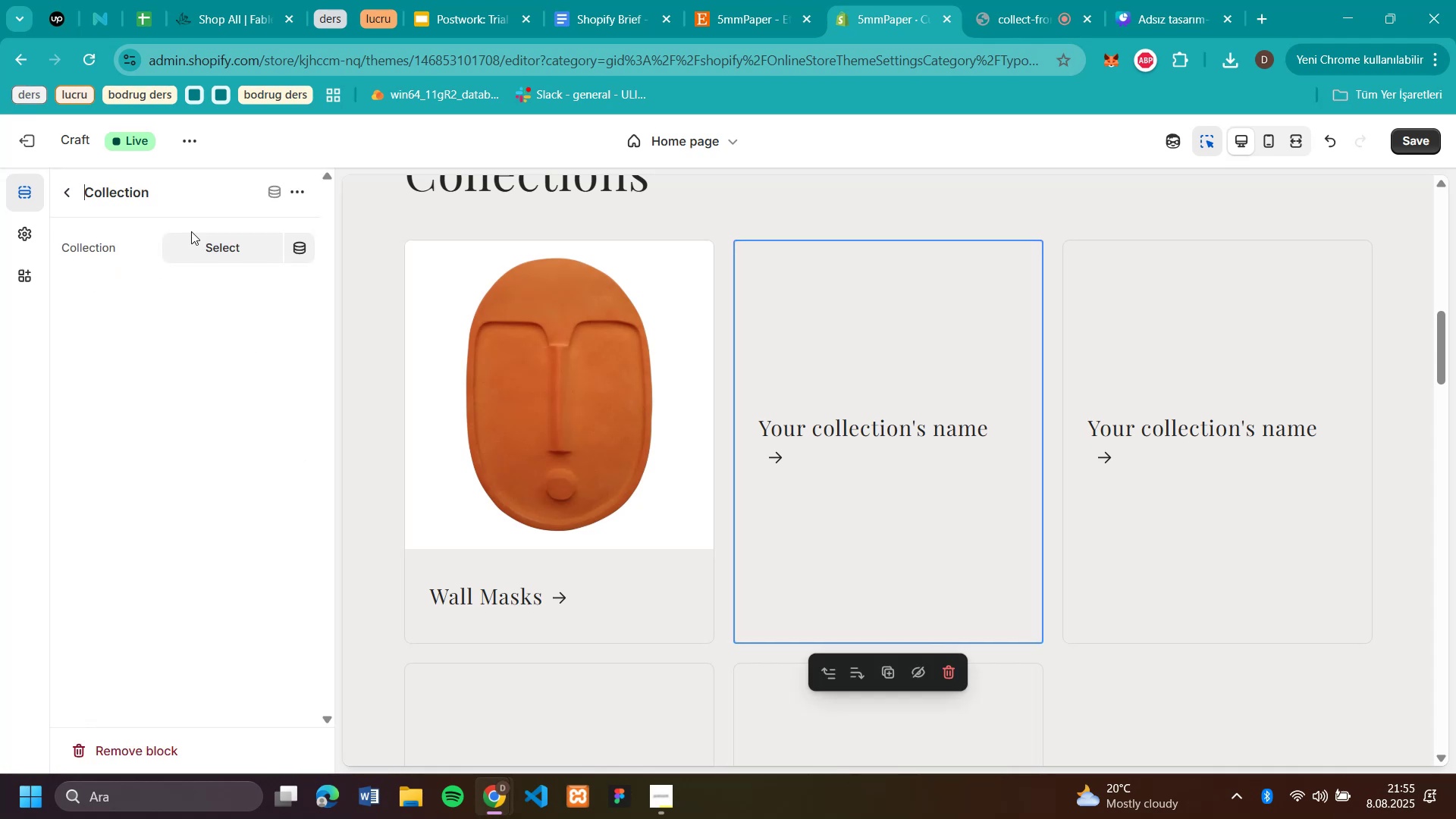 
left_click([200, 246])
 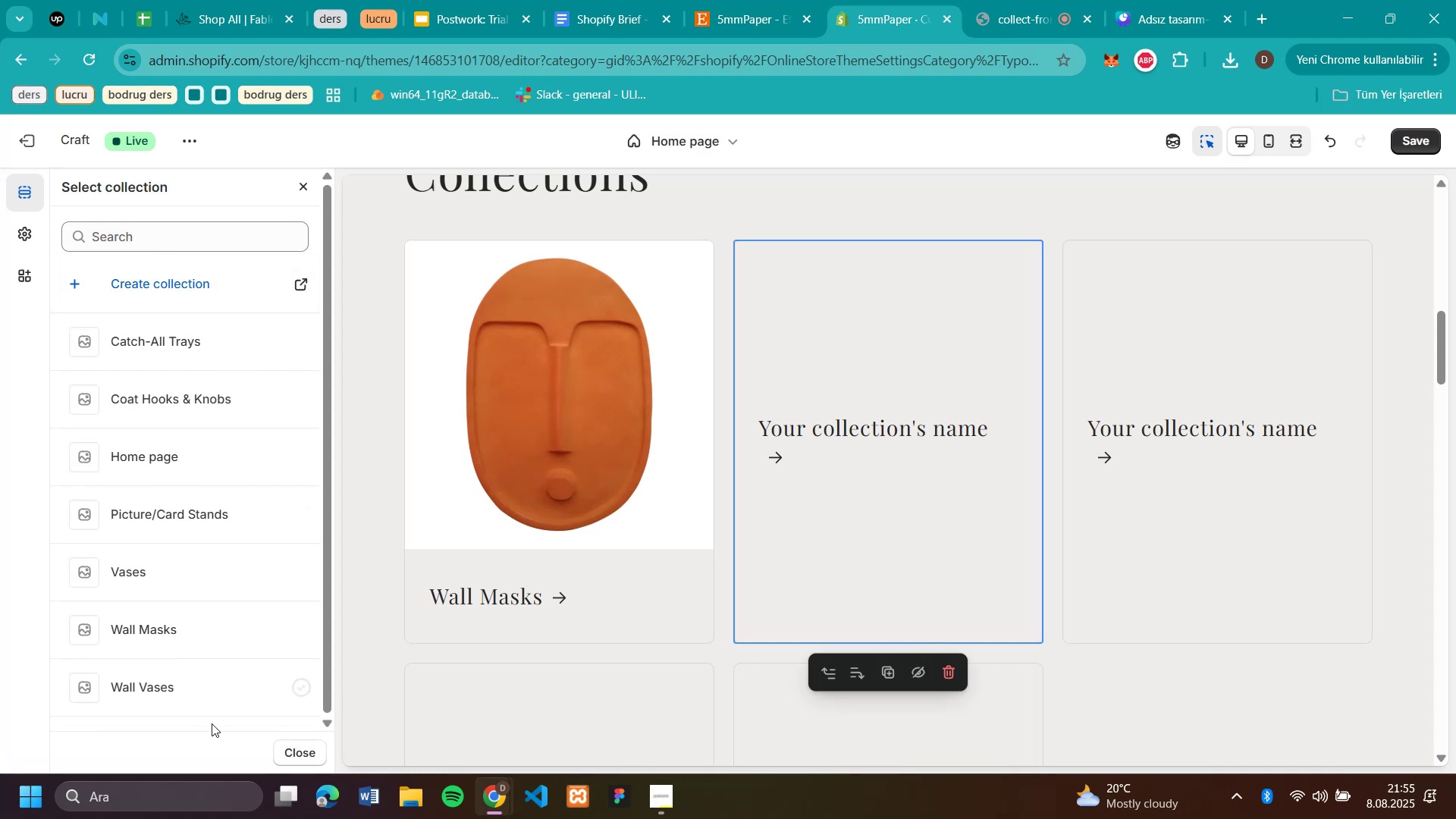 
scroll: coordinate [209, 722], scroll_direction: down, amount: 1.0
 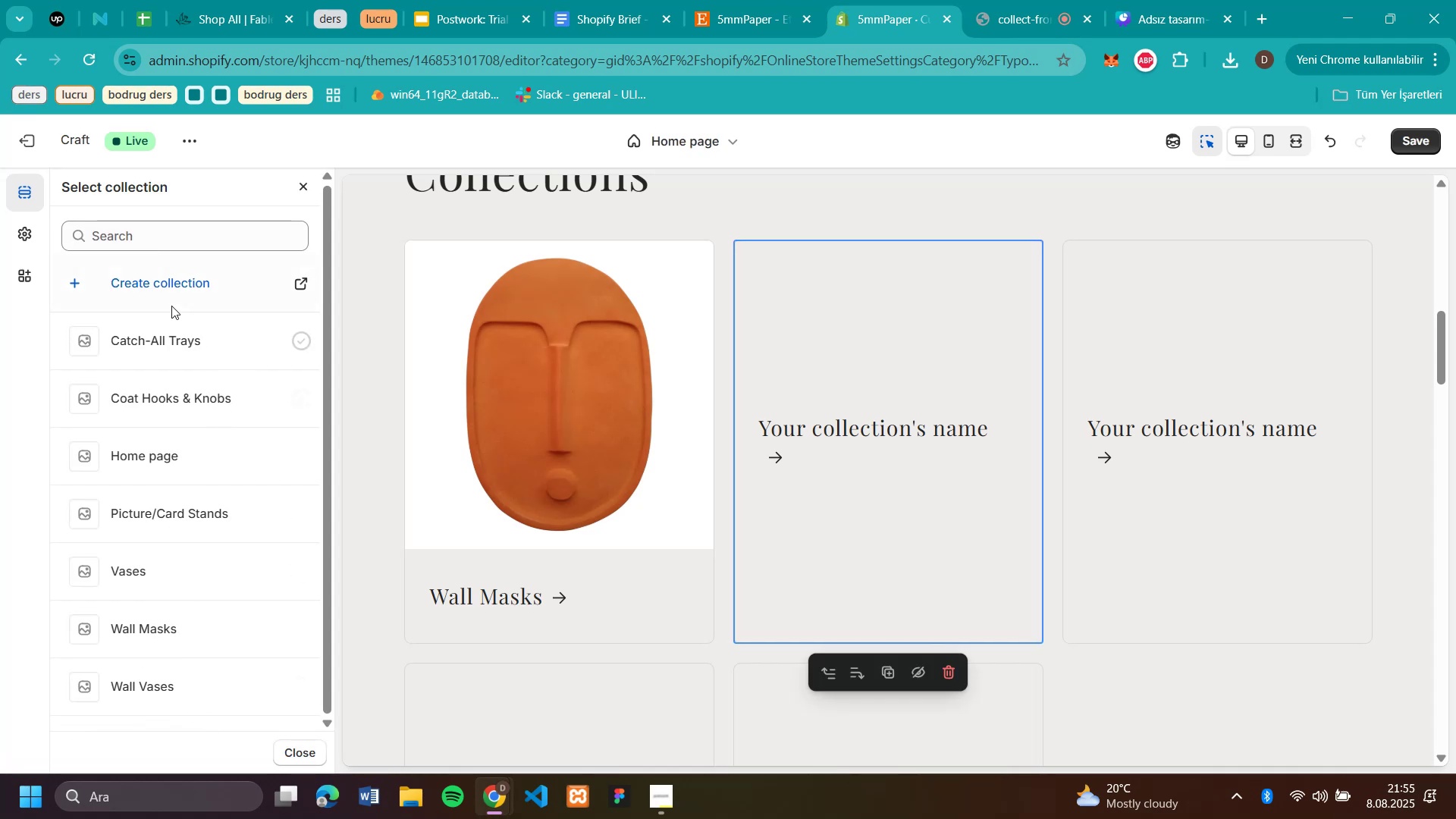 
left_click([168, 511])
 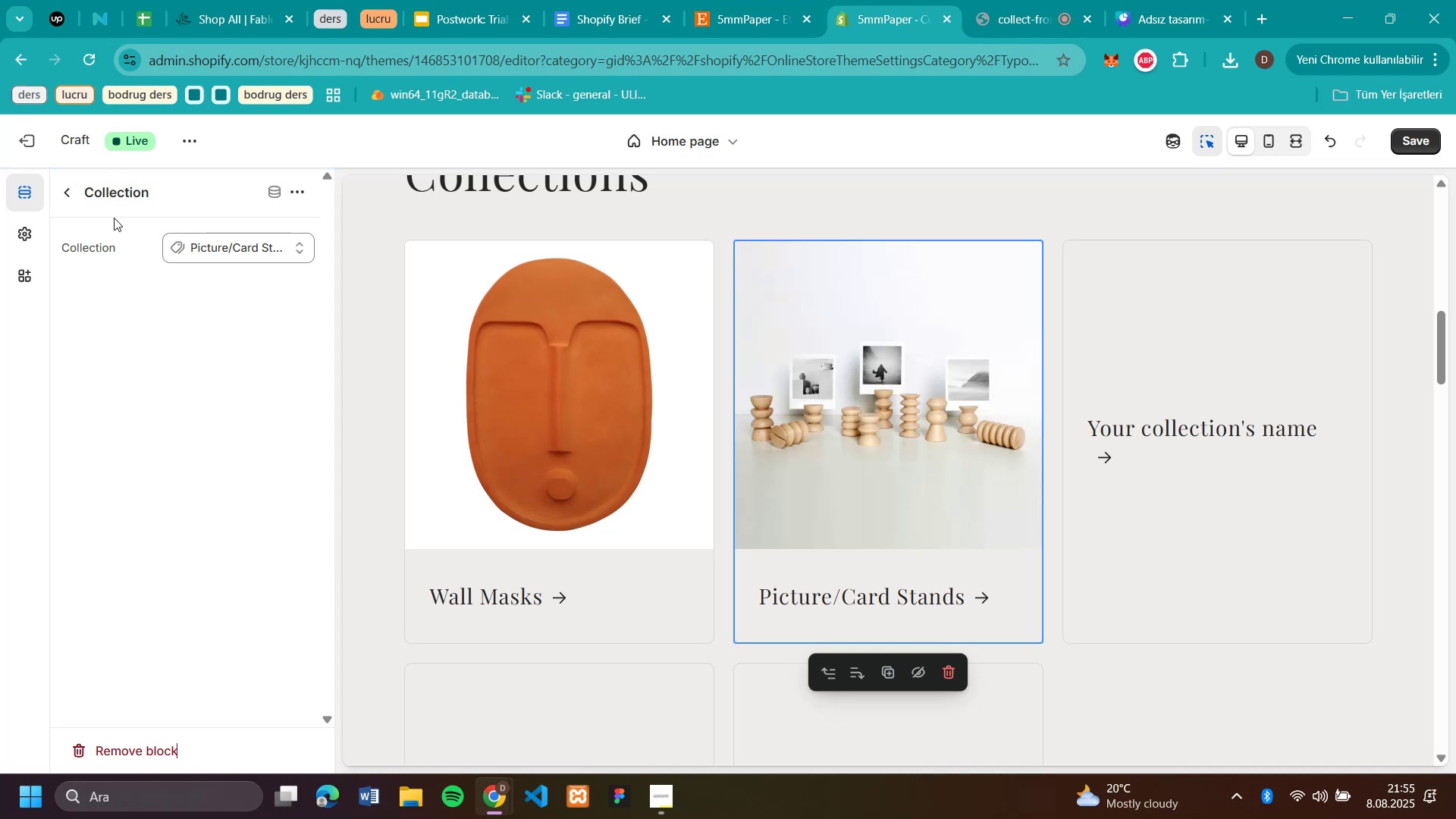 
left_click([64, 191])
 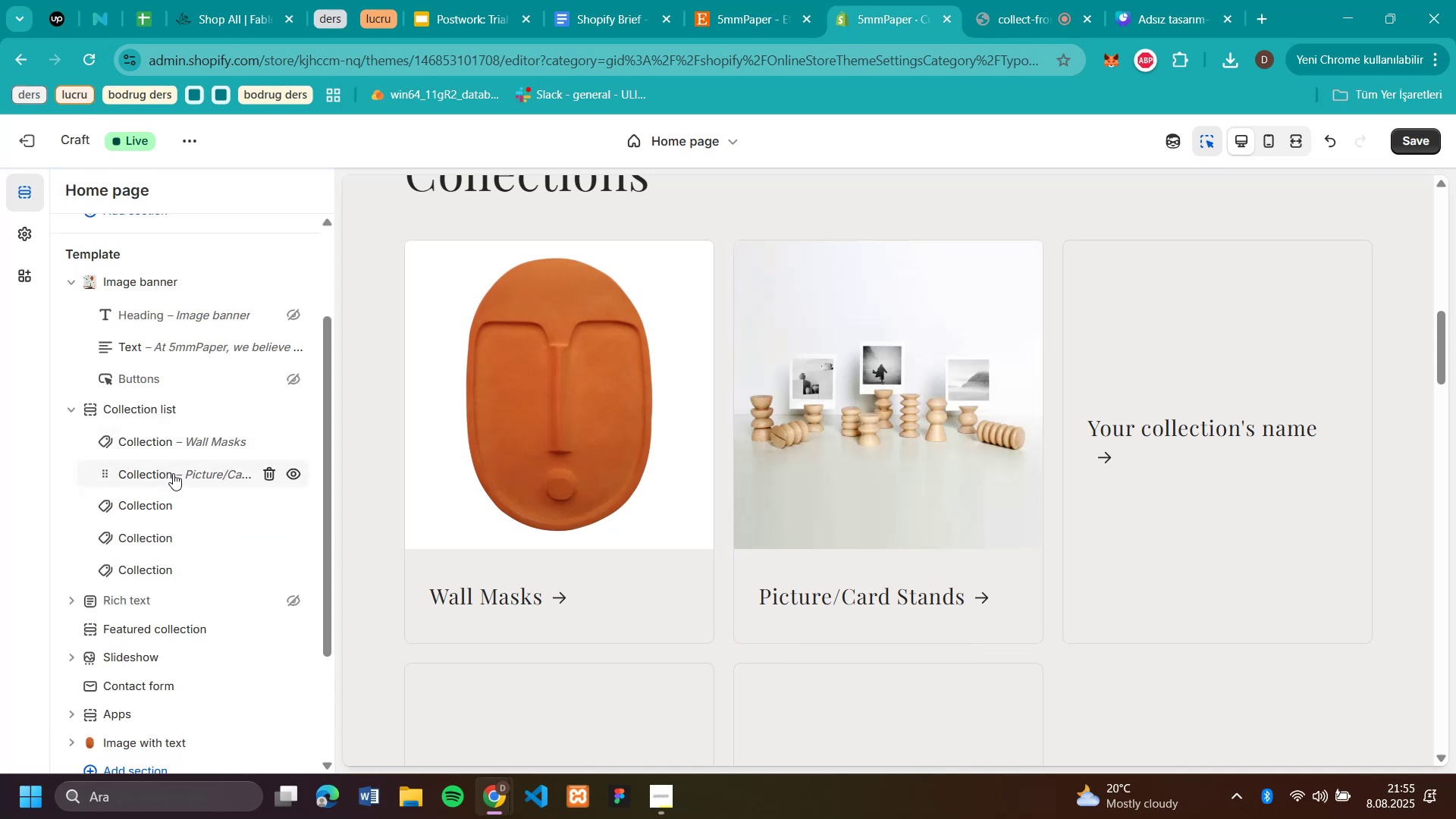 
left_click([159, 511])
 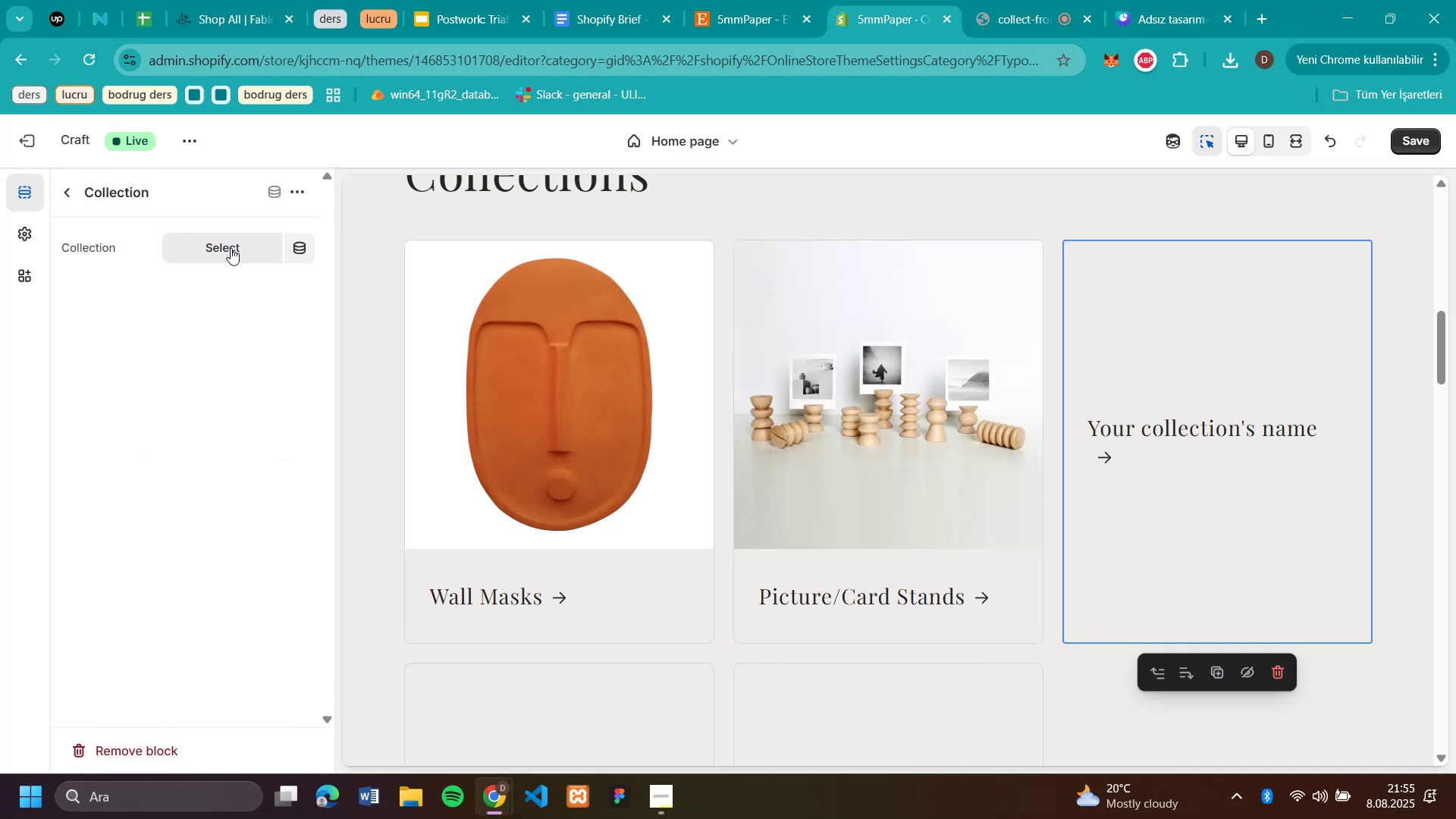 
left_click([228, 243])
 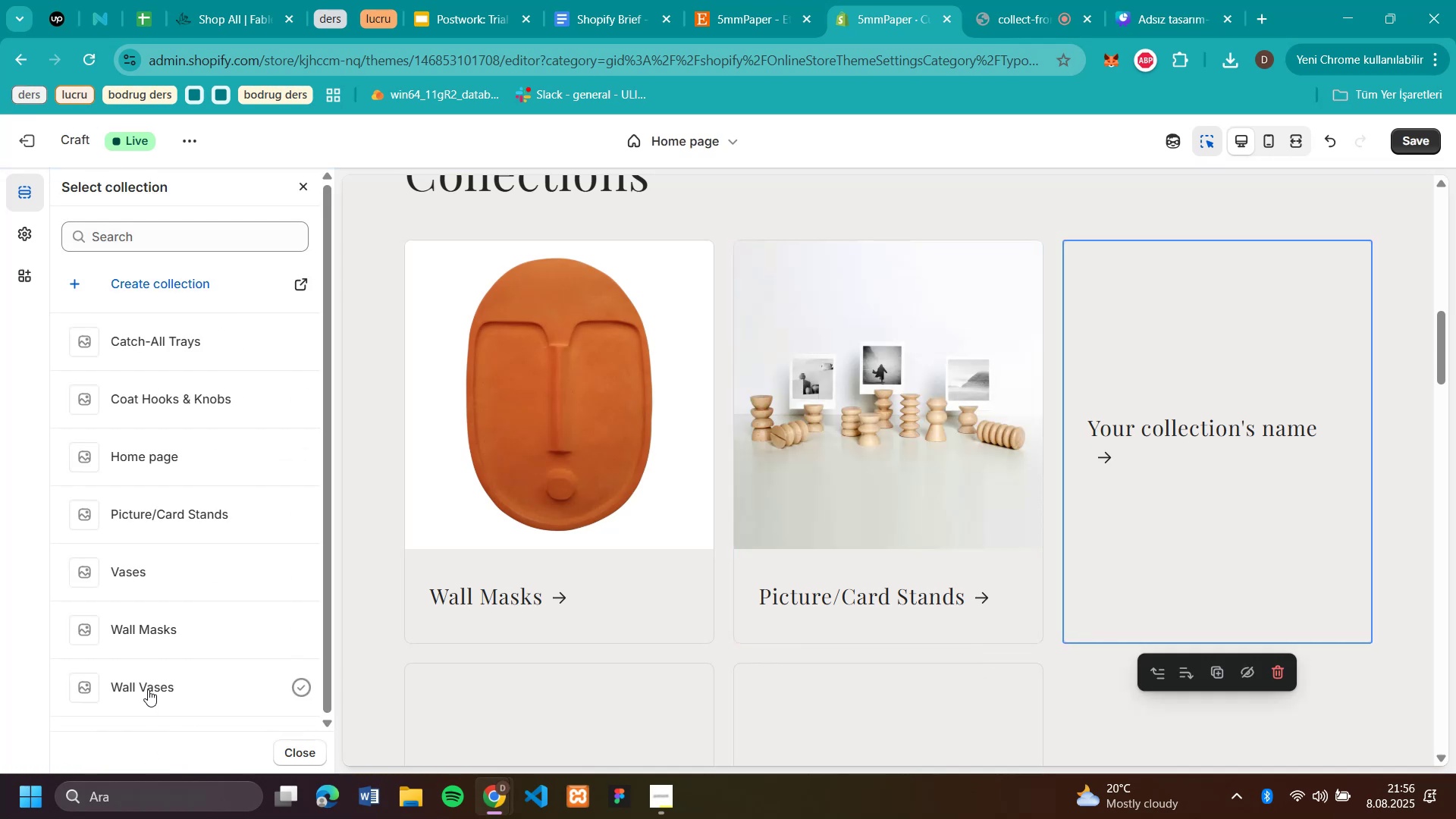 
left_click([148, 689])
 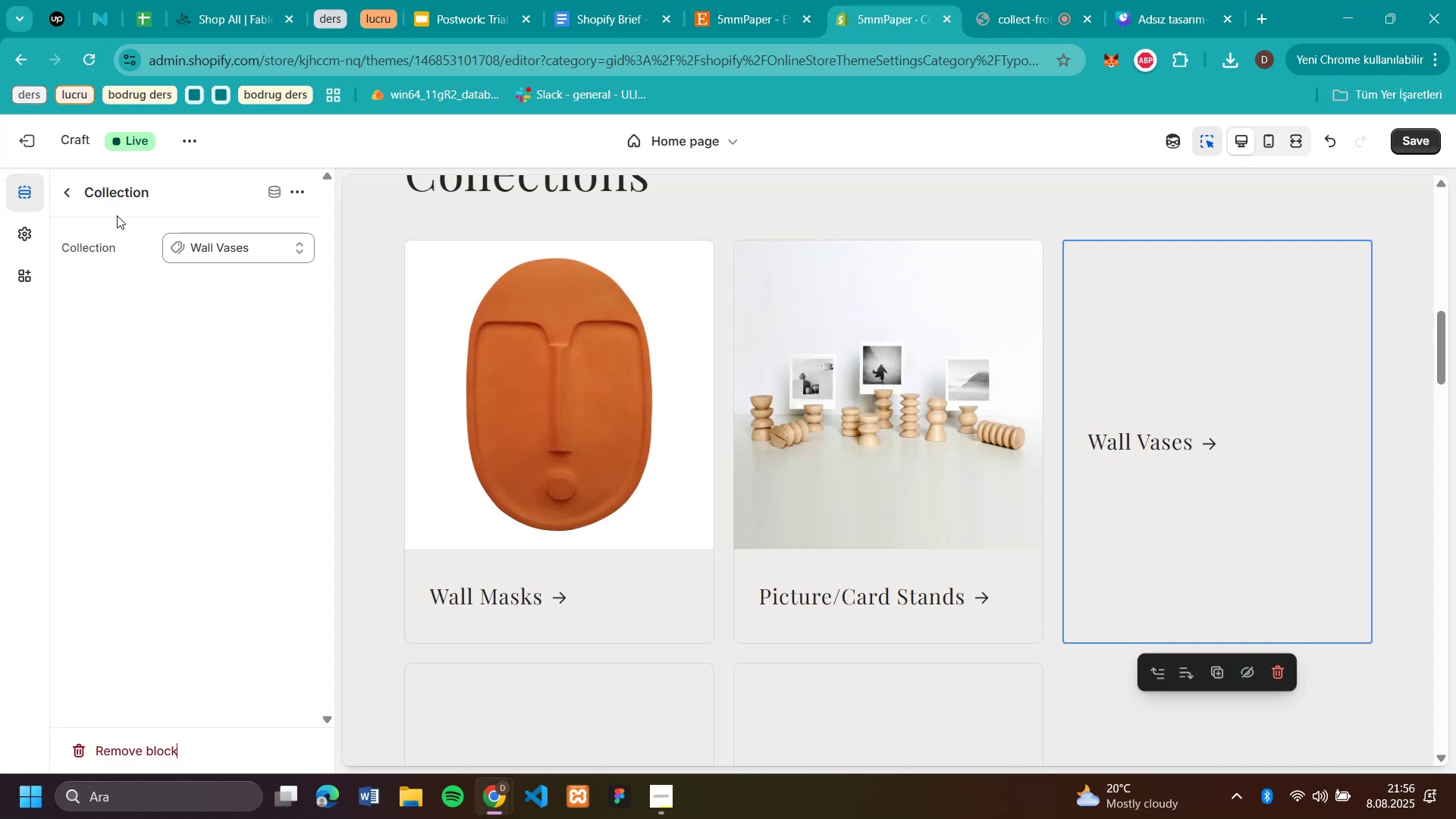 
left_click([71, 202])
 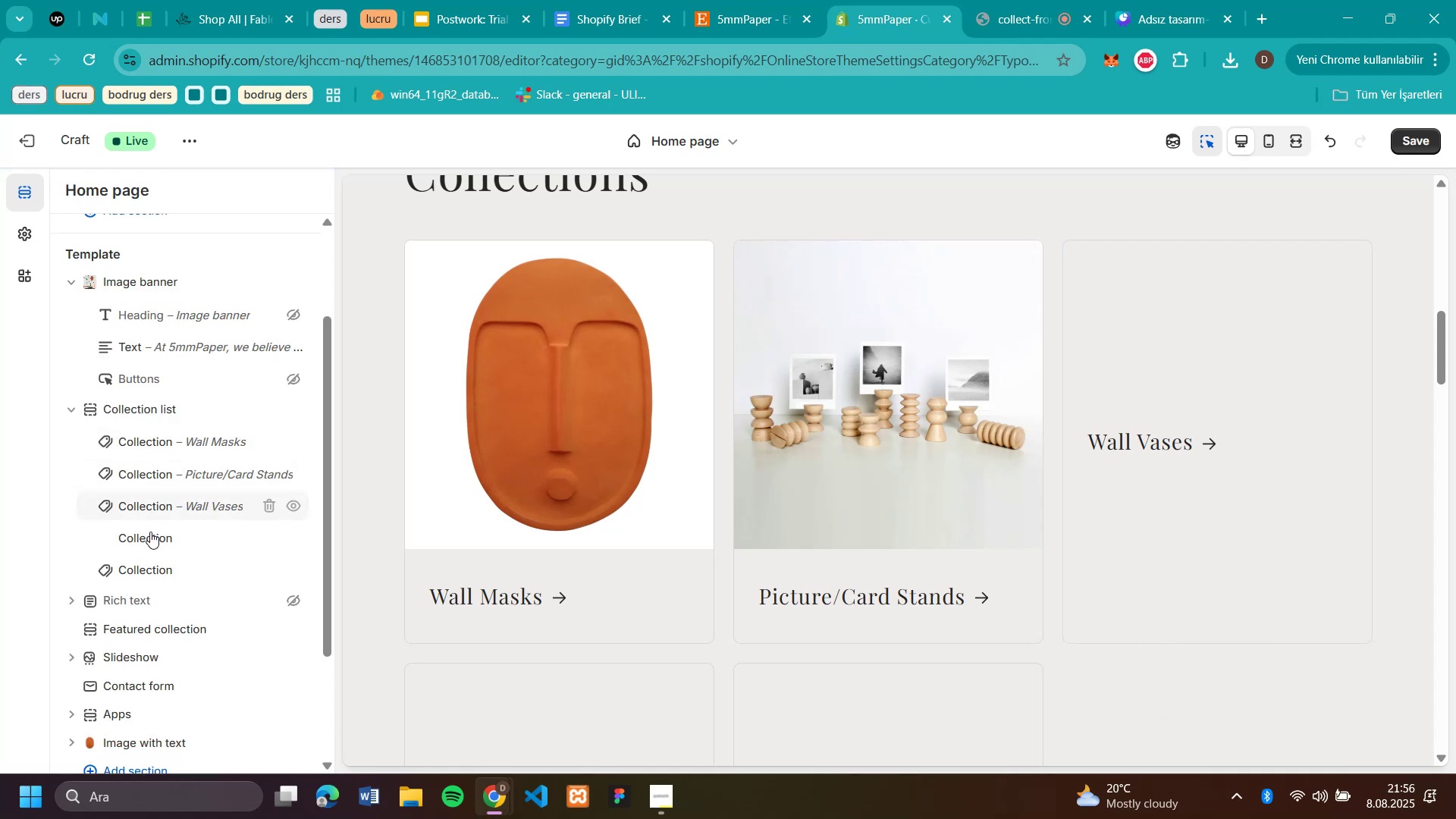 
left_click([151, 540])
 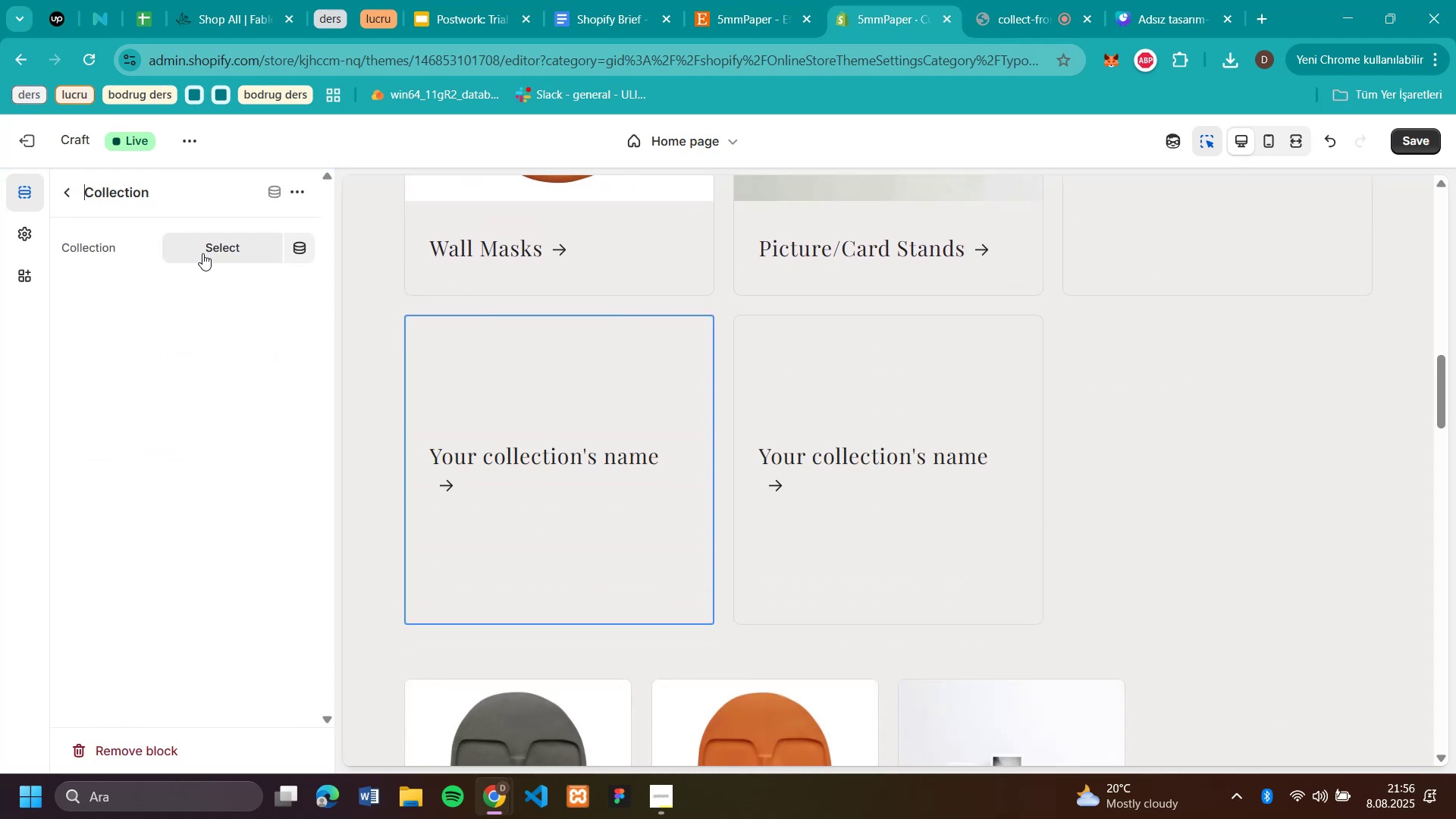 
left_click([202, 253])
 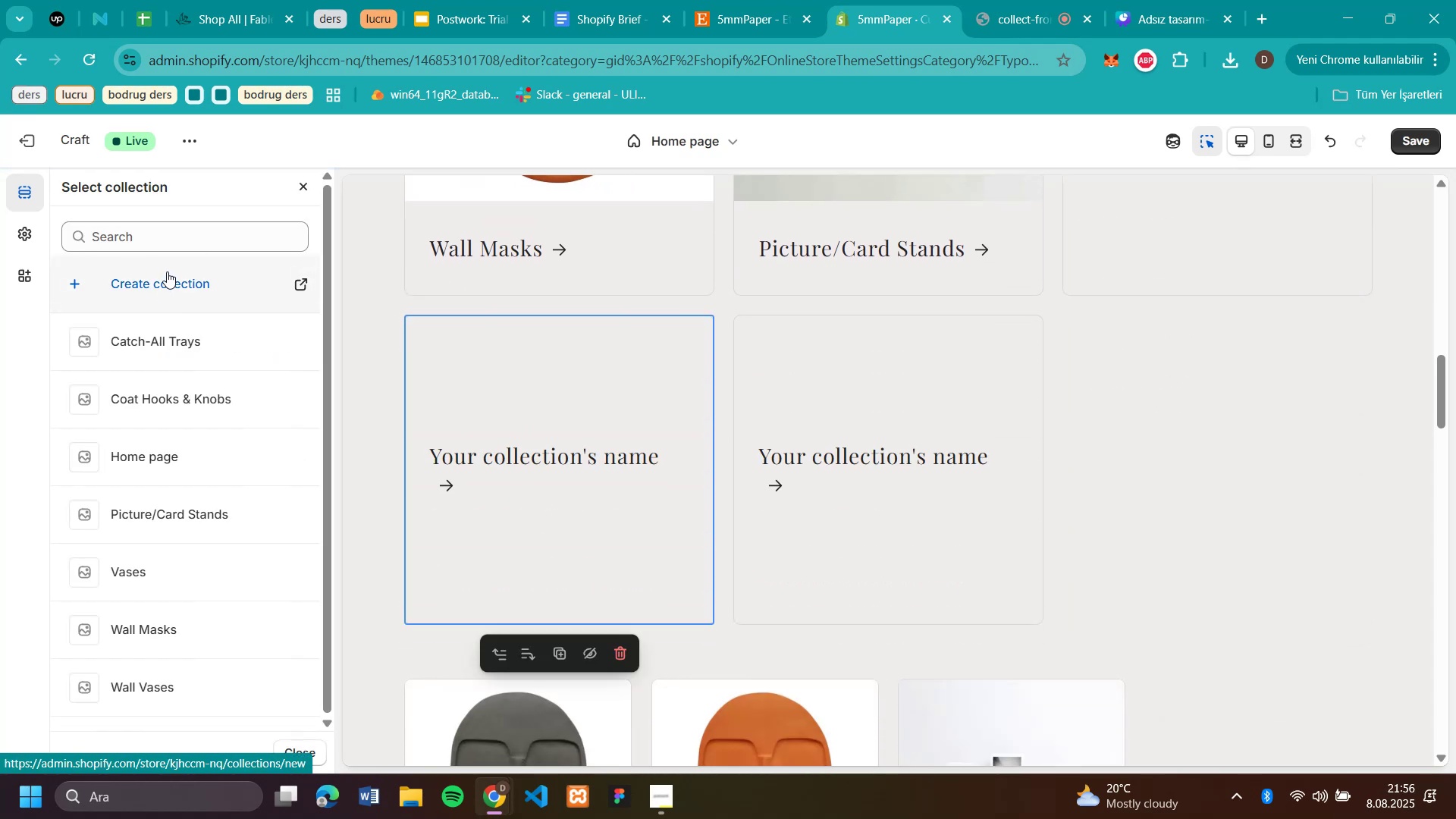 
wait(5.25)
 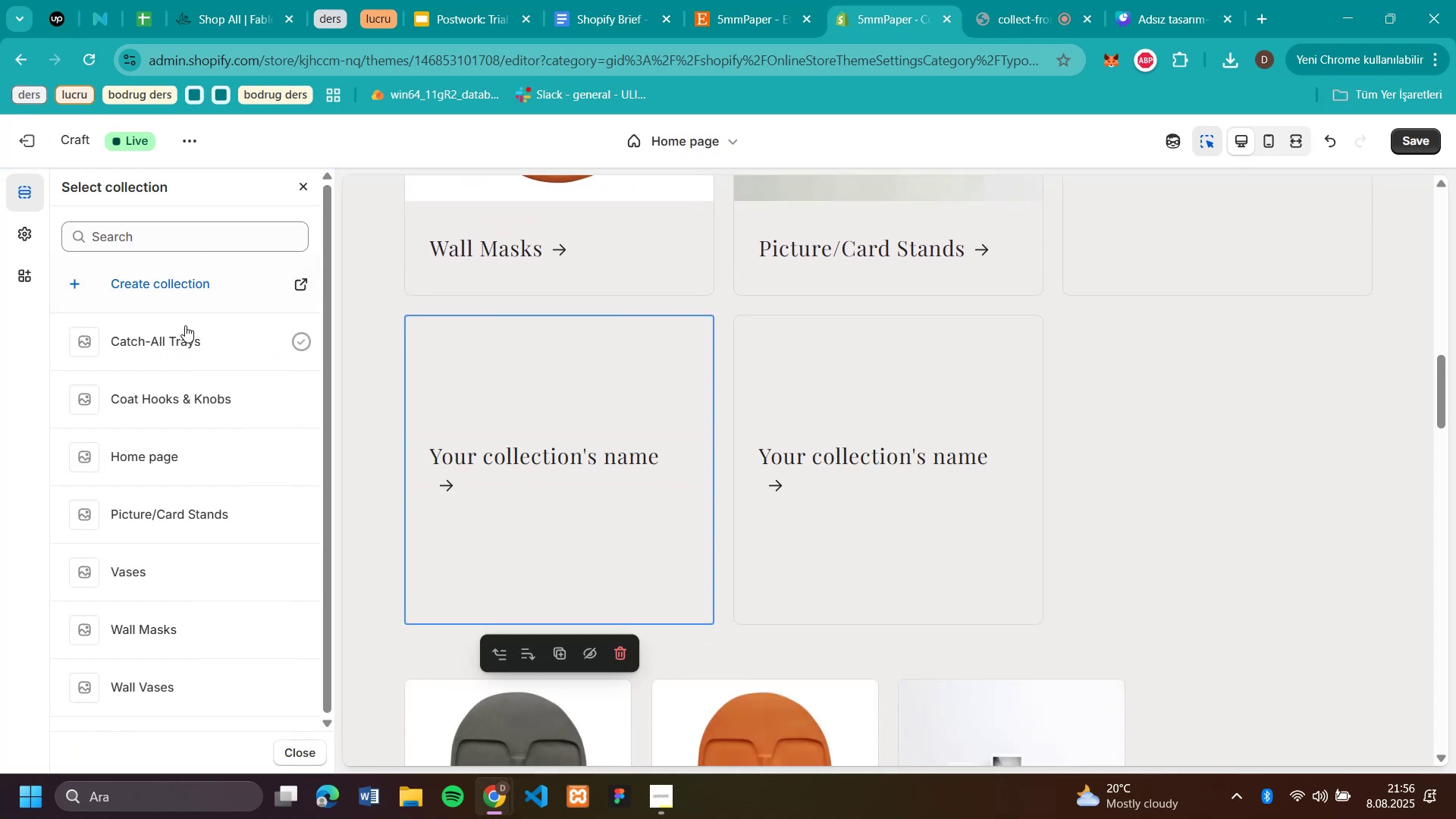 
scroll: coordinate [940, 422], scroll_direction: up, amount: 13.0
 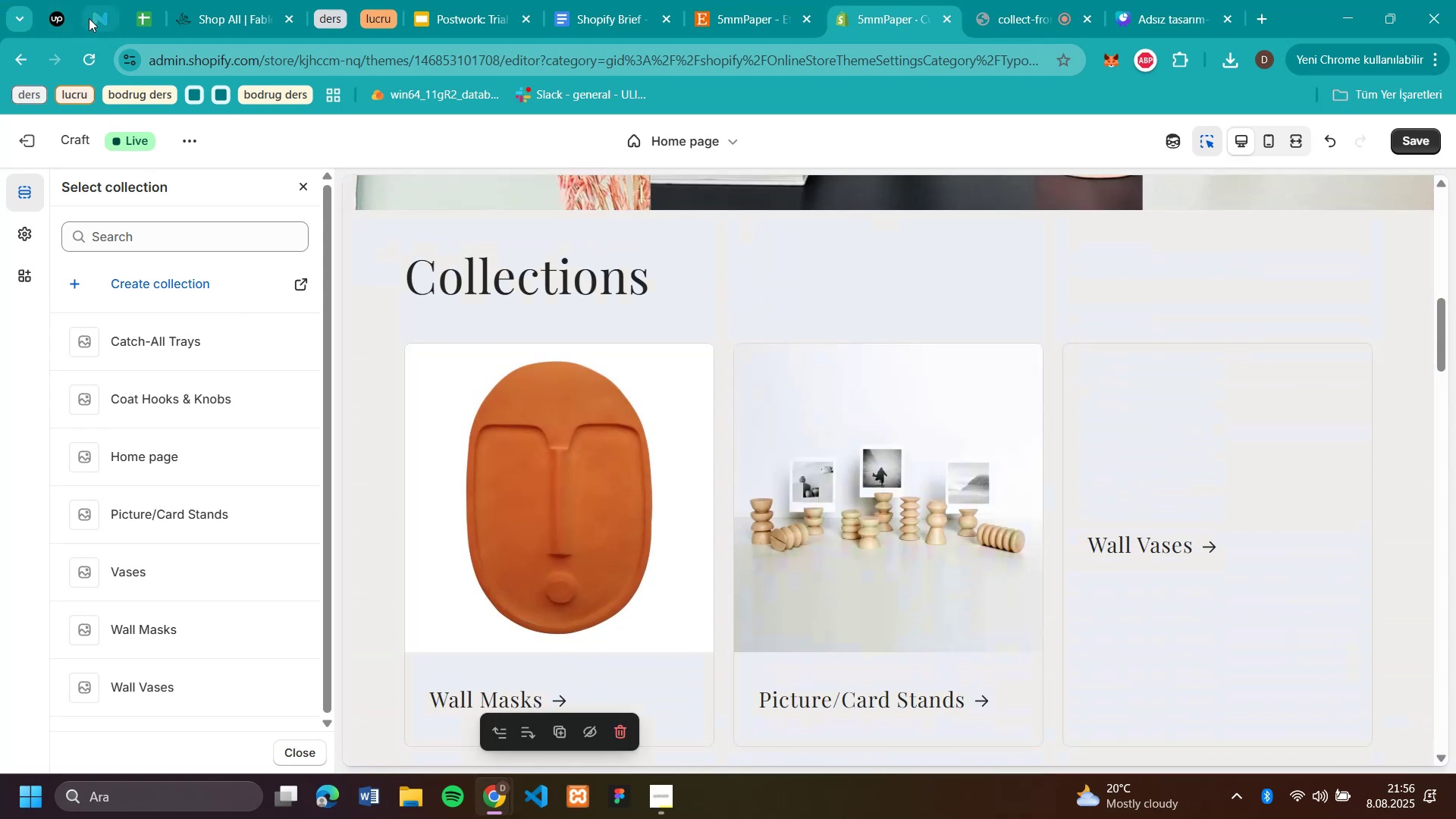 
wait(5.31)
 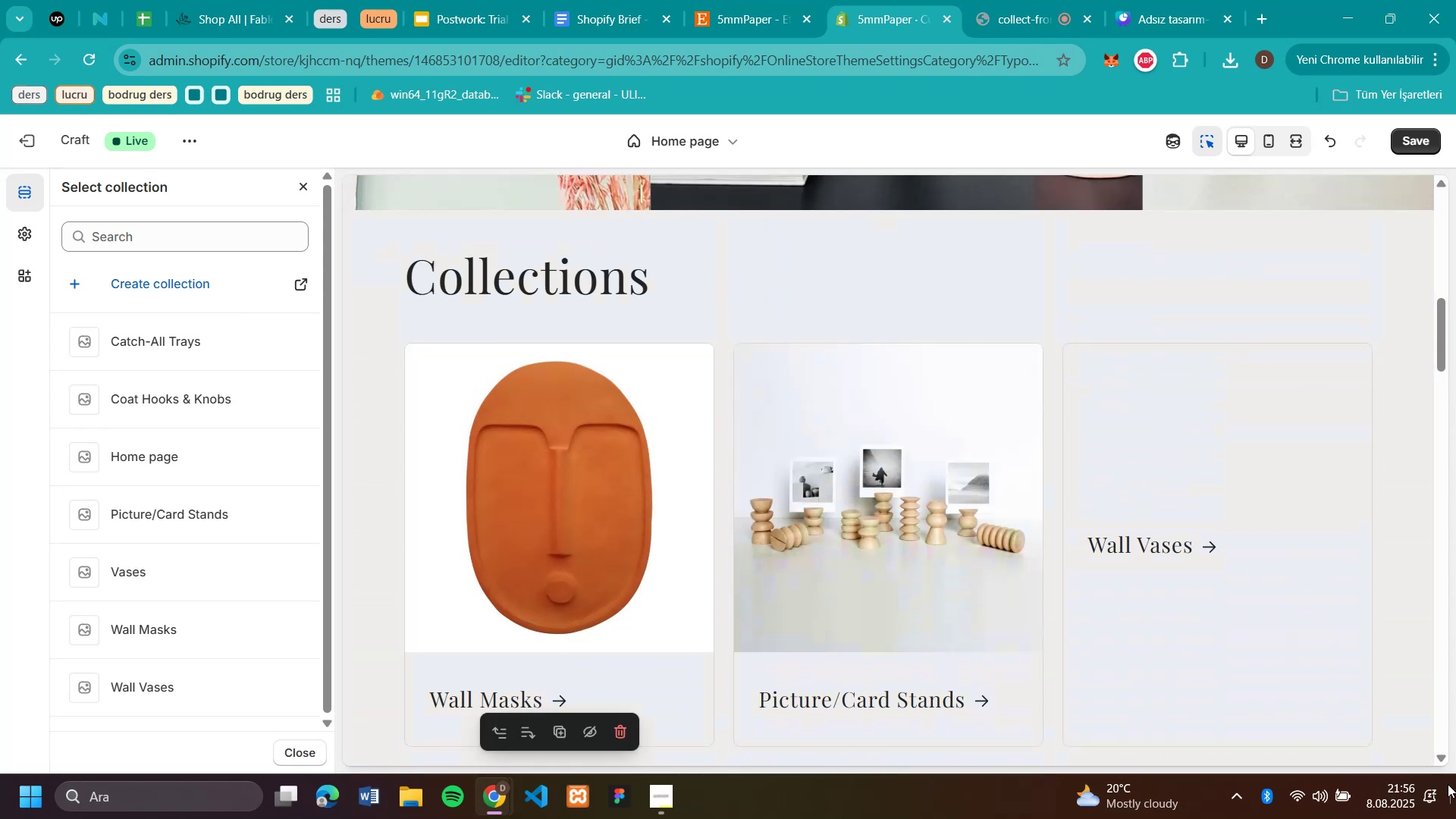 
left_click([209, 14])
 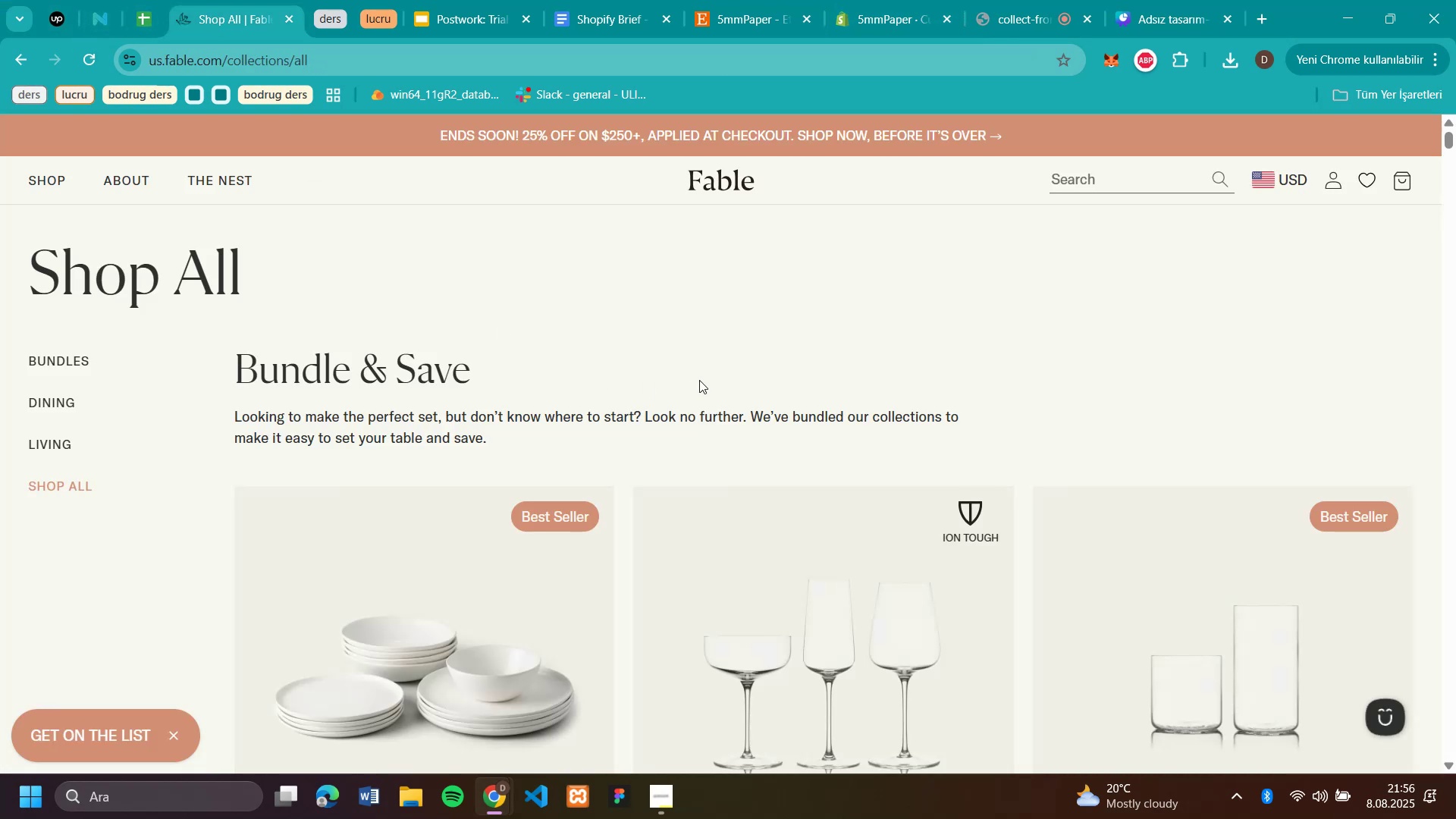 
scroll: coordinate [672, 450], scroll_direction: up, amount: 14.0
 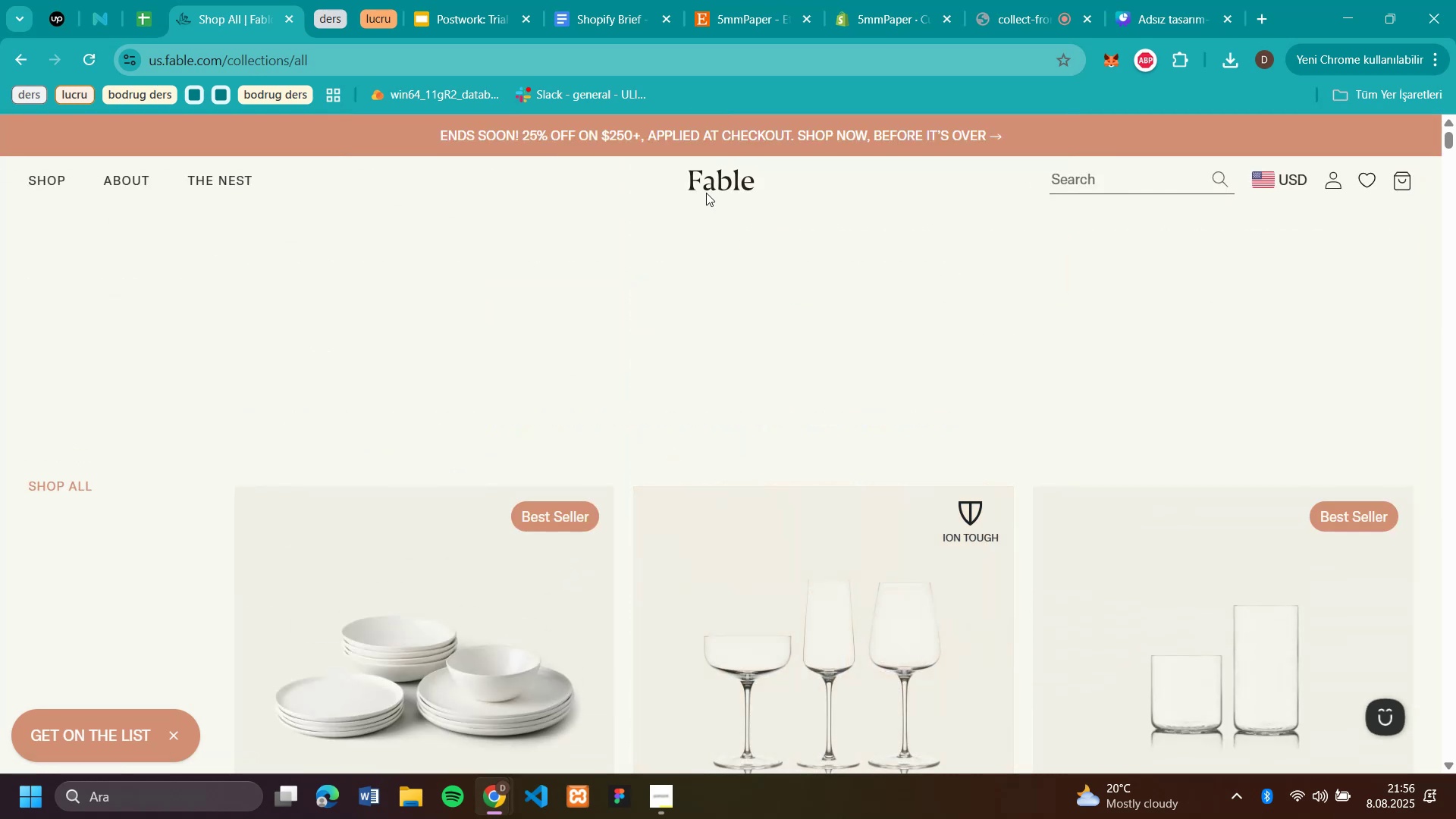 
left_click([711, 184])
 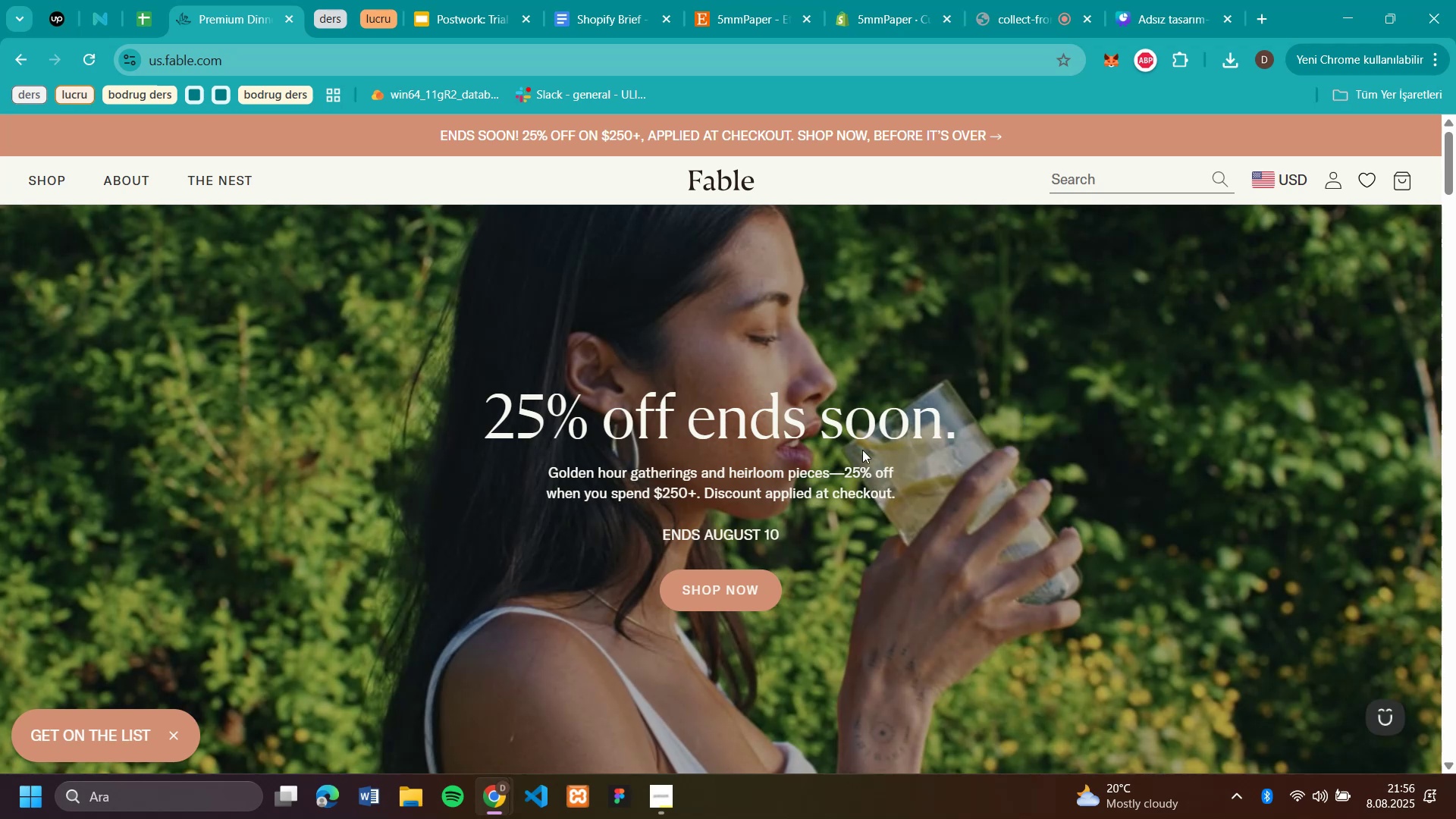 
wait(12.27)
 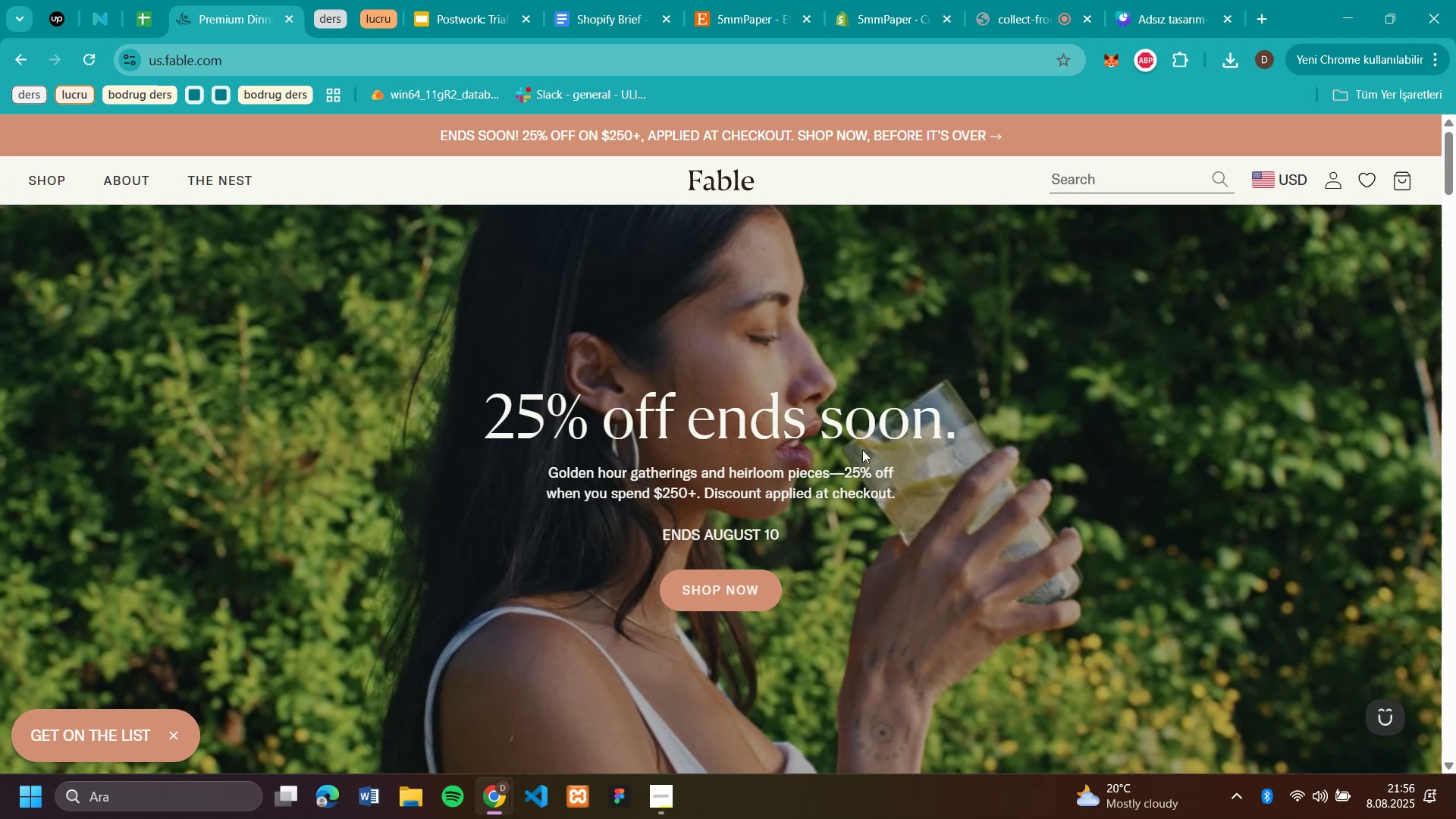 
scroll: coordinate [1196, 453], scroll_direction: down, amount: 4.0
 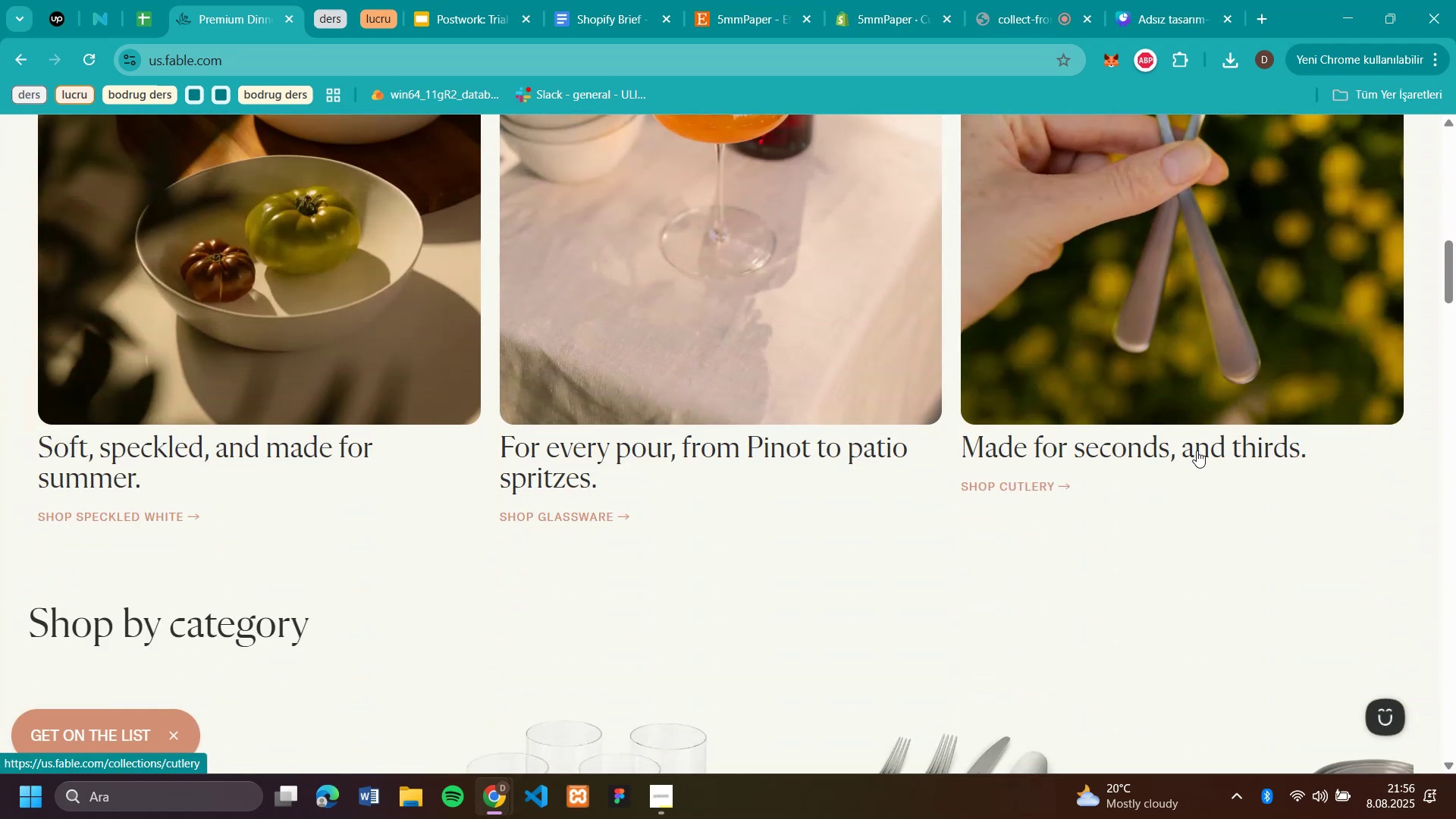 
scroll: coordinate [1197, 450], scroll_direction: up, amount: 5.0
 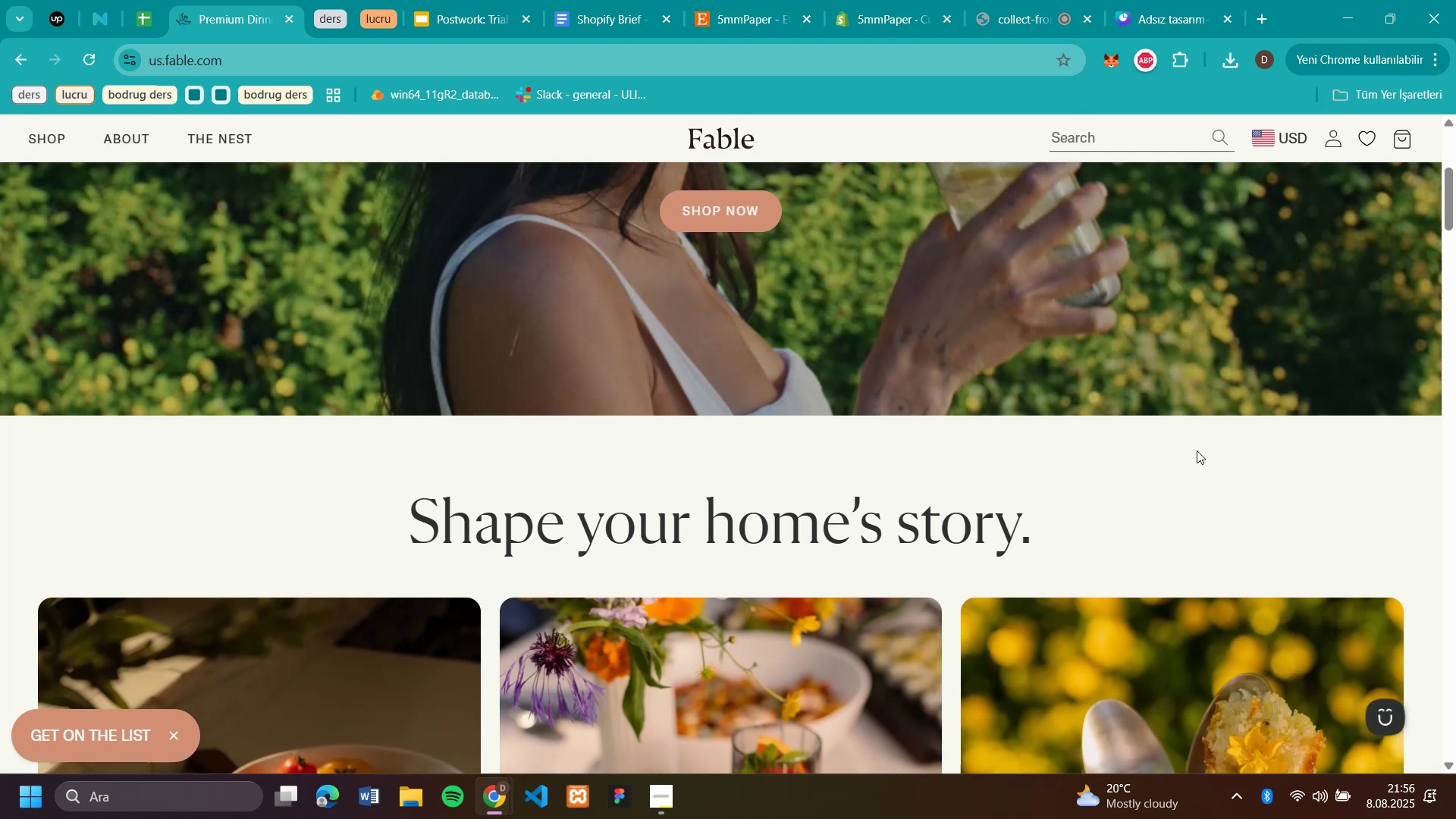 
scroll: coordinate [1181, 454], scroll_direction: down, amount: 11.0
 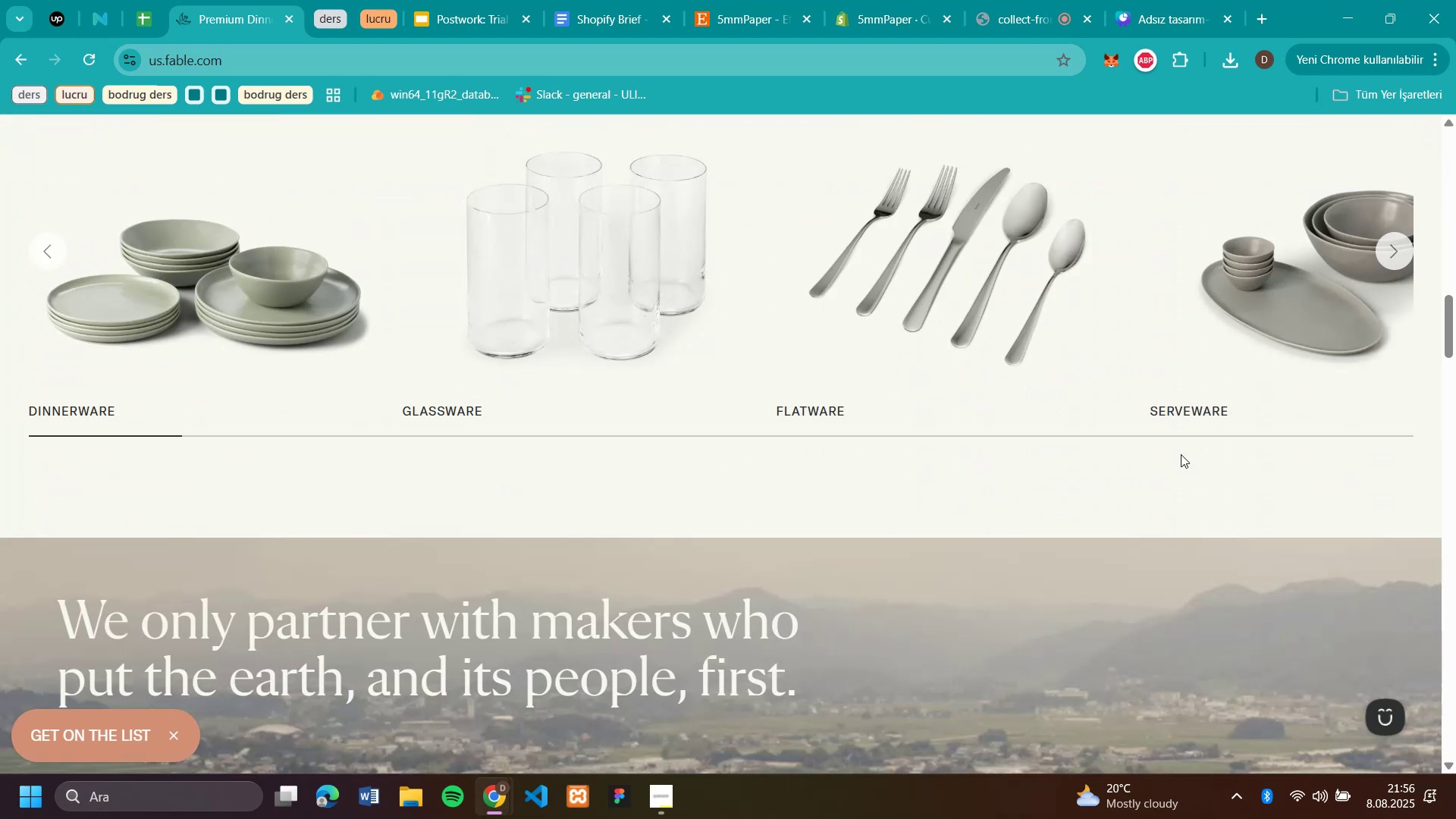 
scroll: coordinate [1181, 454], scroll_direction: up, amount: 3.0
 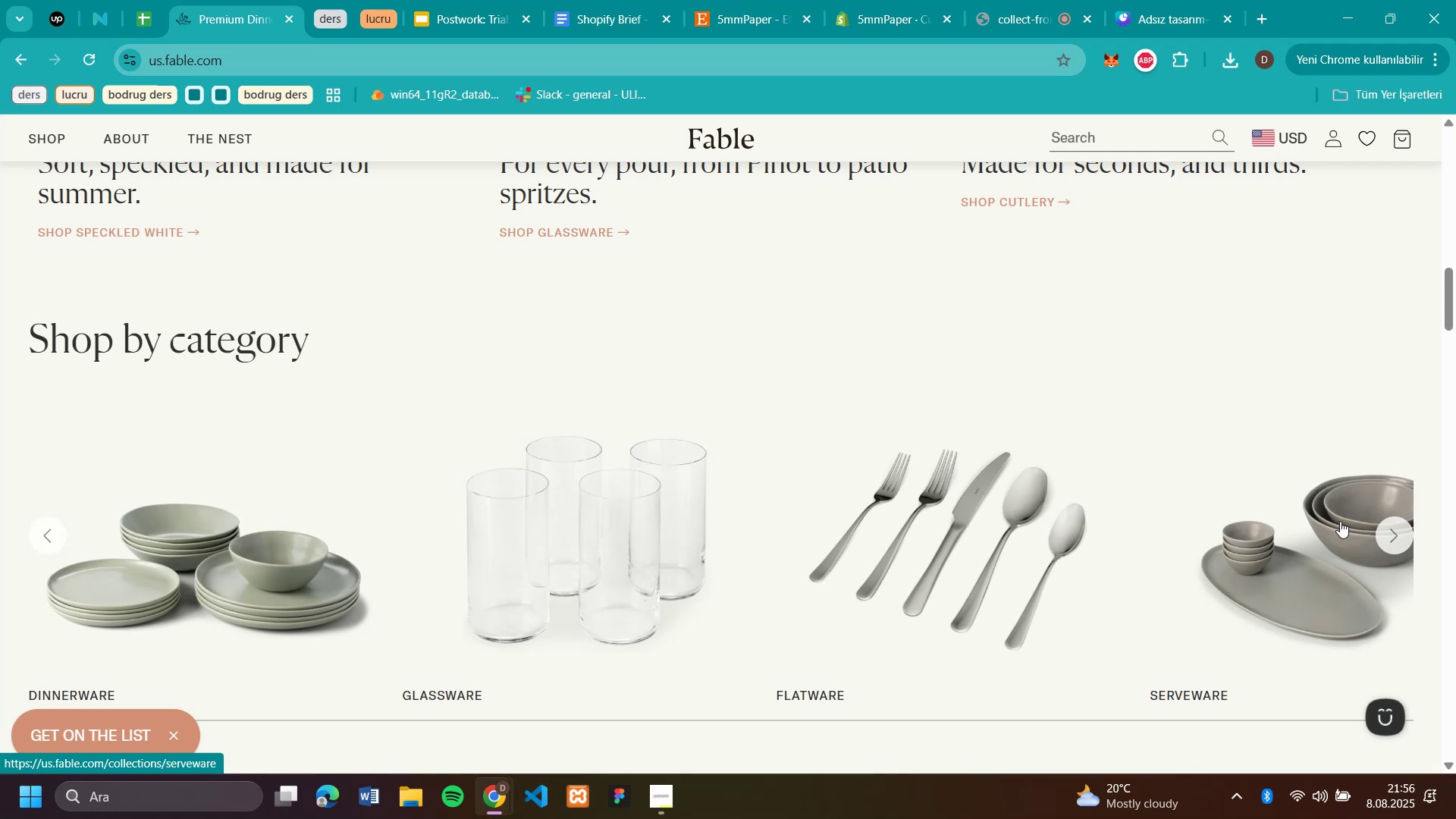 
left_click([1401, 534])
 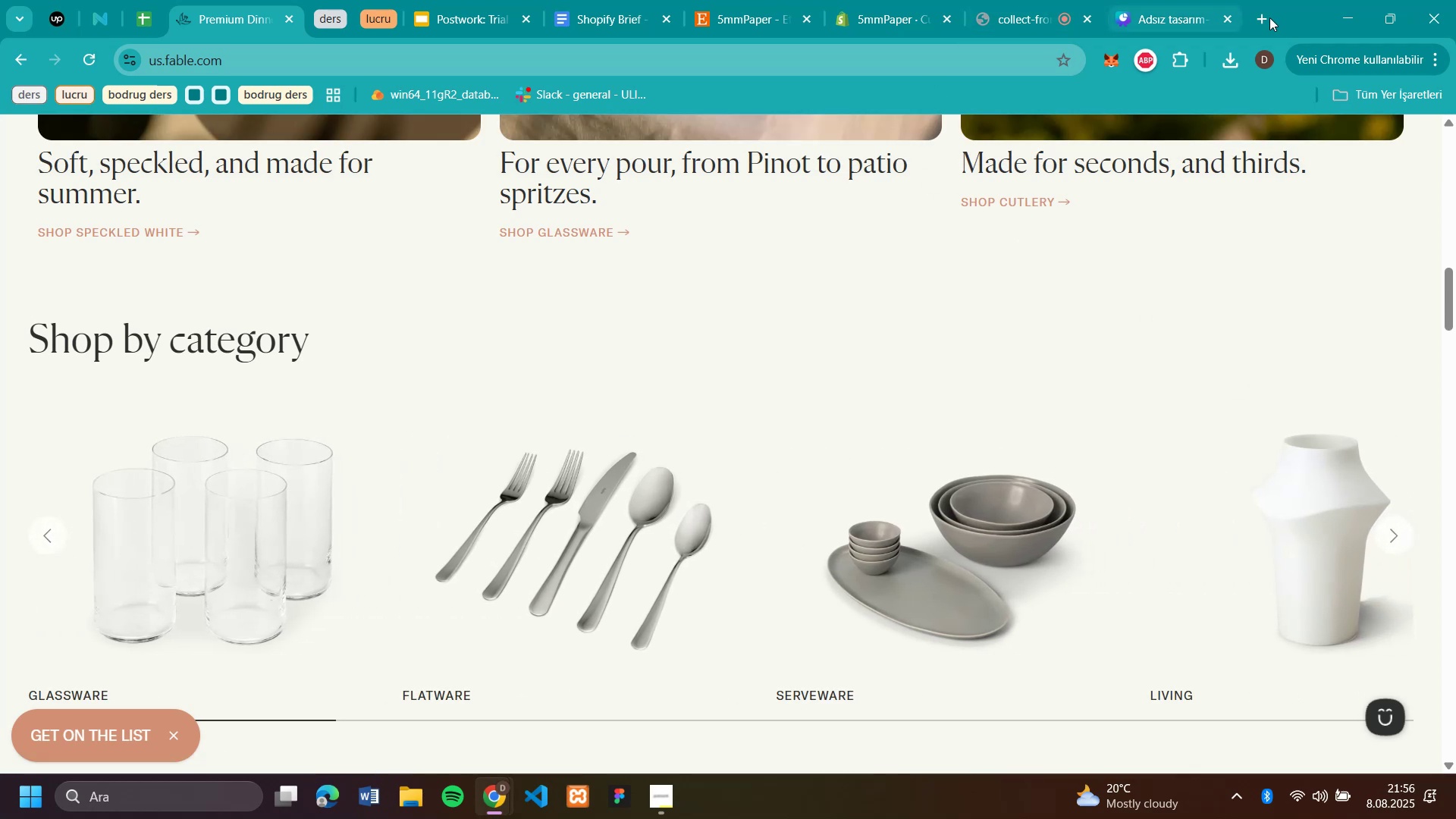 
left_click([904, 19])
 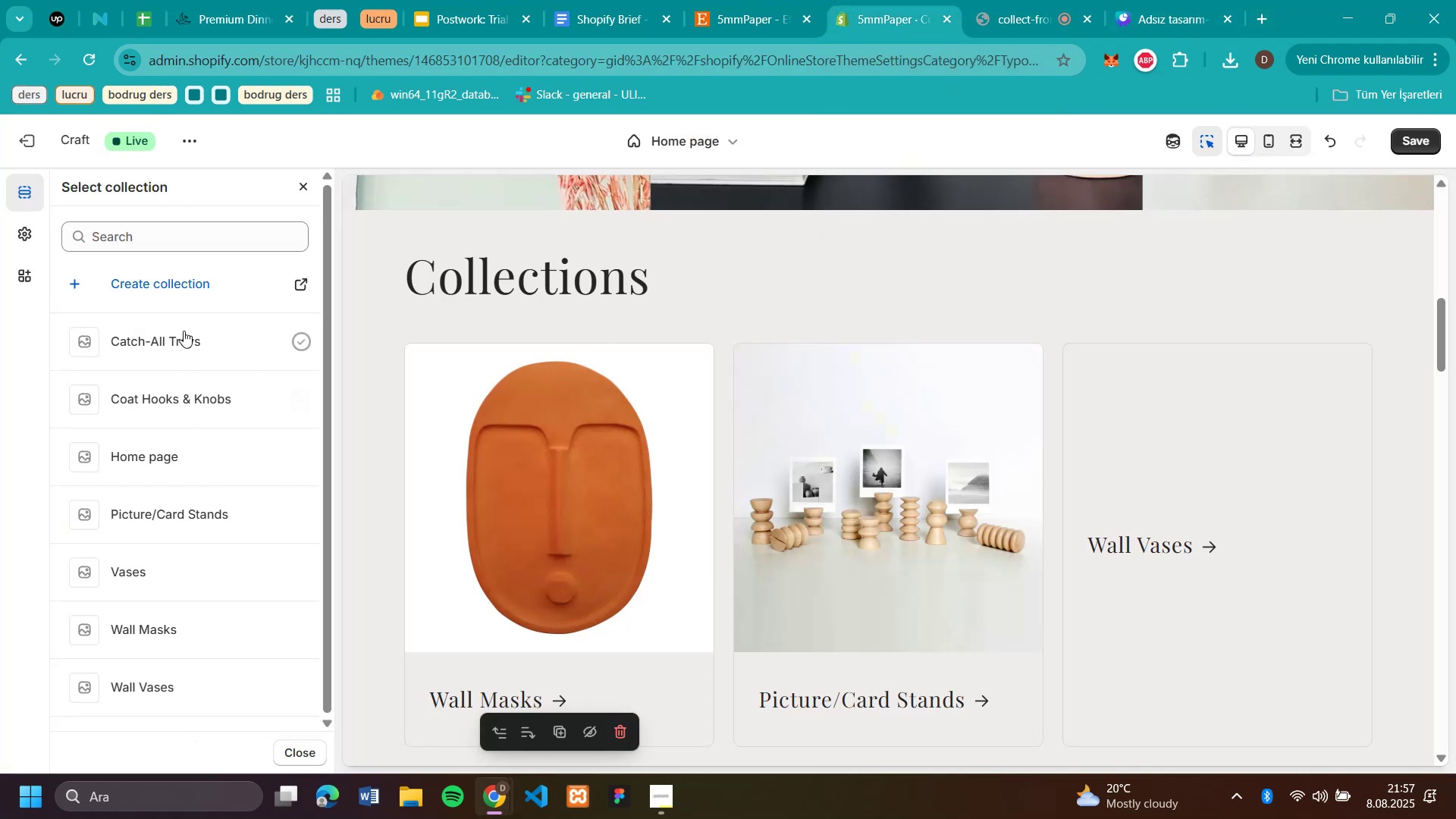 
scroll: coordinate [215, 509], scroll_direction: none, amount: 0.0
 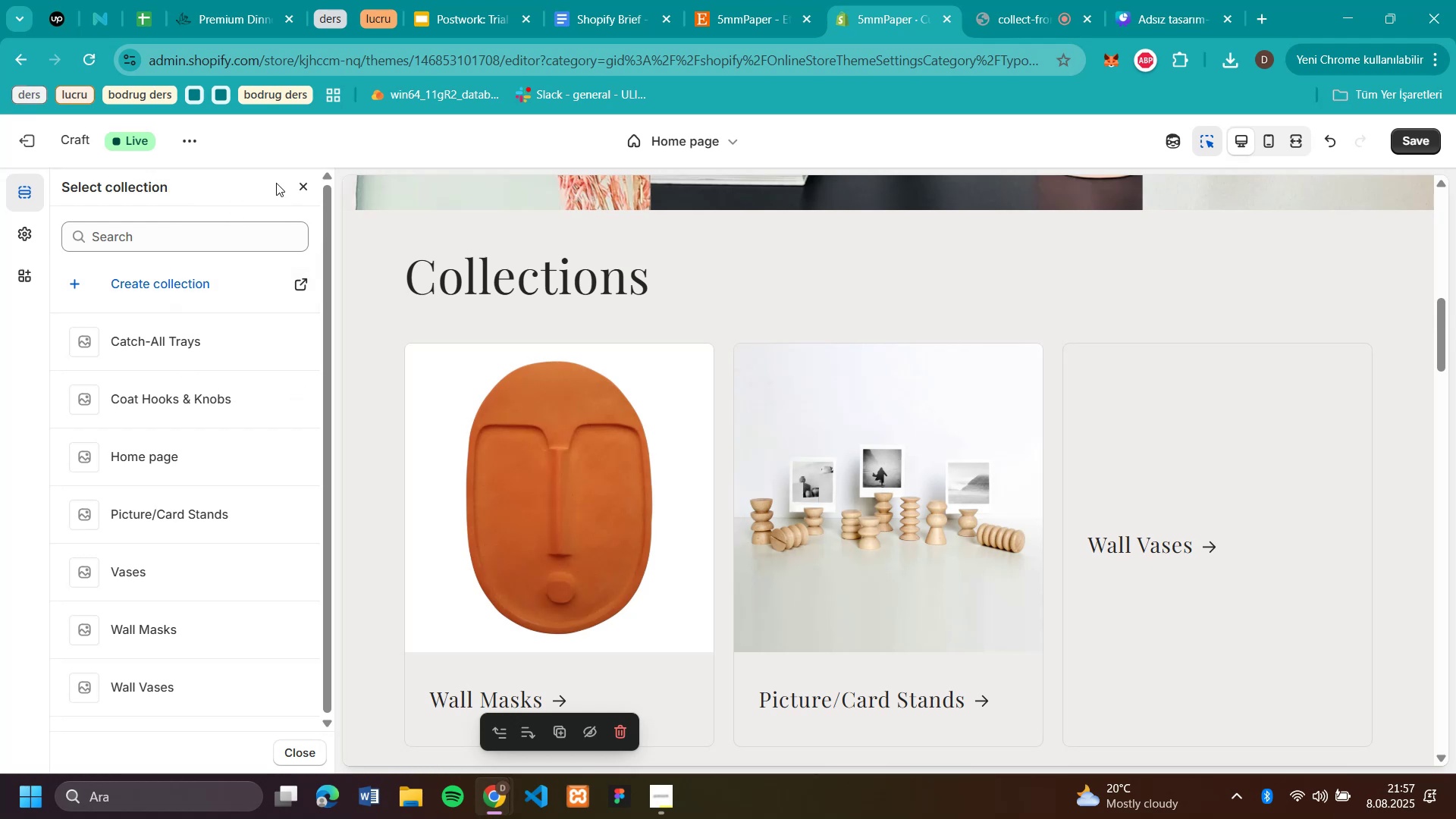 
left_click([302, 184])
 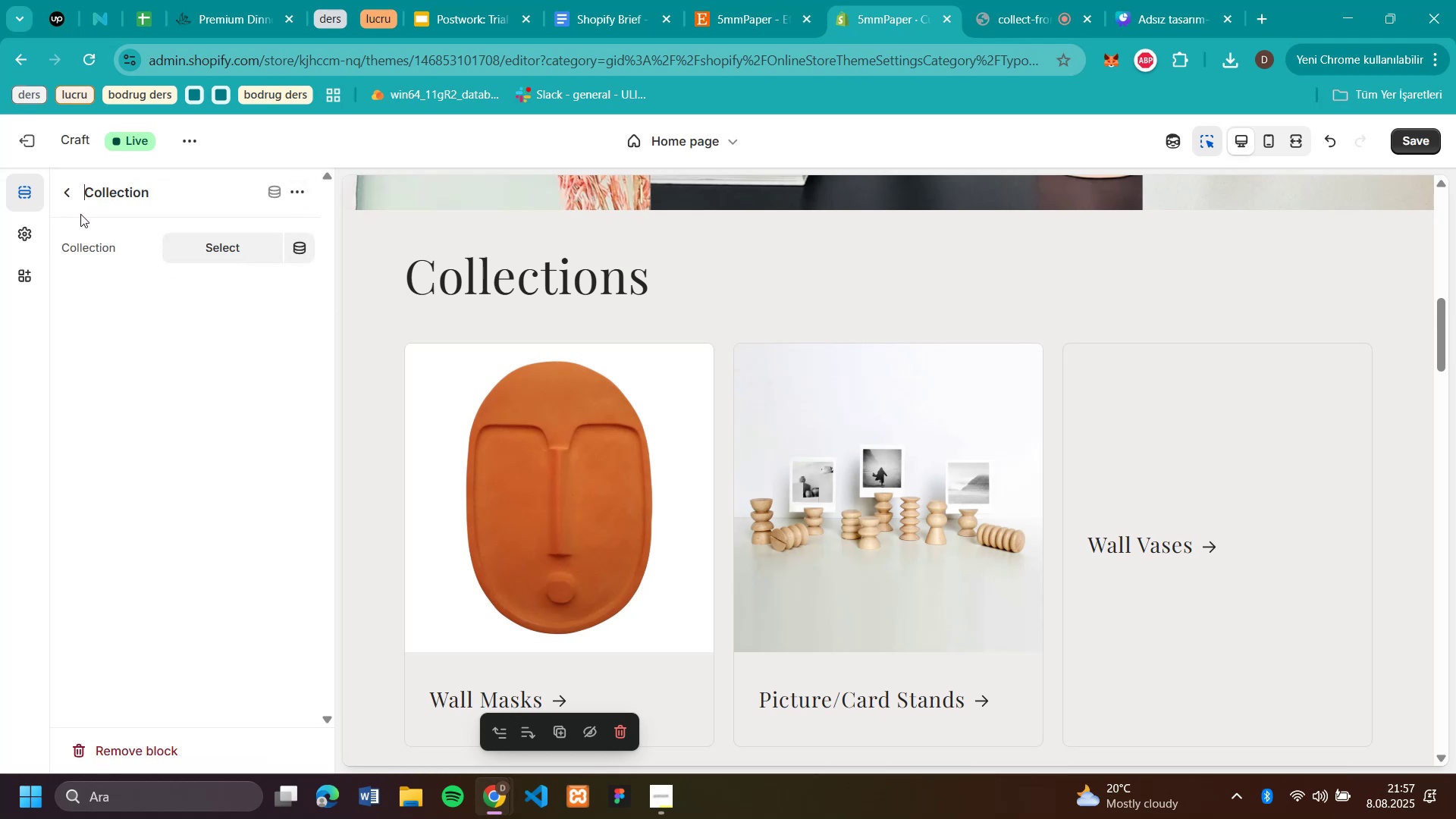 
left_click([67, 201])
 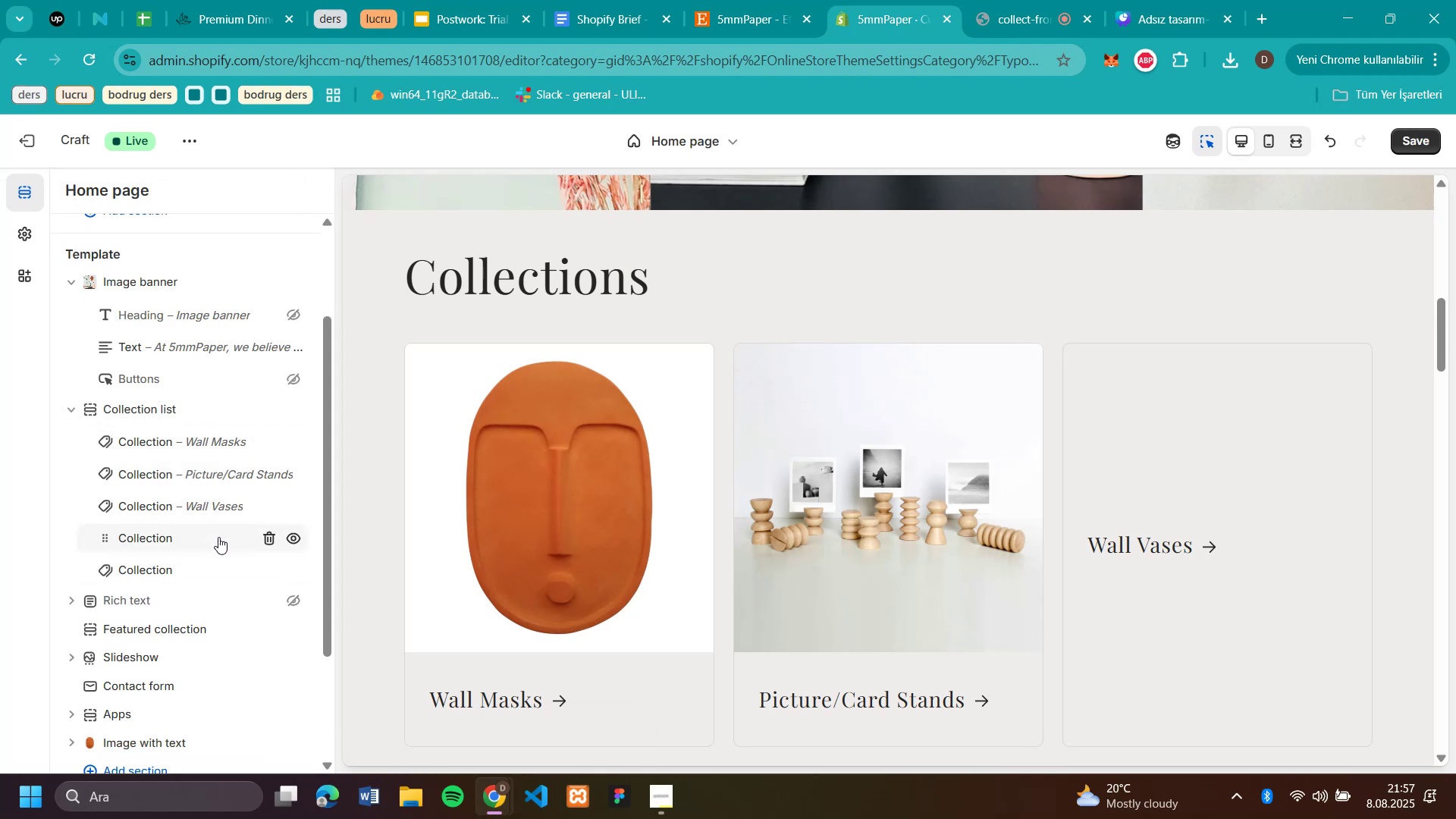 
scroll: coordinate [218, 537], scroll_direction: down, amount: 1.0
 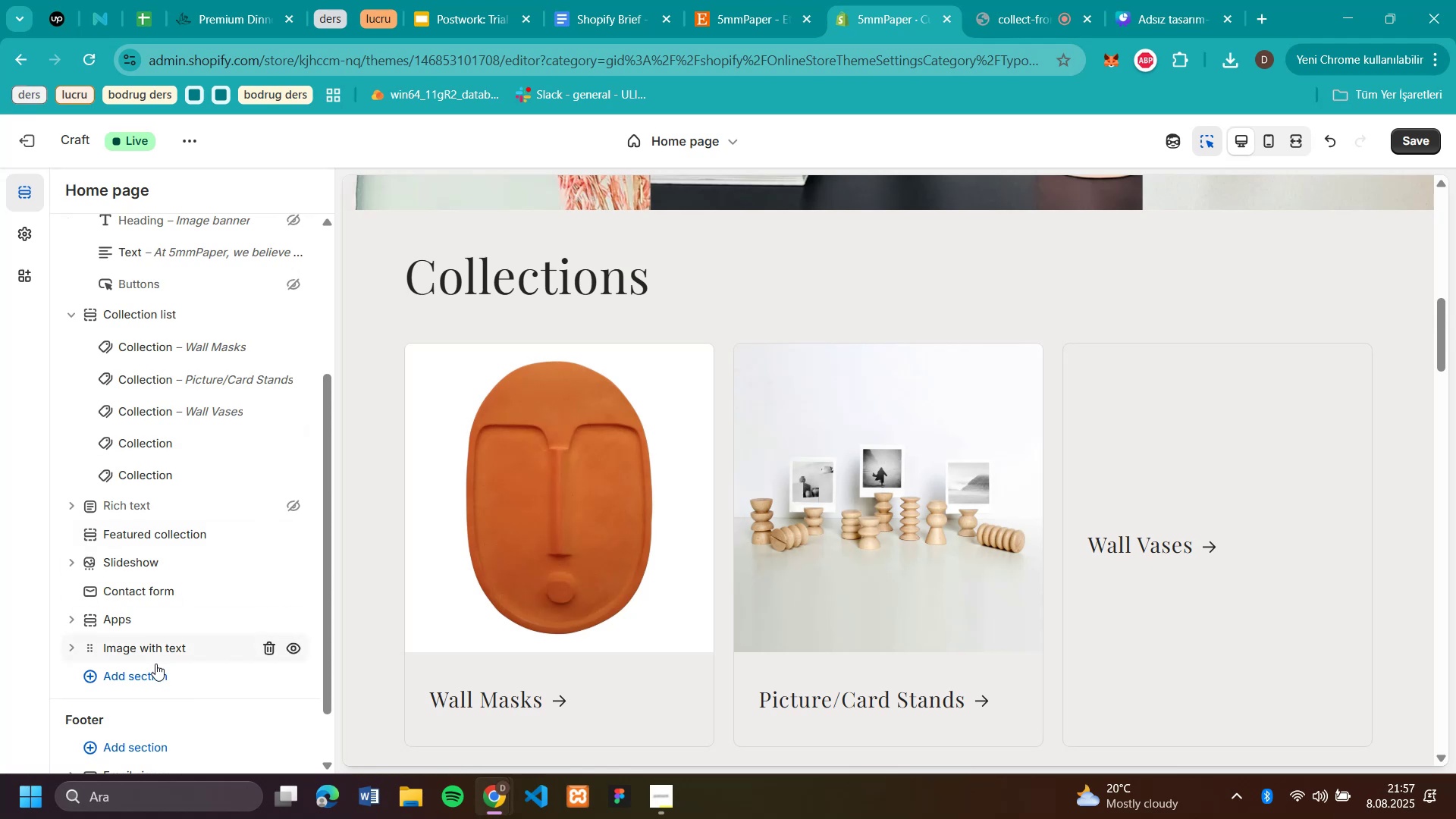 
left_click([151, 675])
 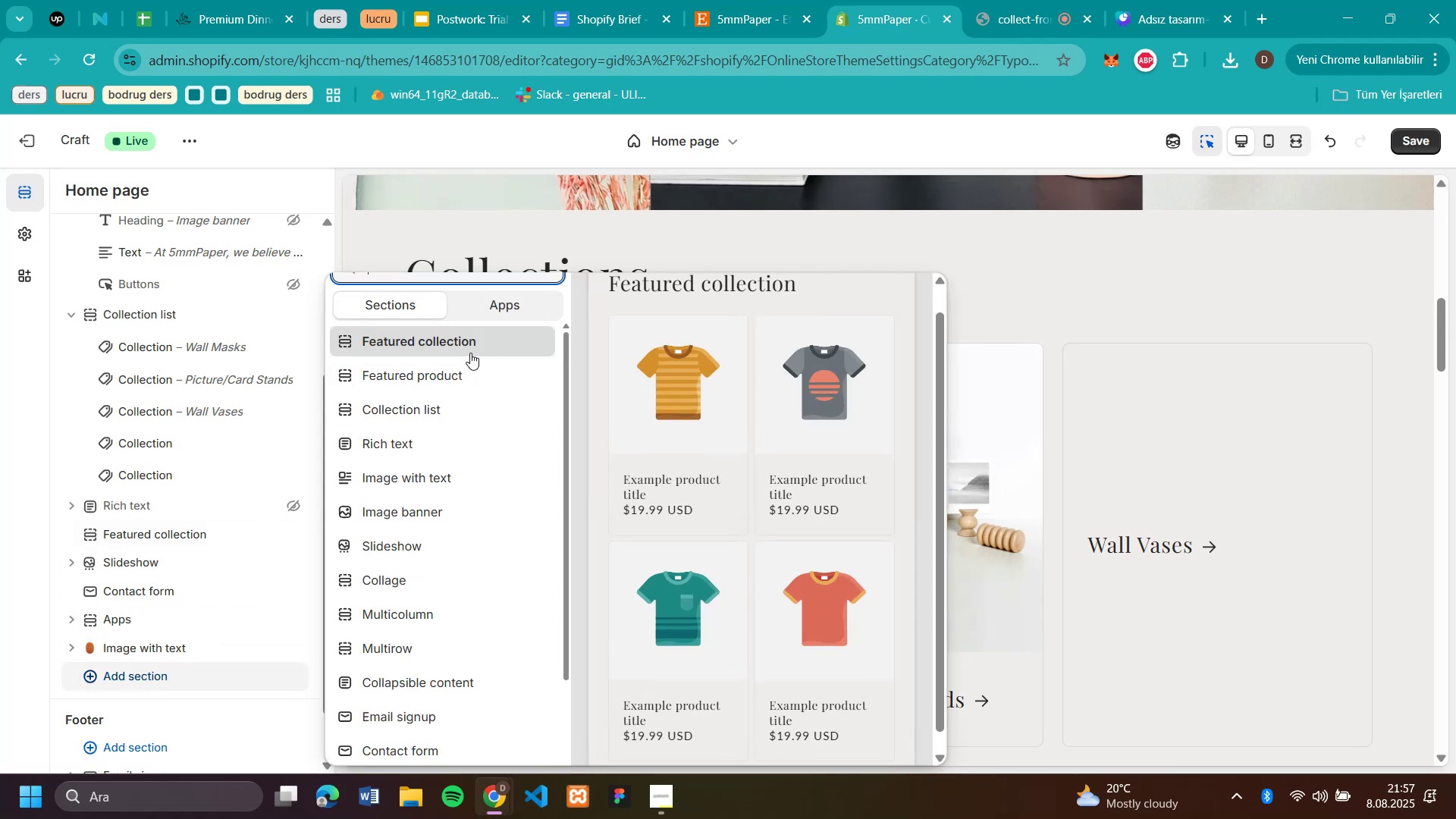 
wait(6.06)
 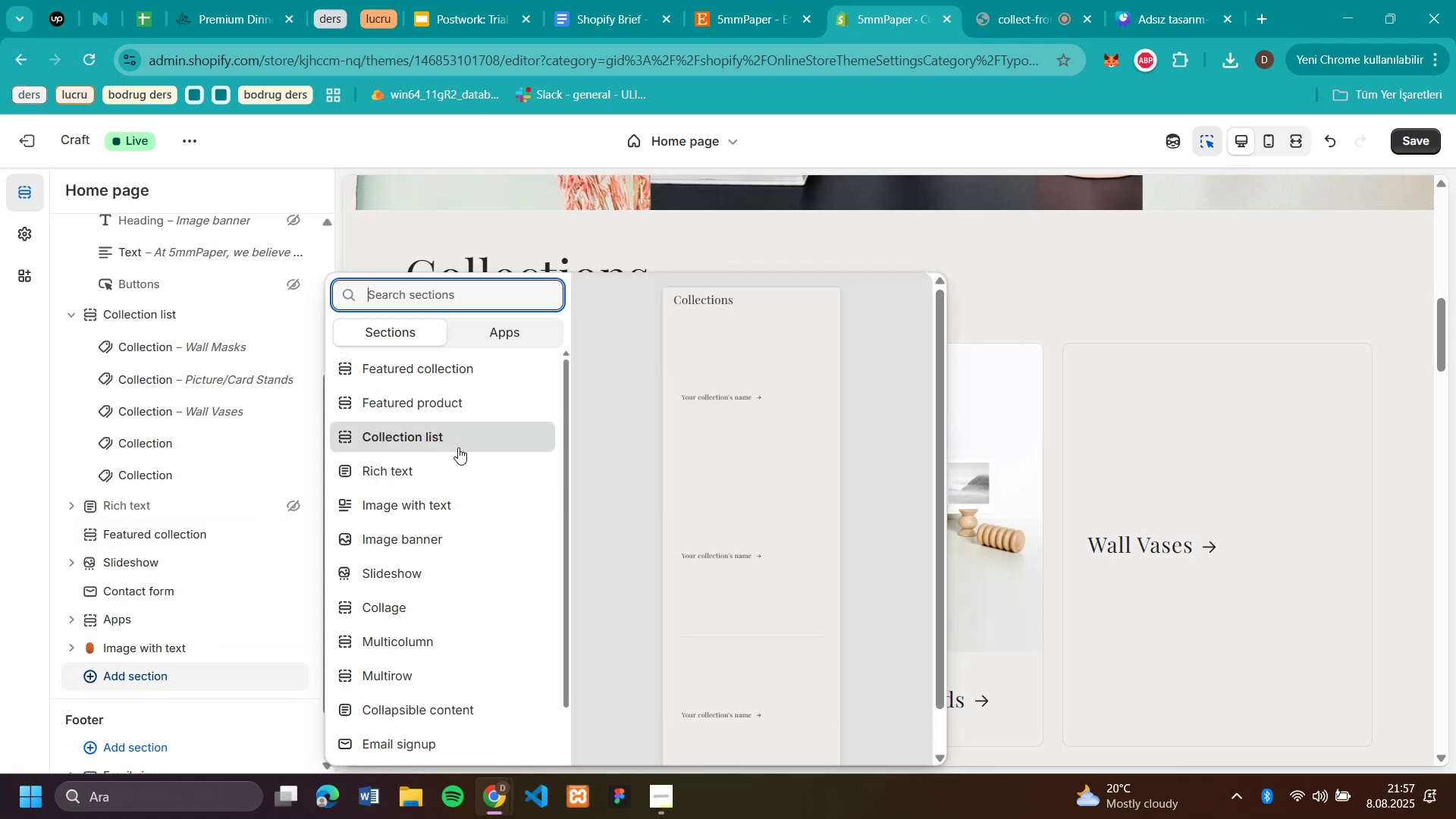 
scroll: coordinate [470, 353], scroll_direction: down, amount: 1.0
 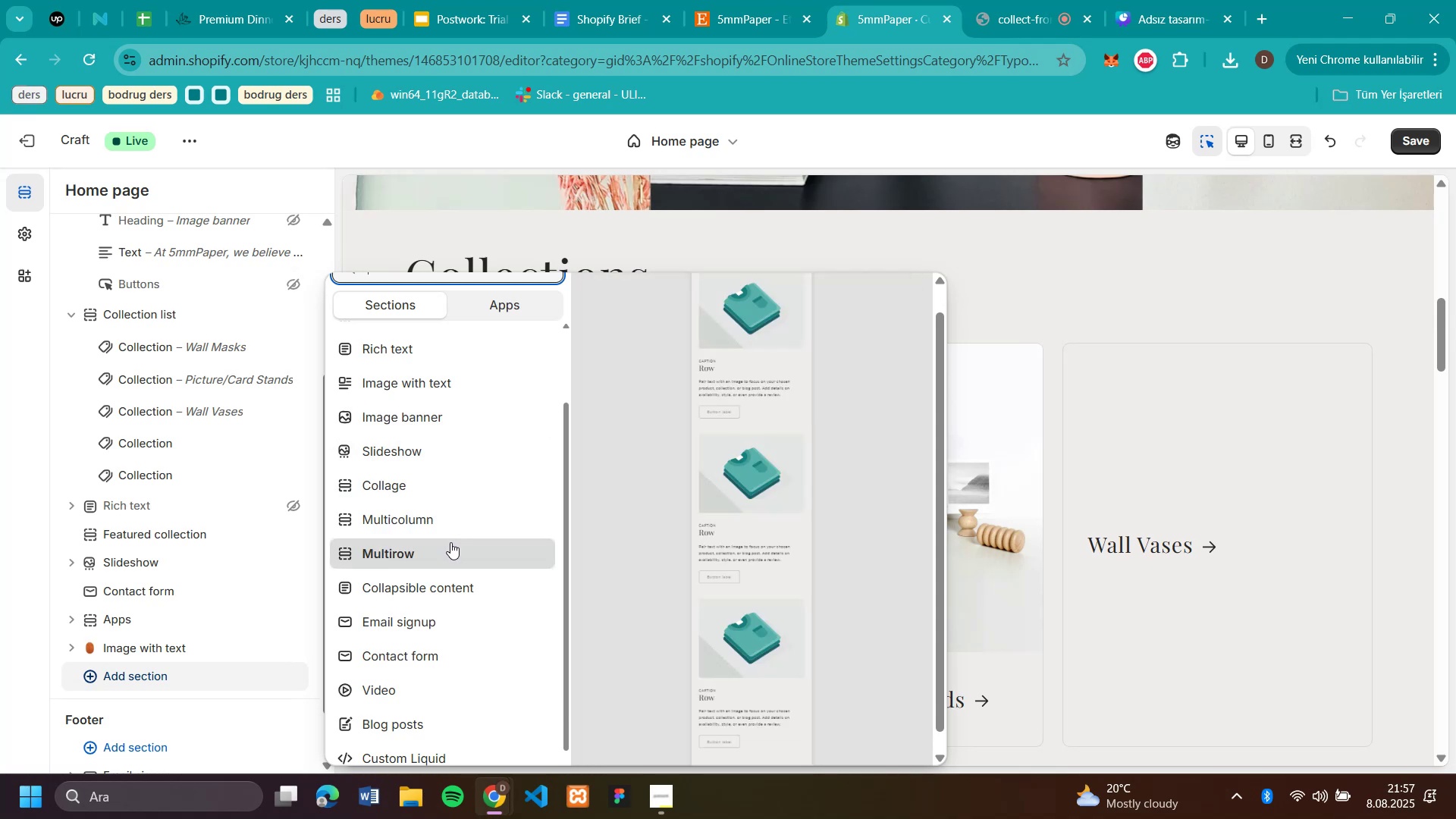 
wait(14.24)
 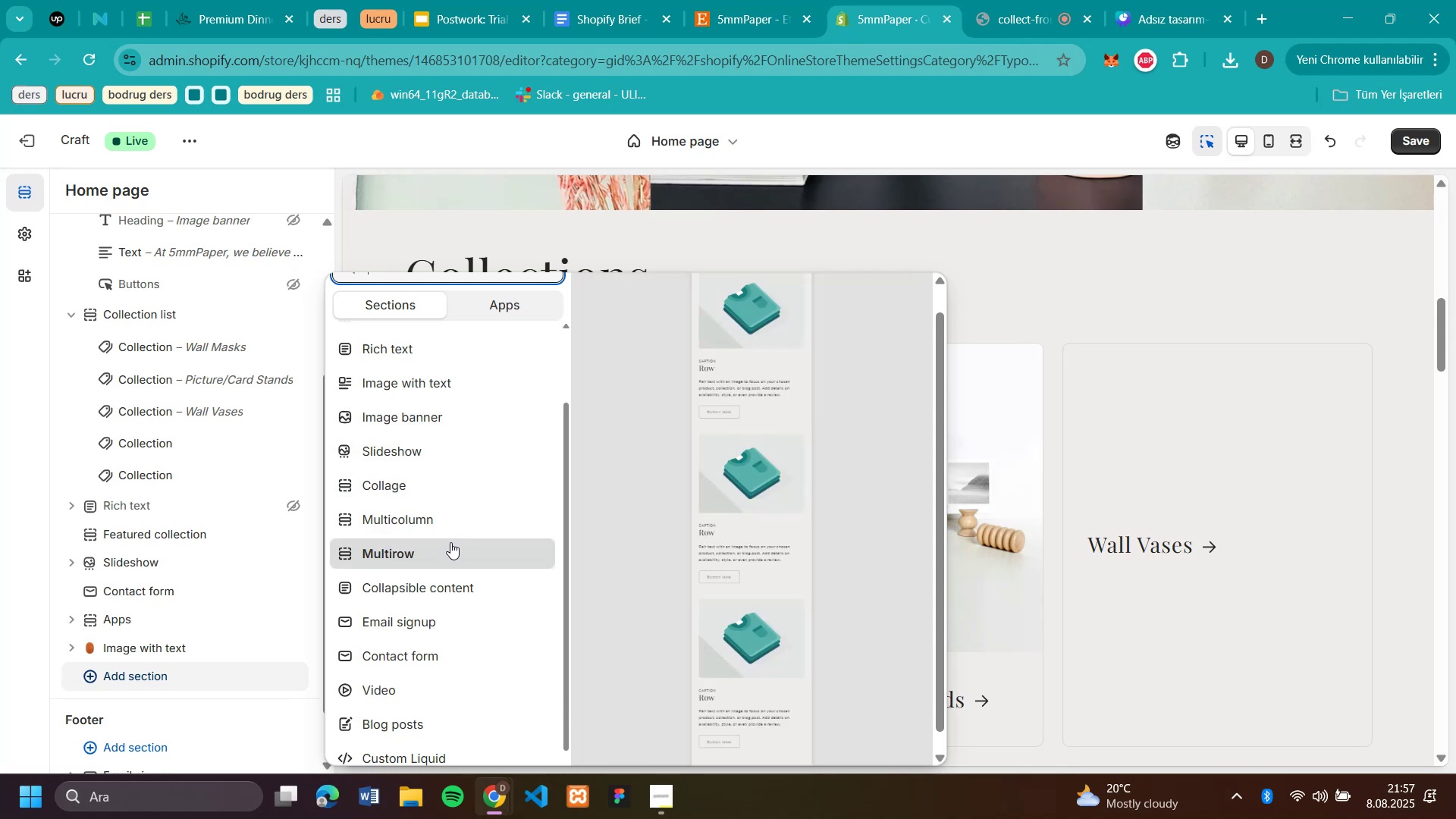 
scroll: coordinate [450, 542], scroll_direction: down, amount: 4.0
 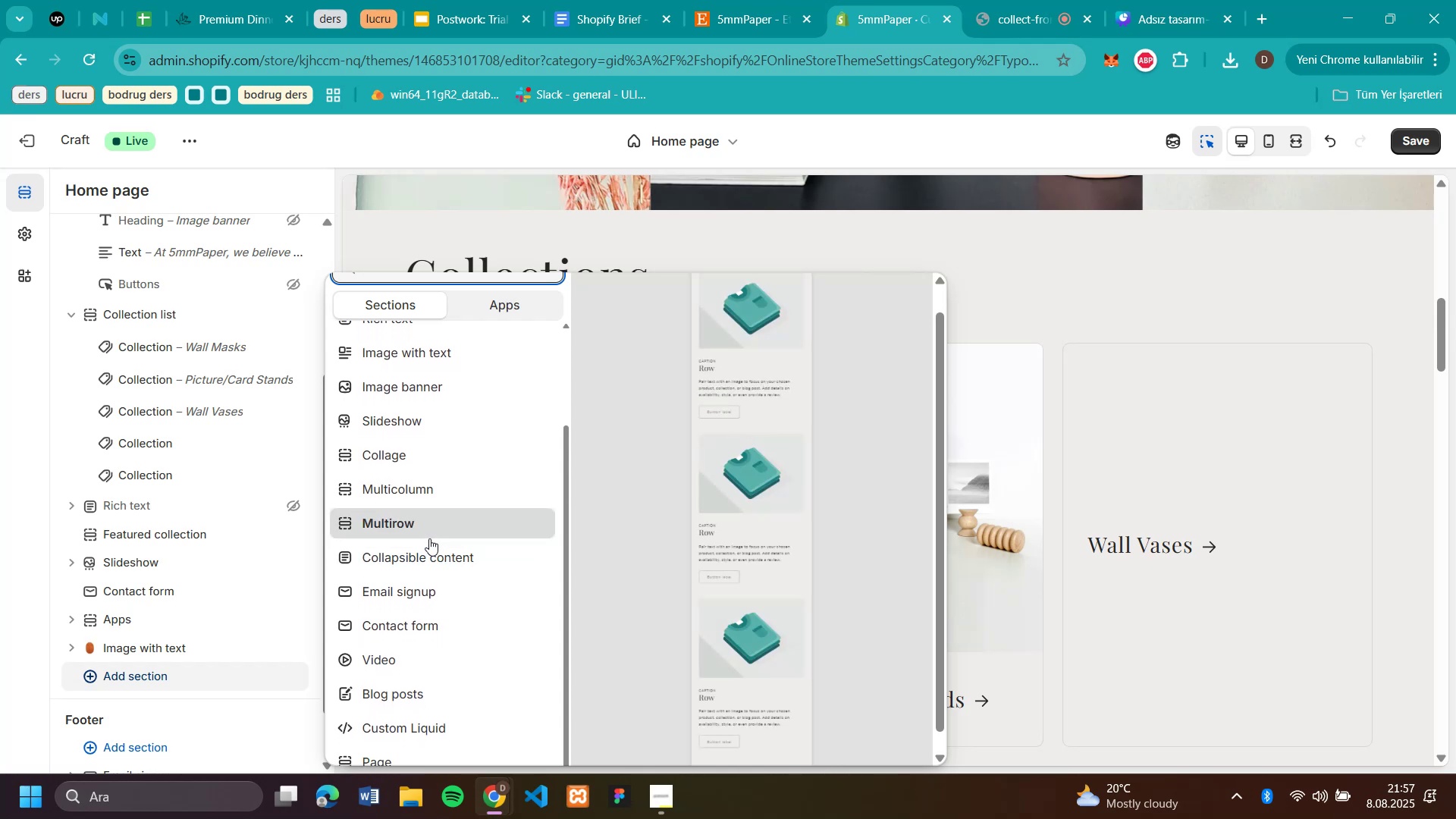 
left_click([413, 529])
 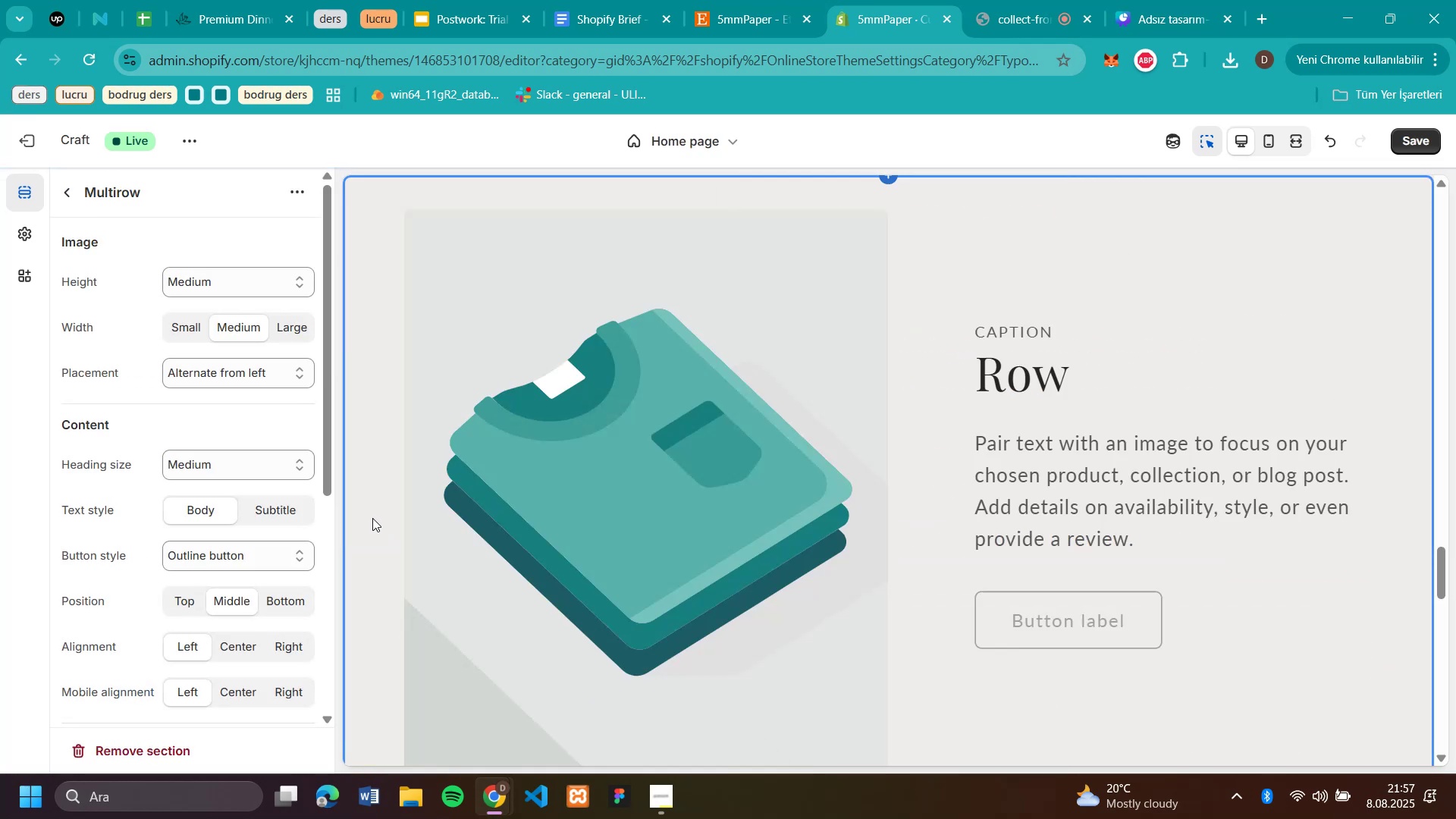 
scroll: coordinate [691, 551], scroll_direction: down, amount: 13.0
 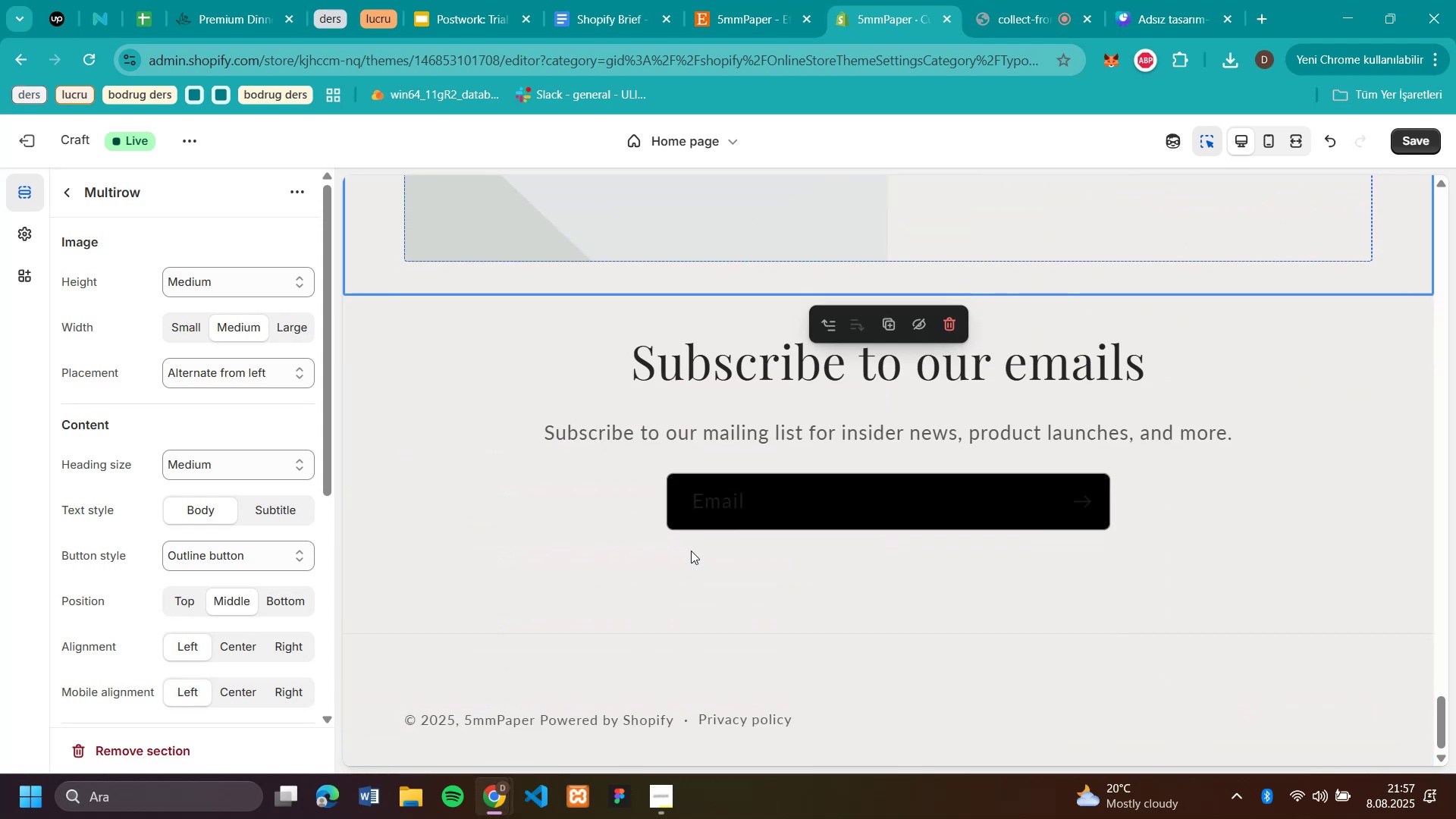 
scroll: coordinate [58, 200], scroll_direction: up, amount: 19.0
 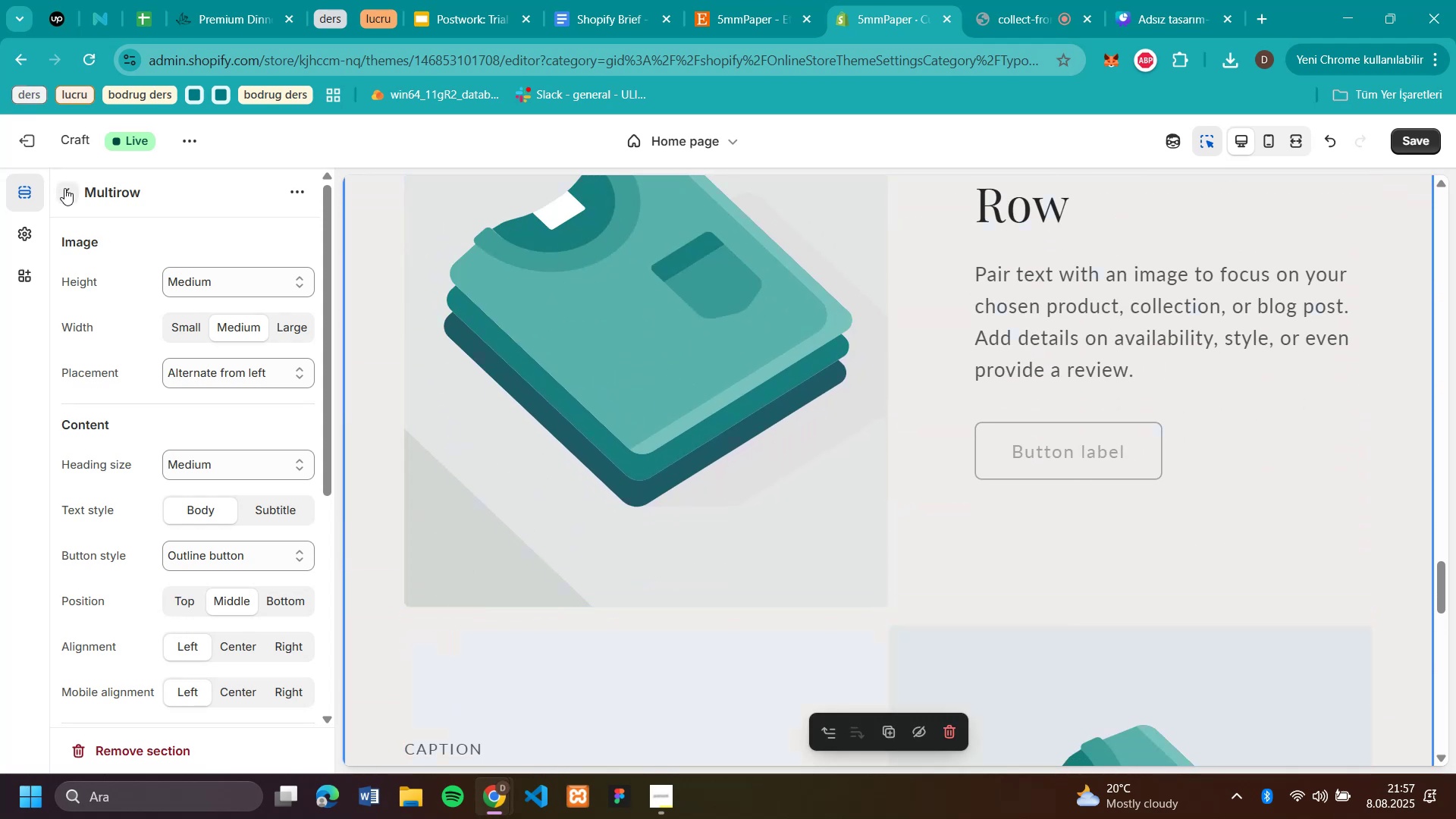 
left_click([65, 188])
 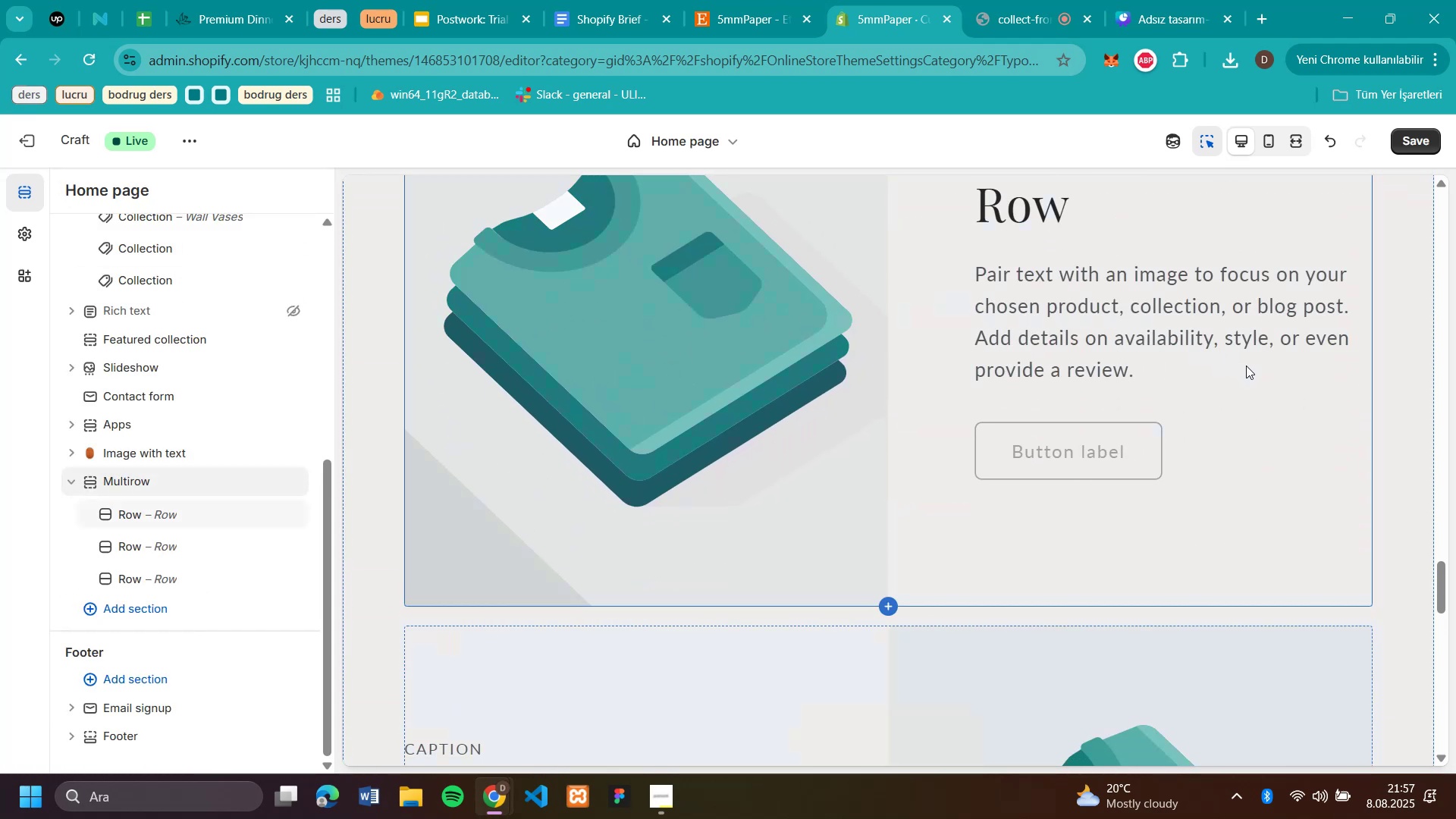 
wait(8.26)
 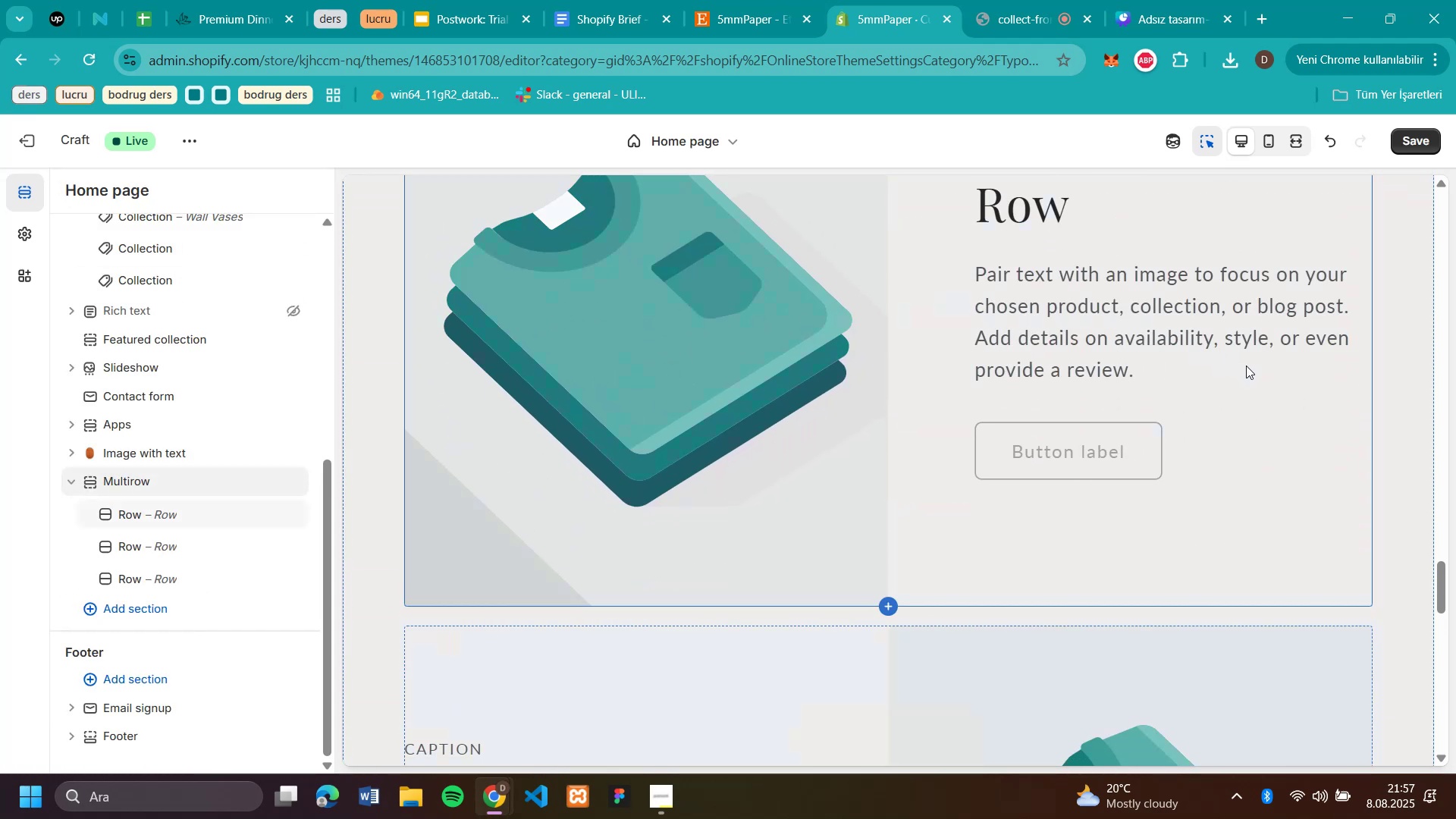 
scroll: coordinate [1313, 422], scroll_direction: up, amount: 6.0
 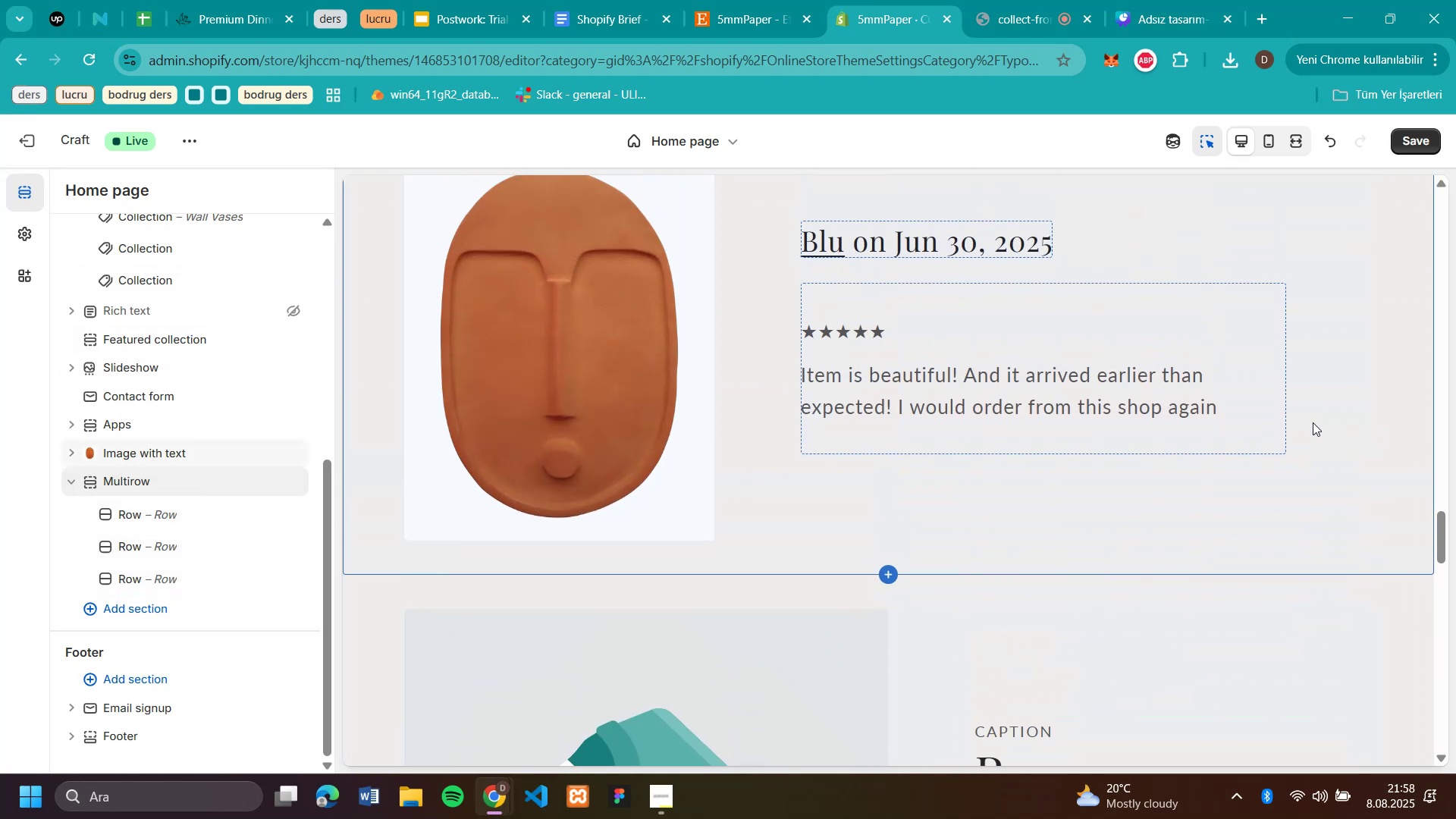 
scroll: coordinate [1313, 422], scroll_direction: down, amount: 2.0
 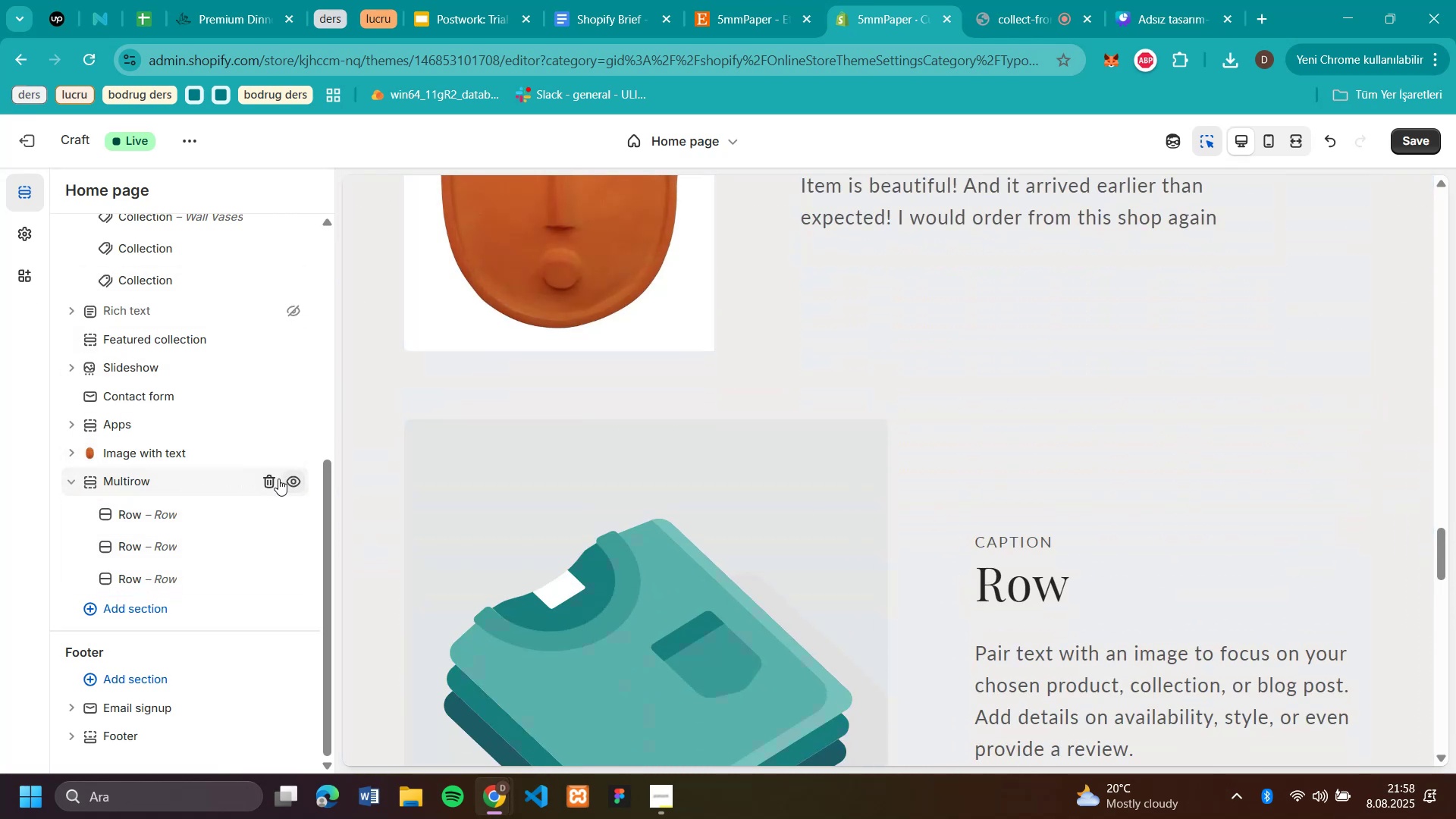 
left_click([288, 479])
 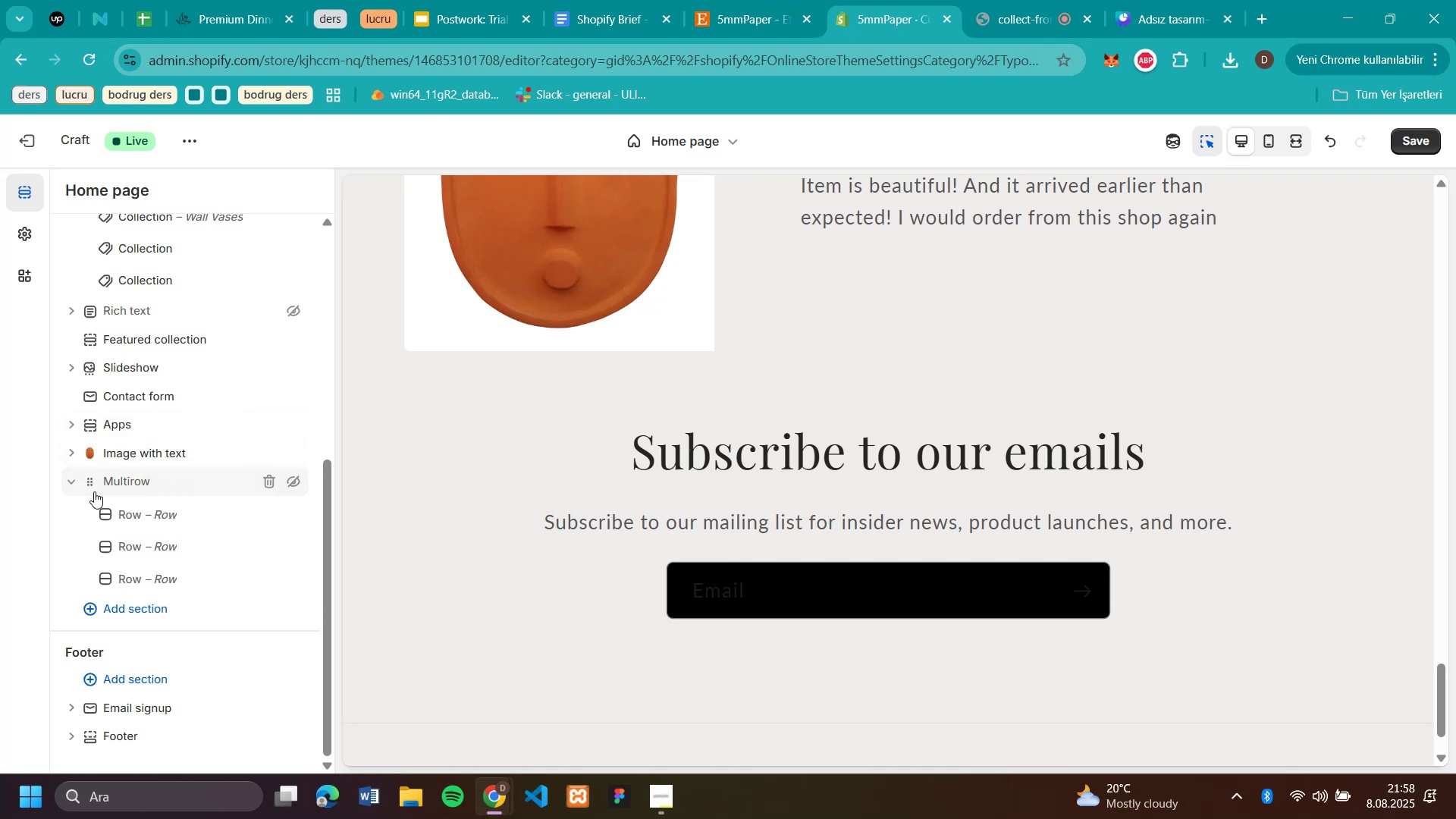 
scroll: coordinate [977, 497], scroll_direction: none, amount: 0.0
 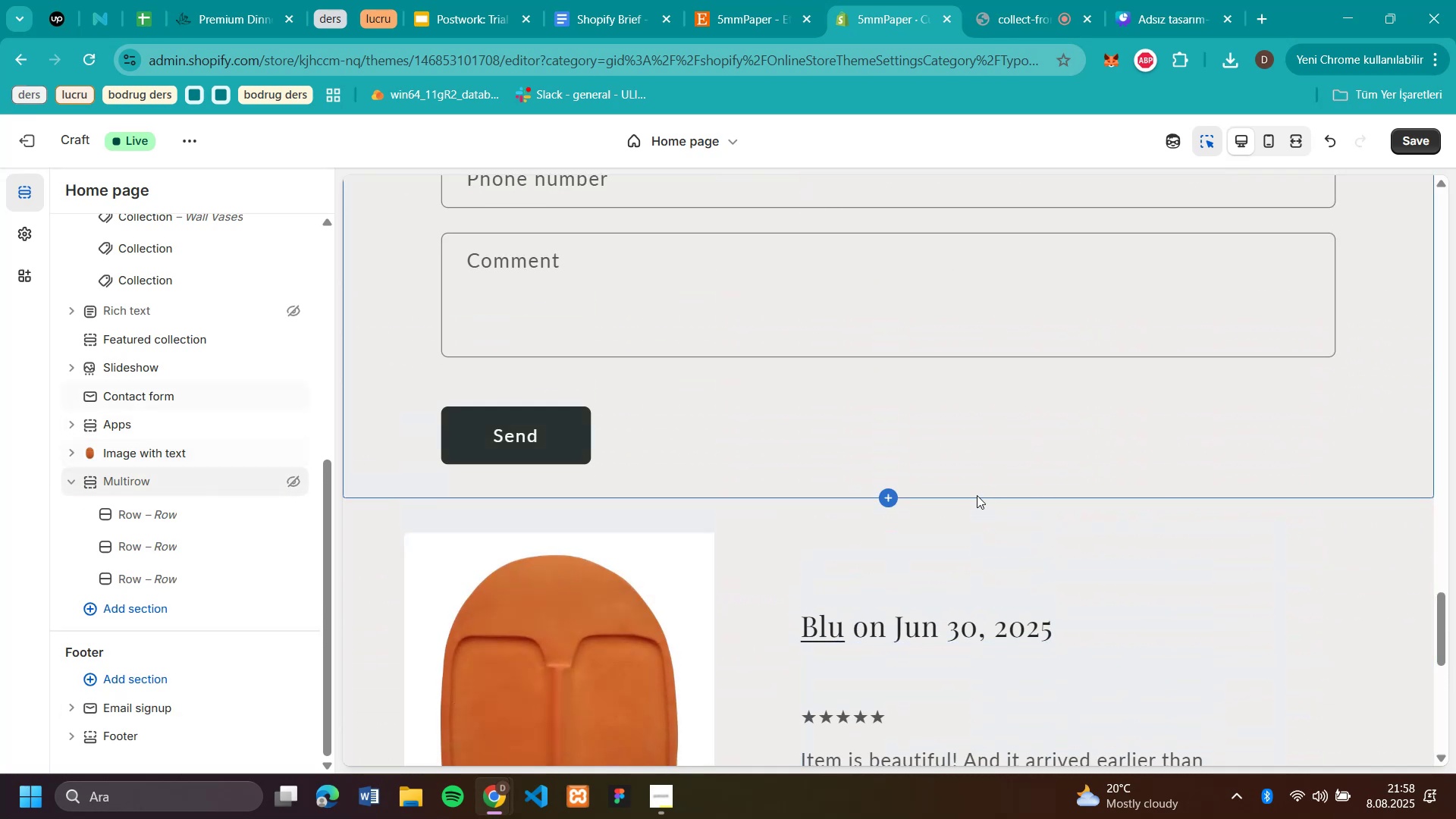 
scroll: coordinate [968, 492], scroll_direction: up, amount: 39.0
 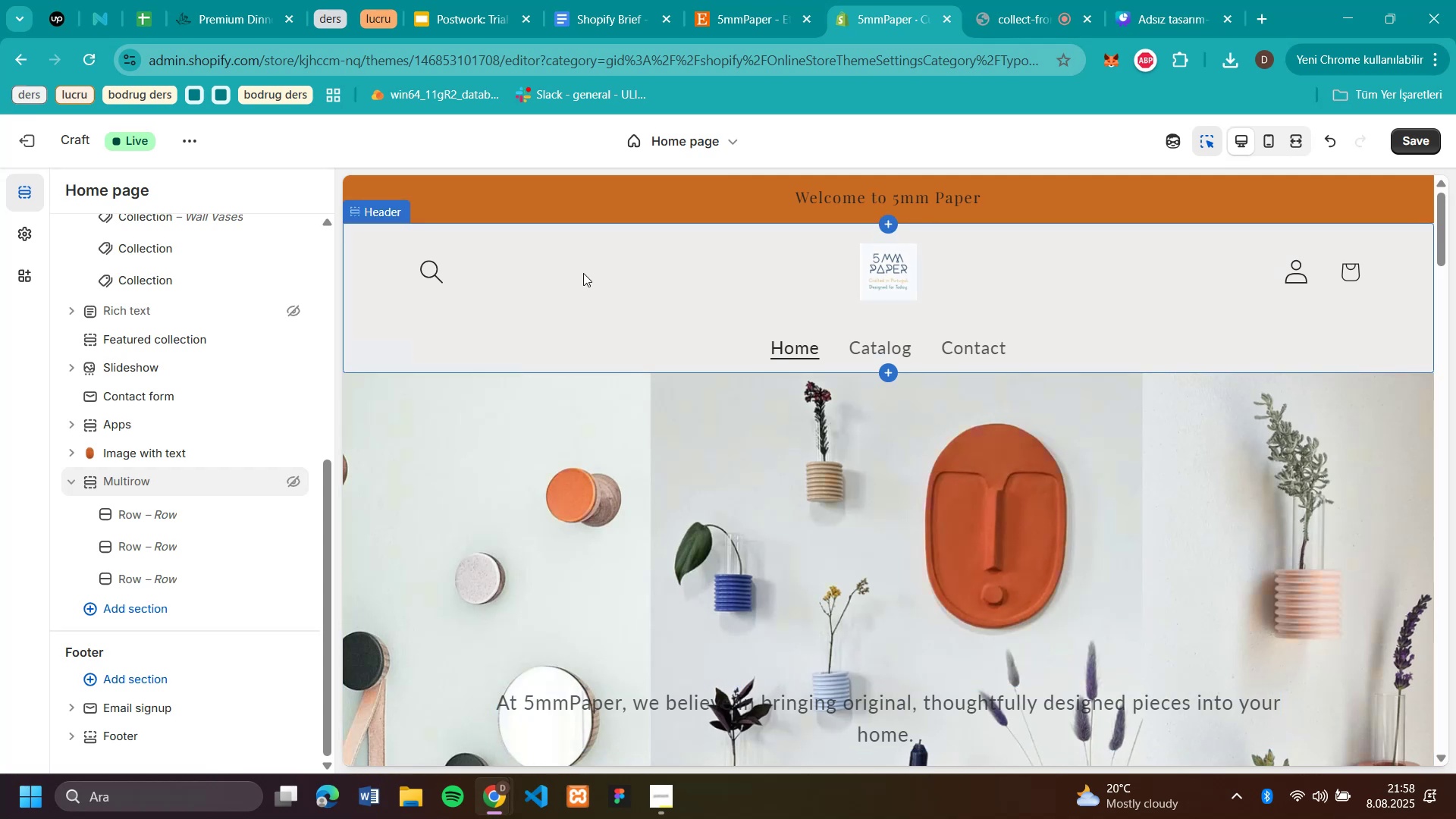 
wait(5.41)
 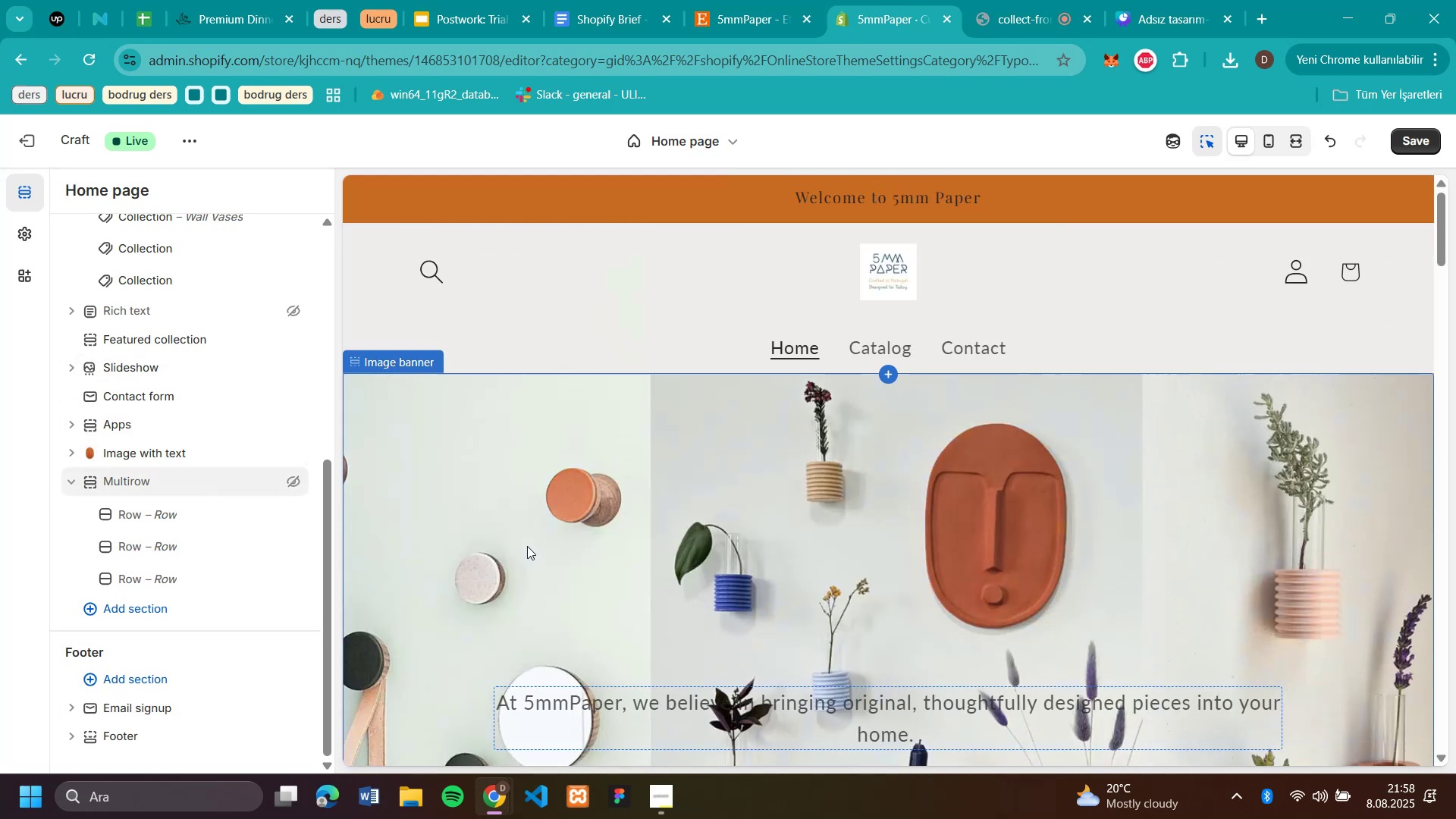 
left_click([908, 282])
 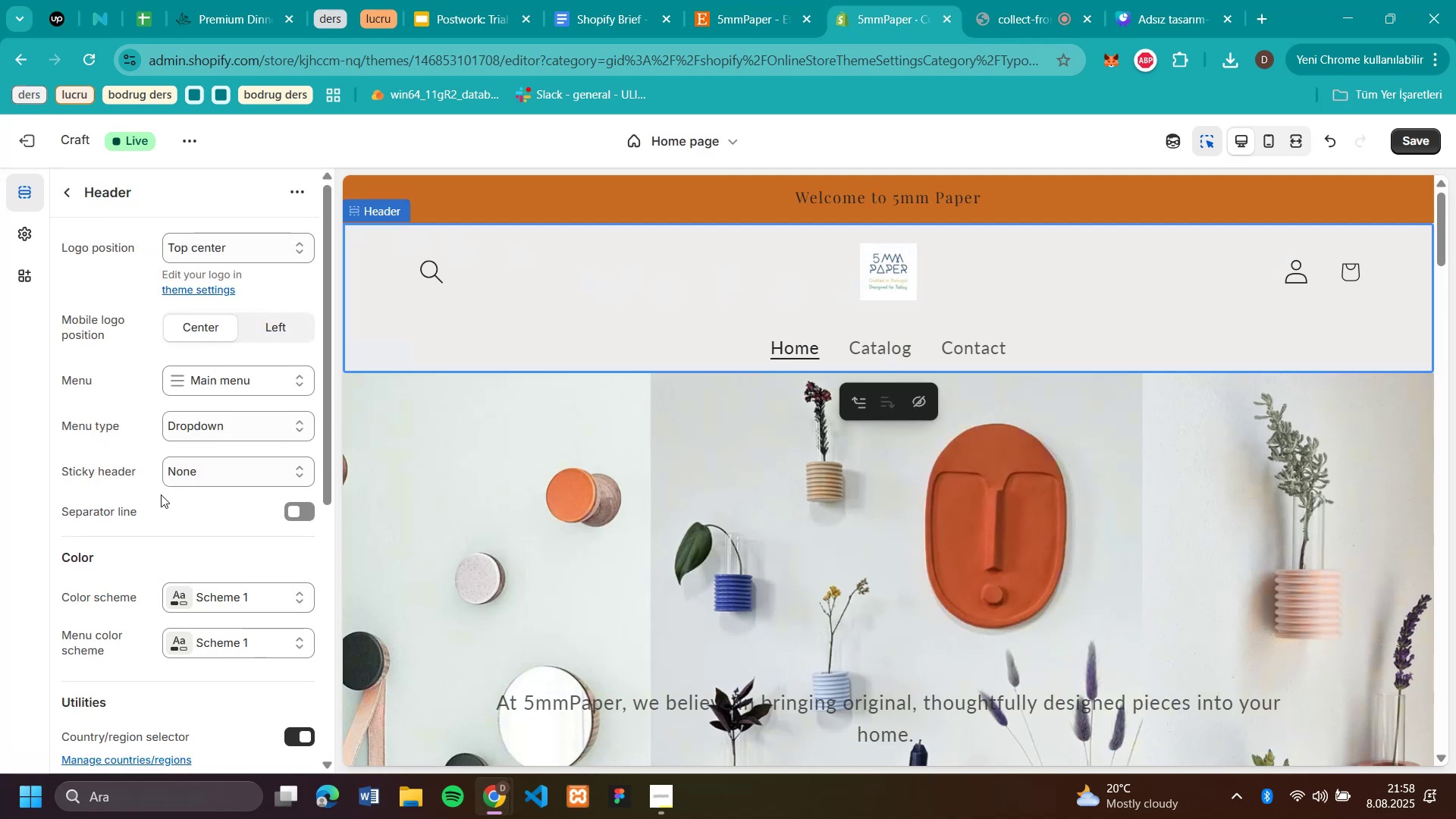 
wait(6.44)
 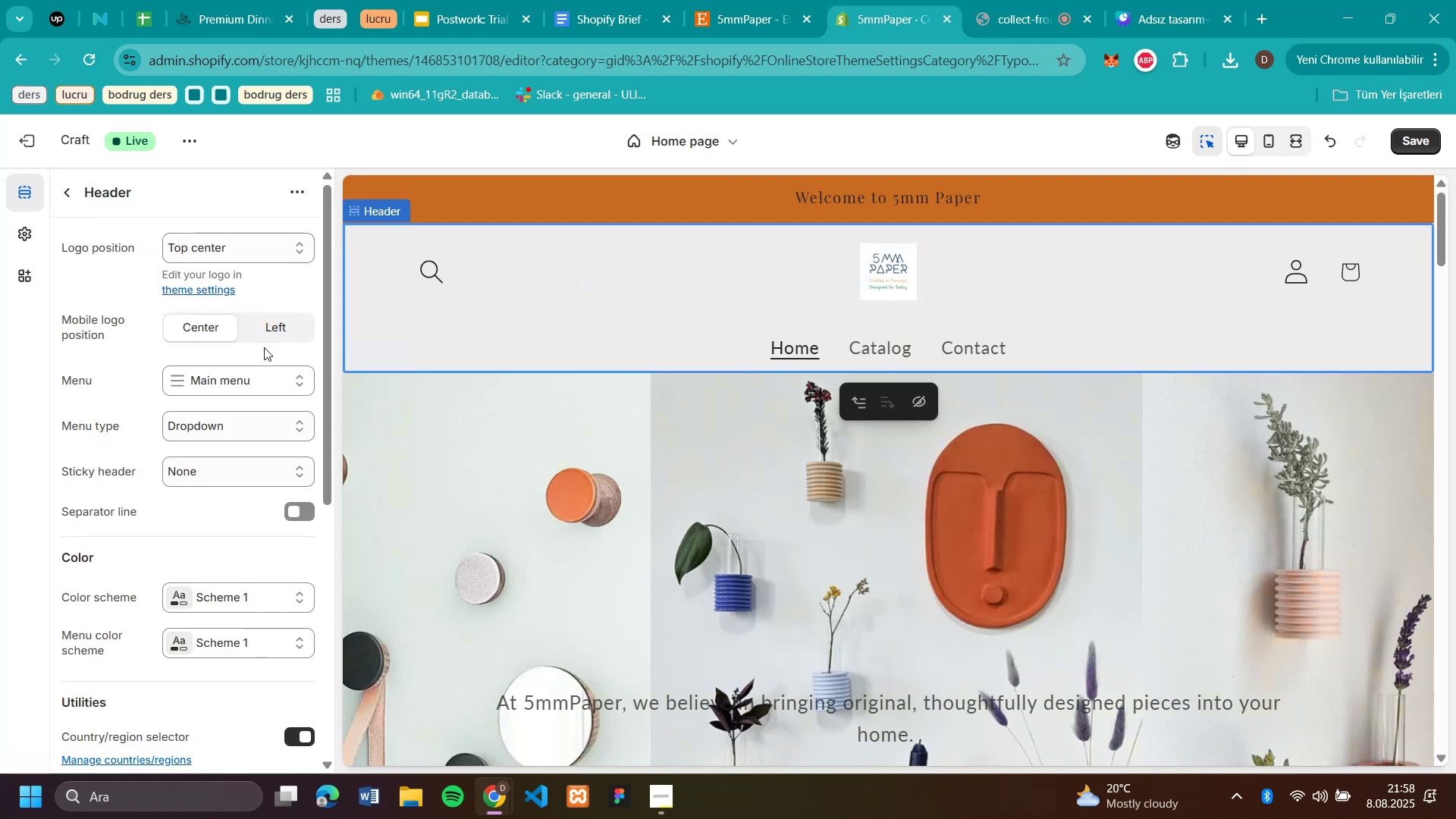 
left_click([234, 246])
 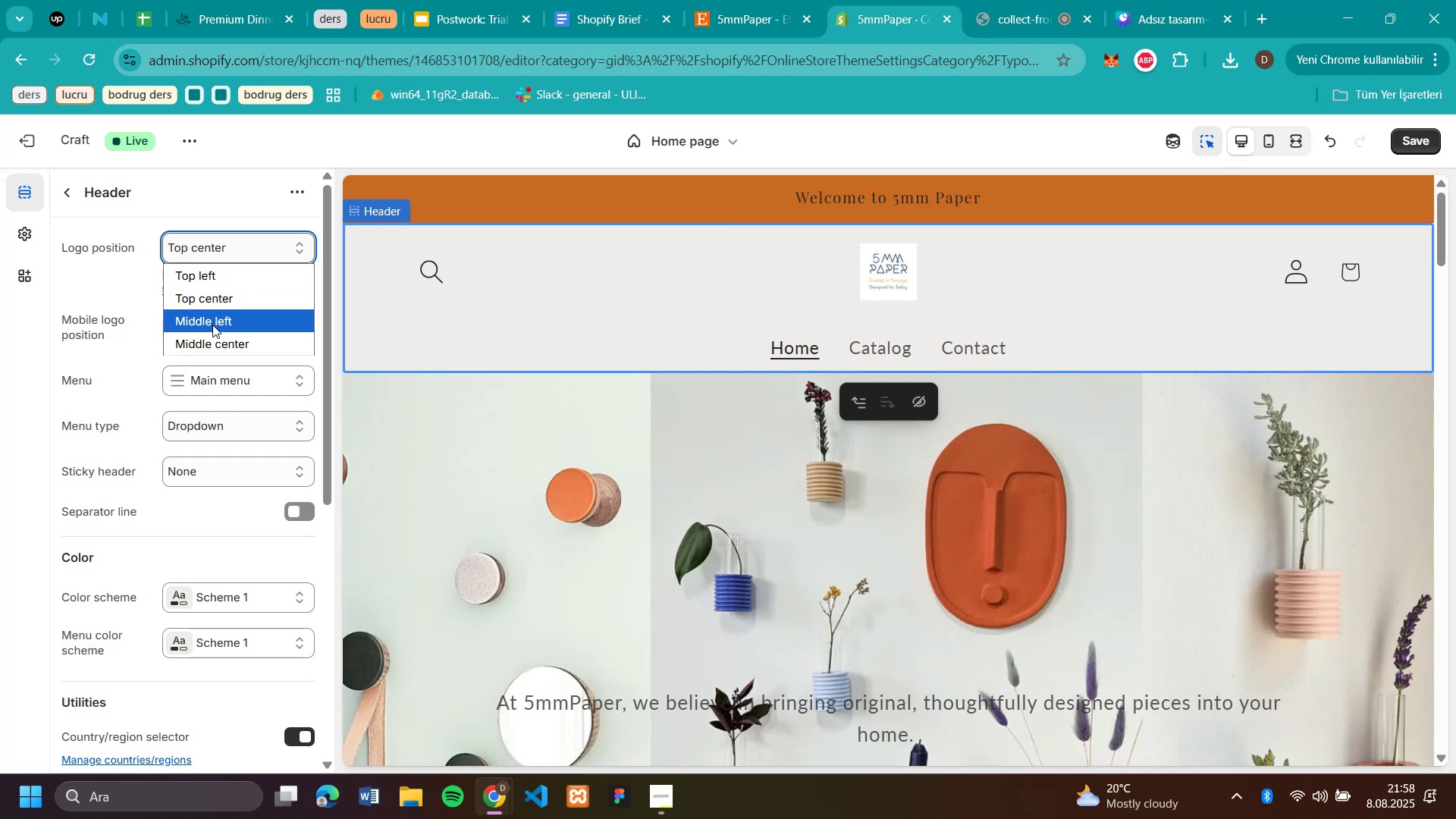 
left_click([212, 325])
 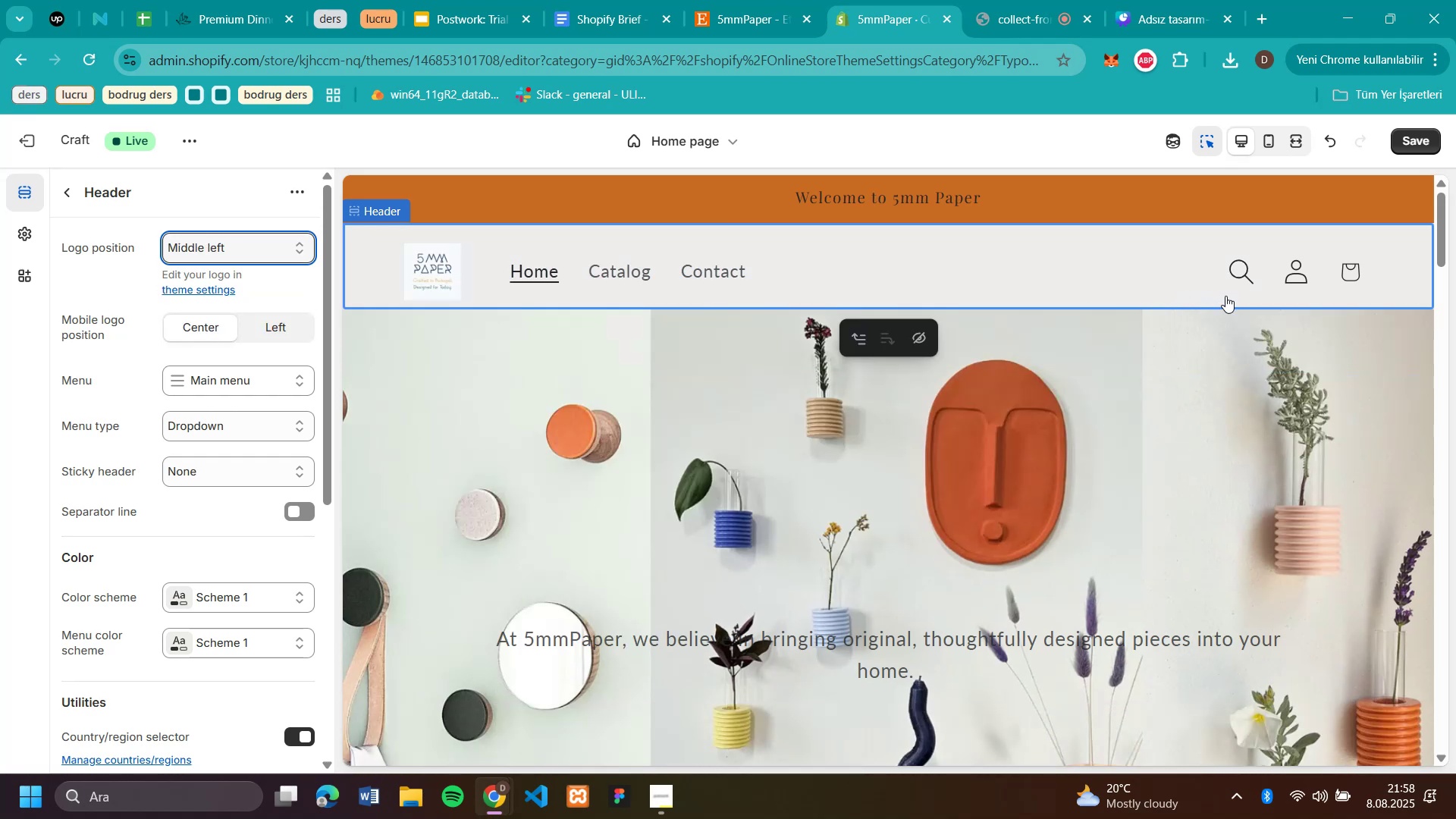 
scroll: coordinate [1455, 443], scroll_direction: down, amount: 5.0
 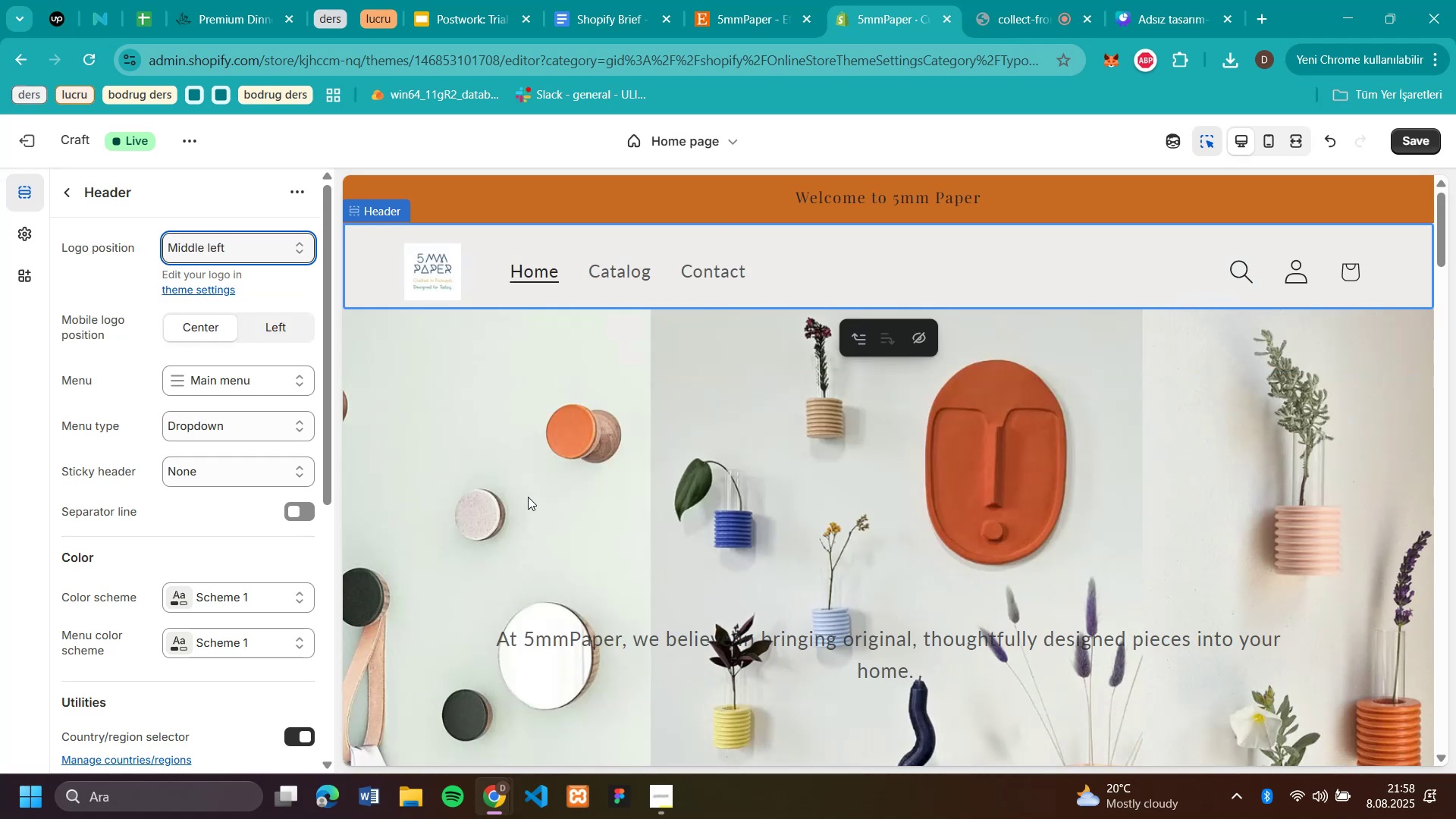 
scroll: coordinate [439, 497], scroll_direction: none, amount: 0.0
 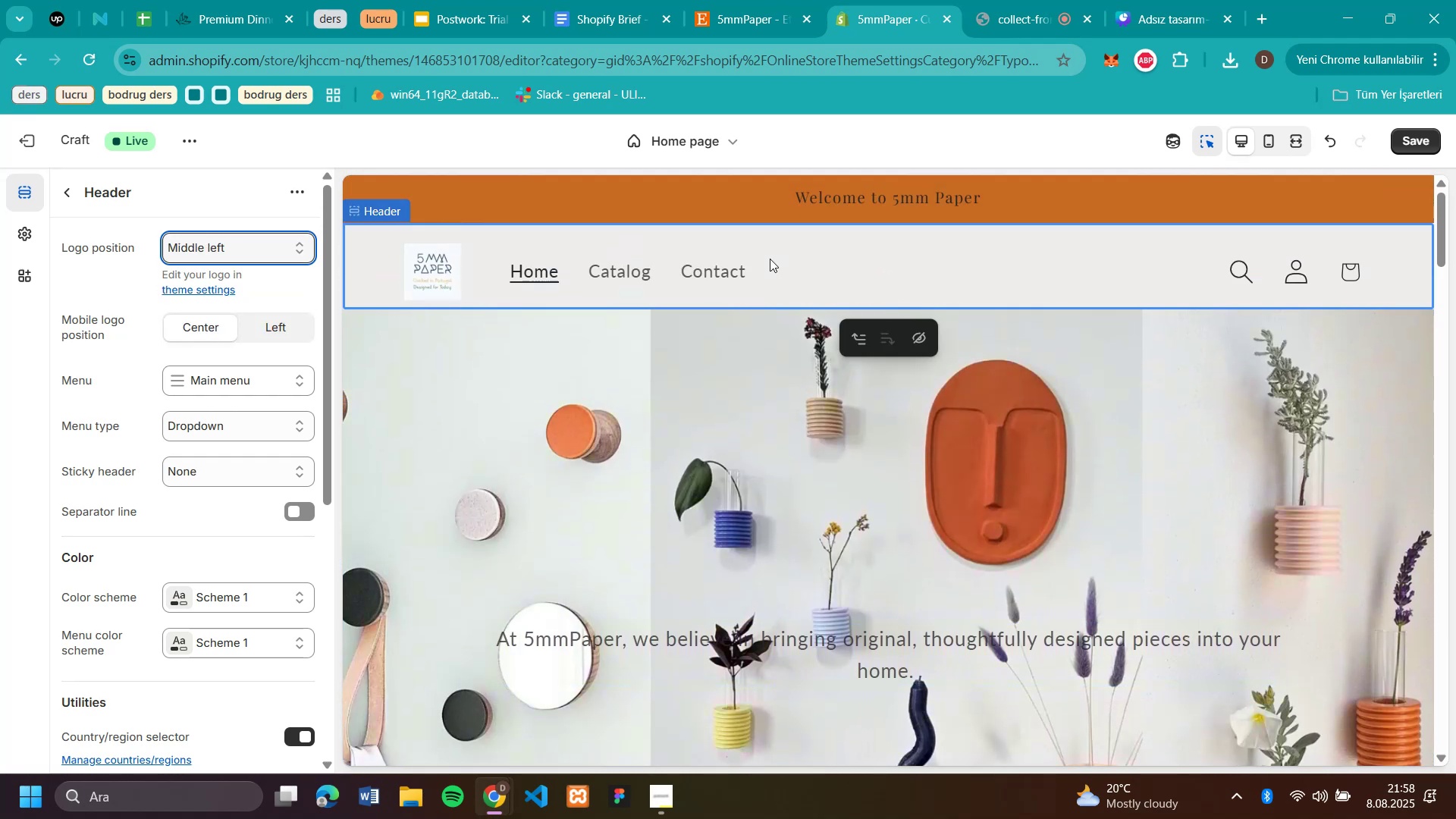 
wait(5.25)
 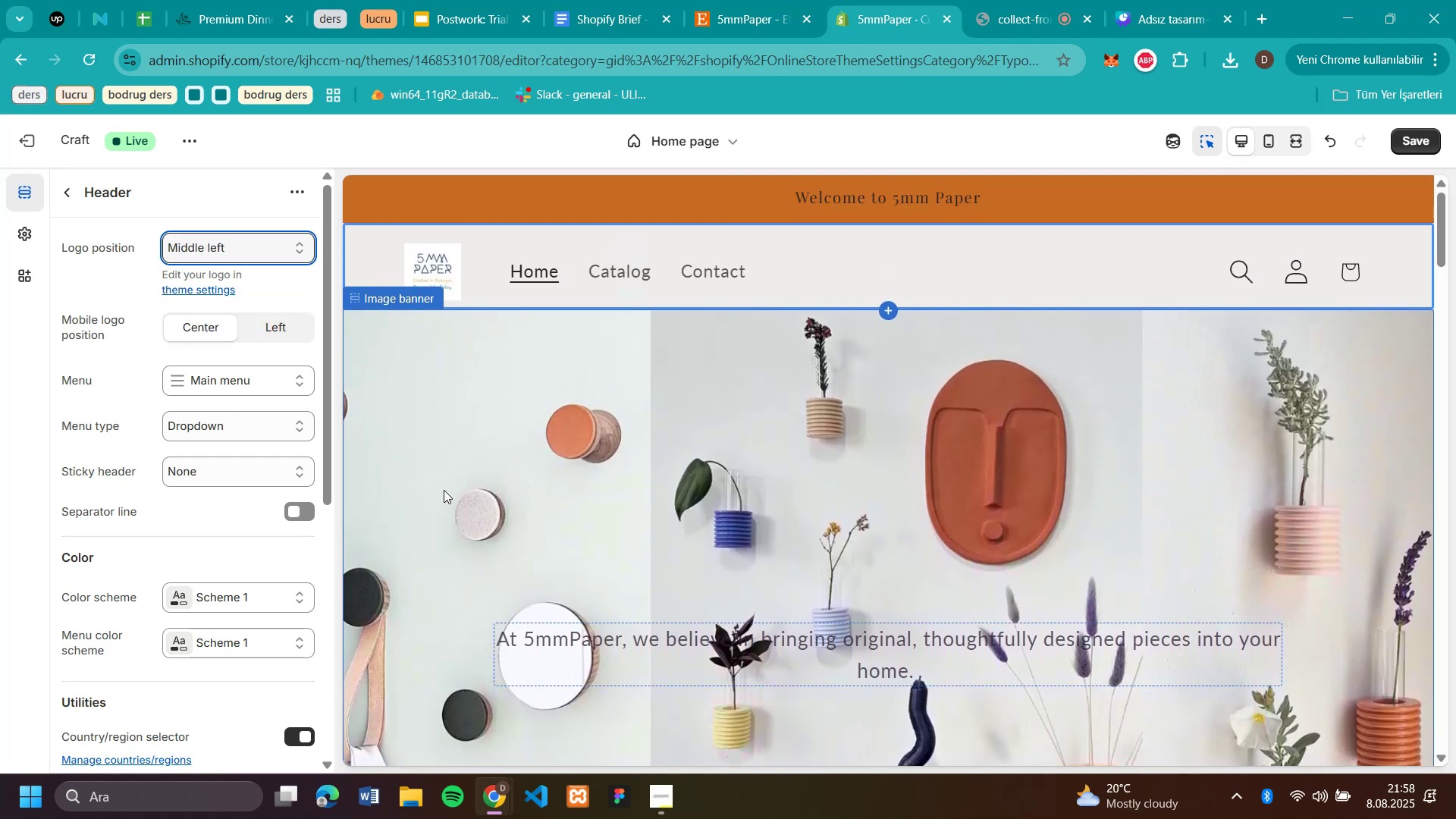 
scroll: coordinate [1118, 344], scroll_direction: down, amount: 7.0
 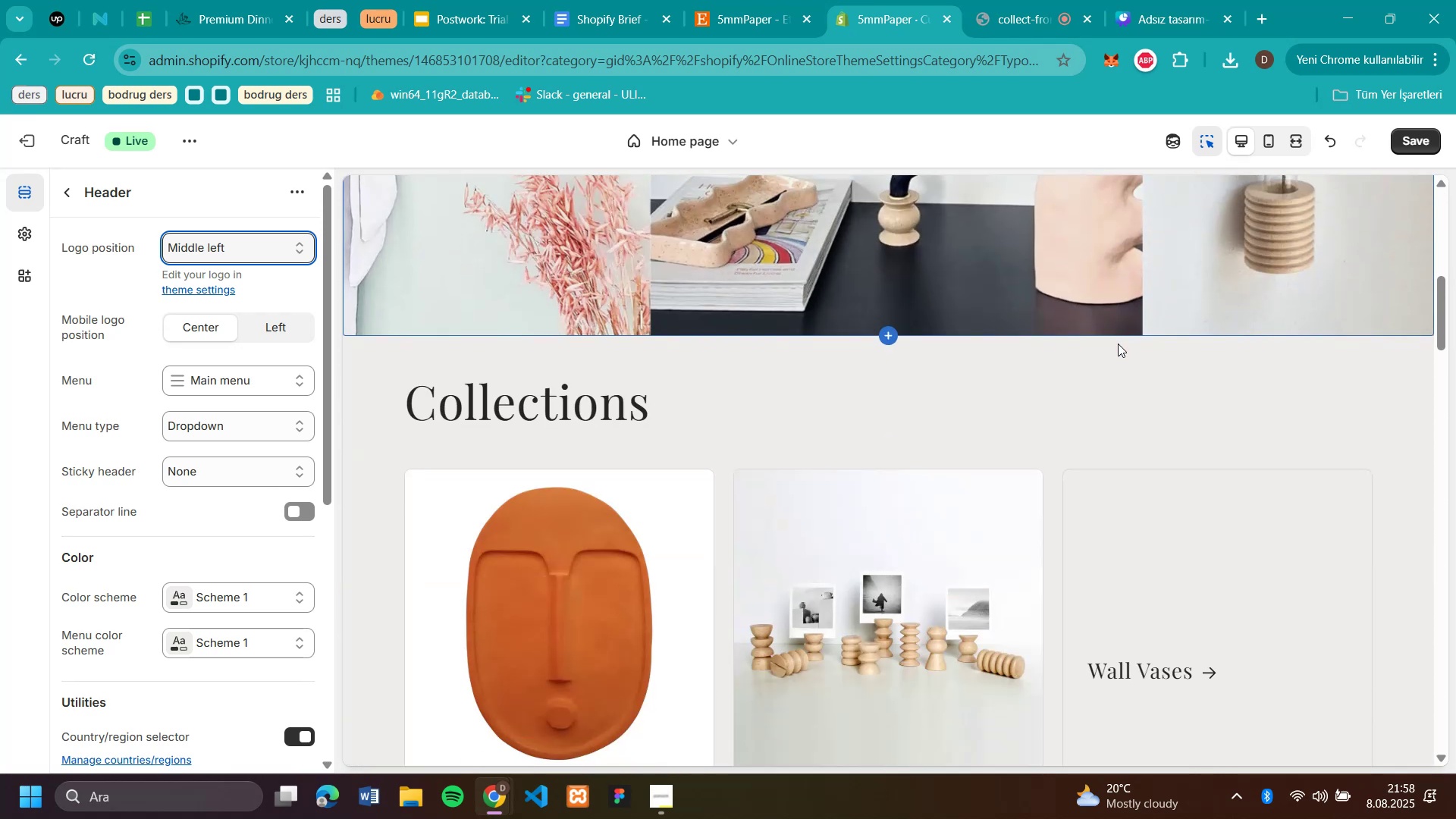 
scroll: coordinate [1119, 342], scroll_direction: up, amount: 9.0
 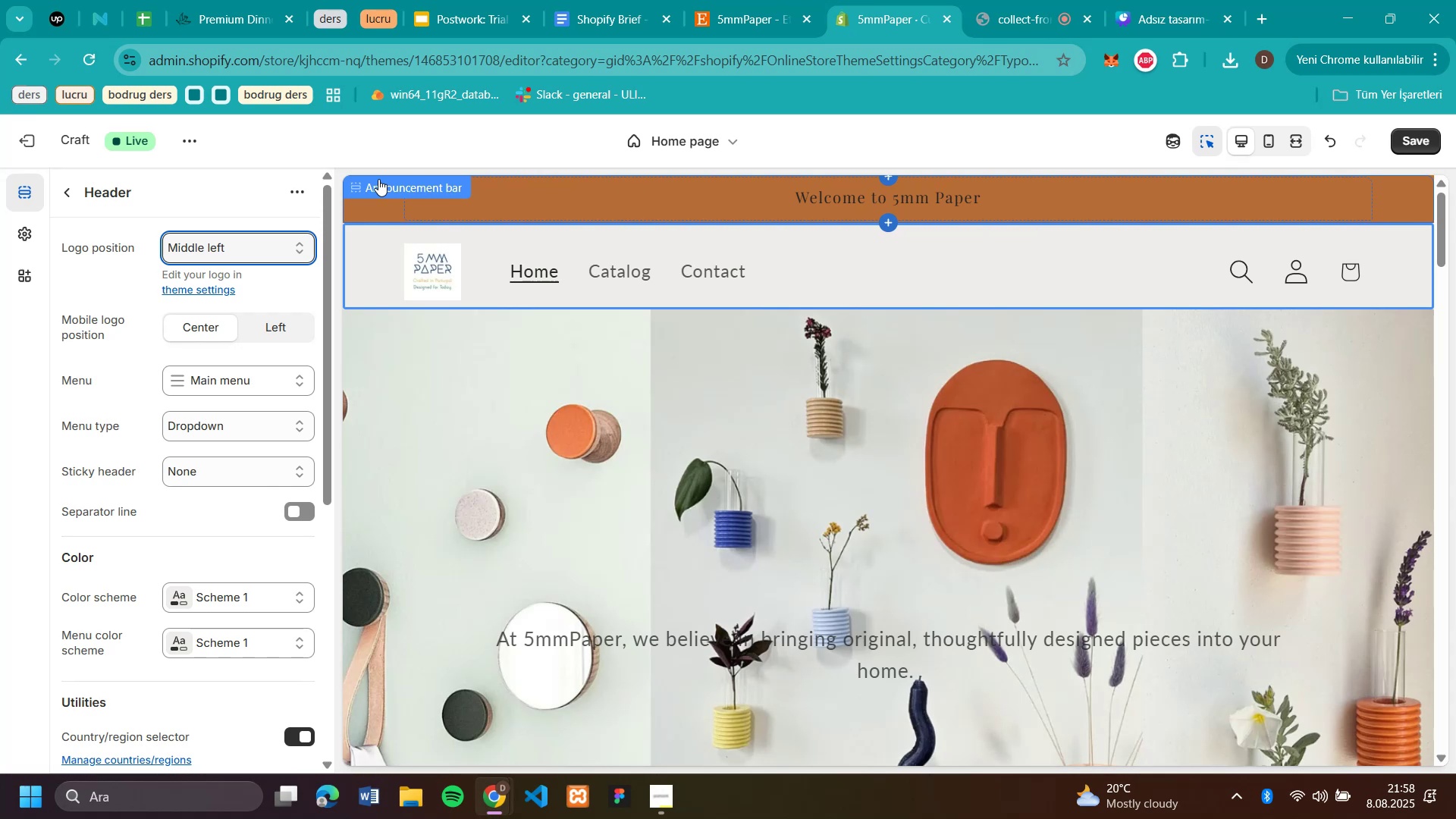 
wait(17.78)
 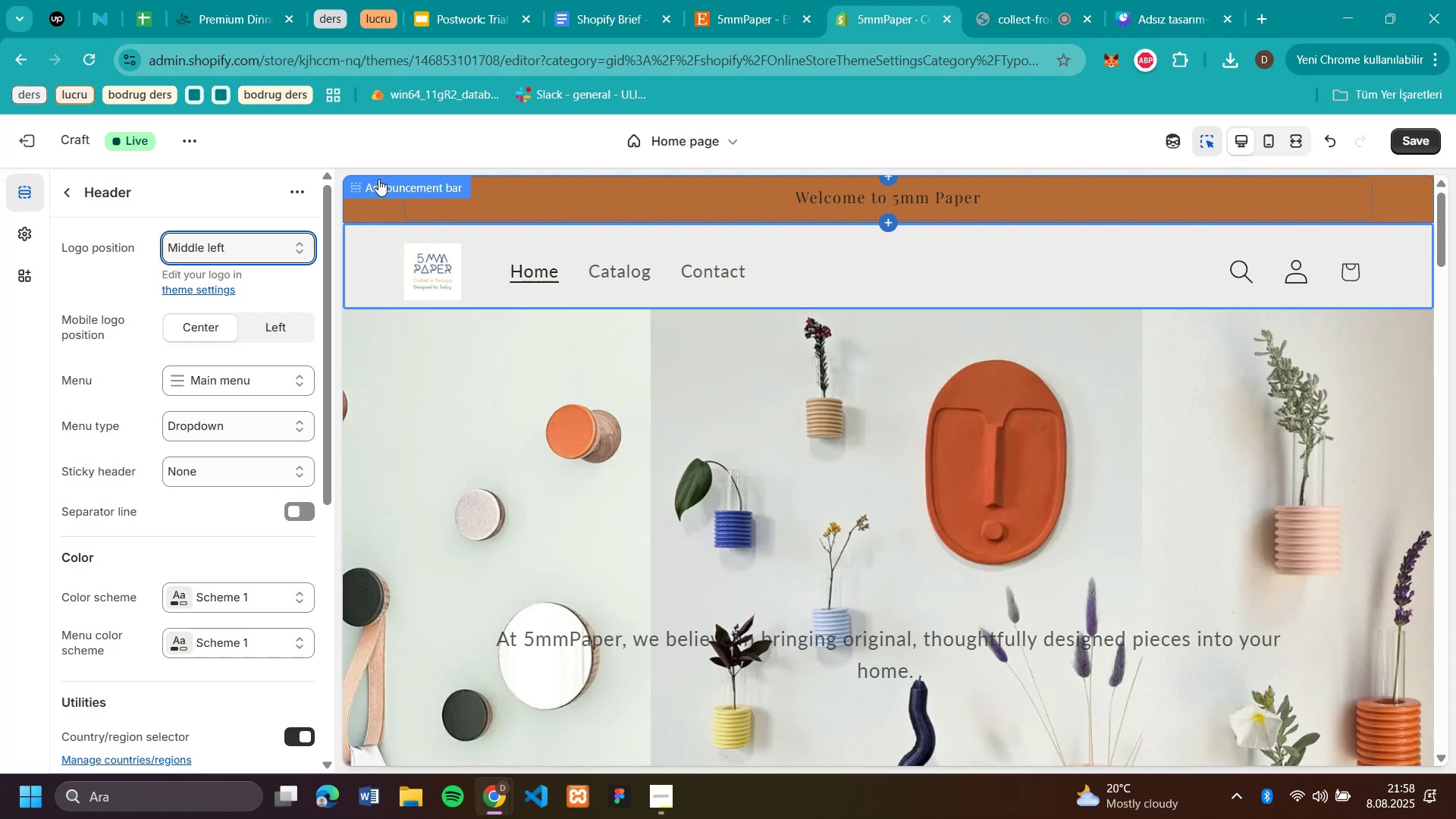 
scroll: coordinate [718, 425], scroll_direction: down, amount: 6.0
 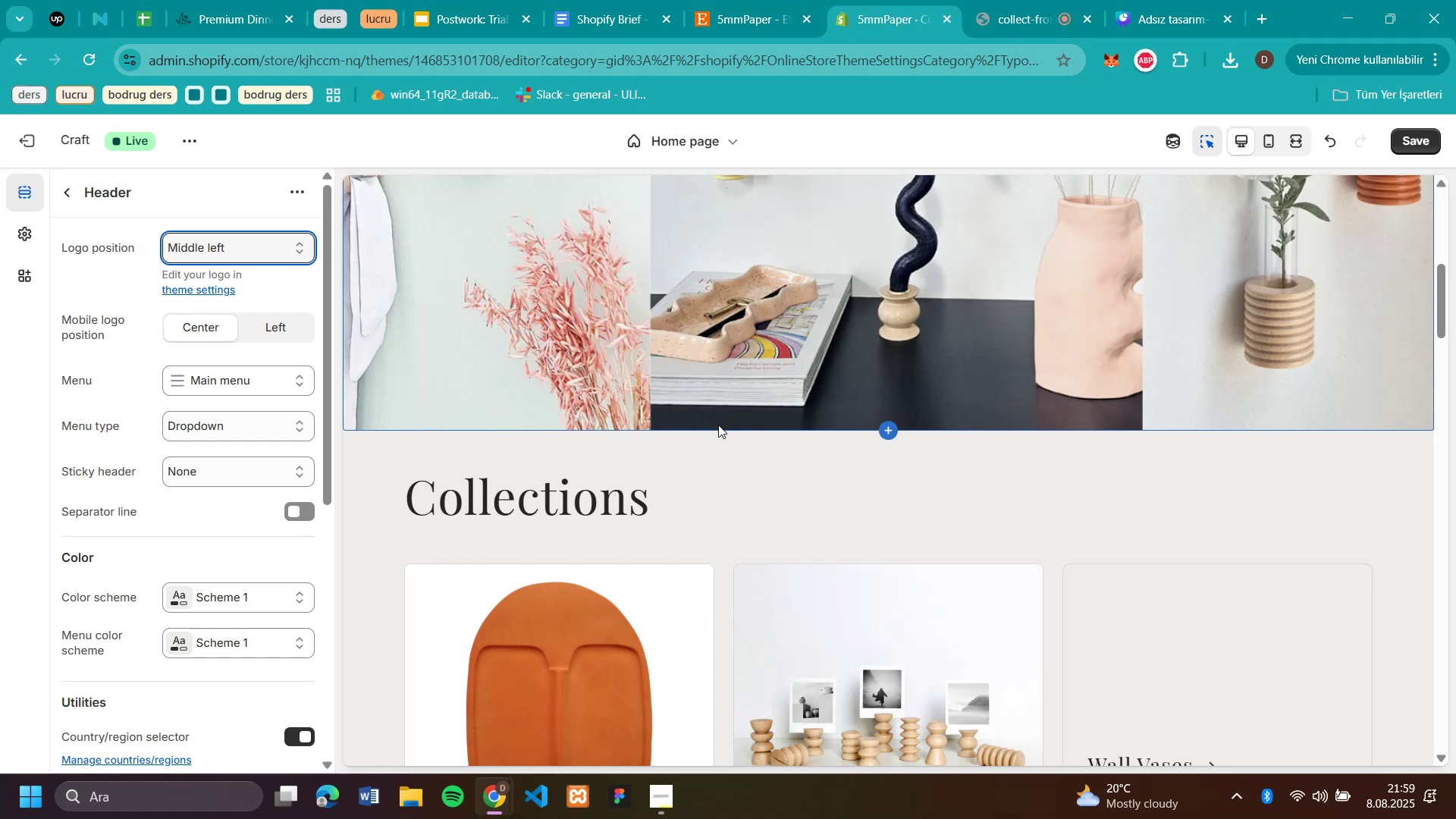 
wait(10.36)
 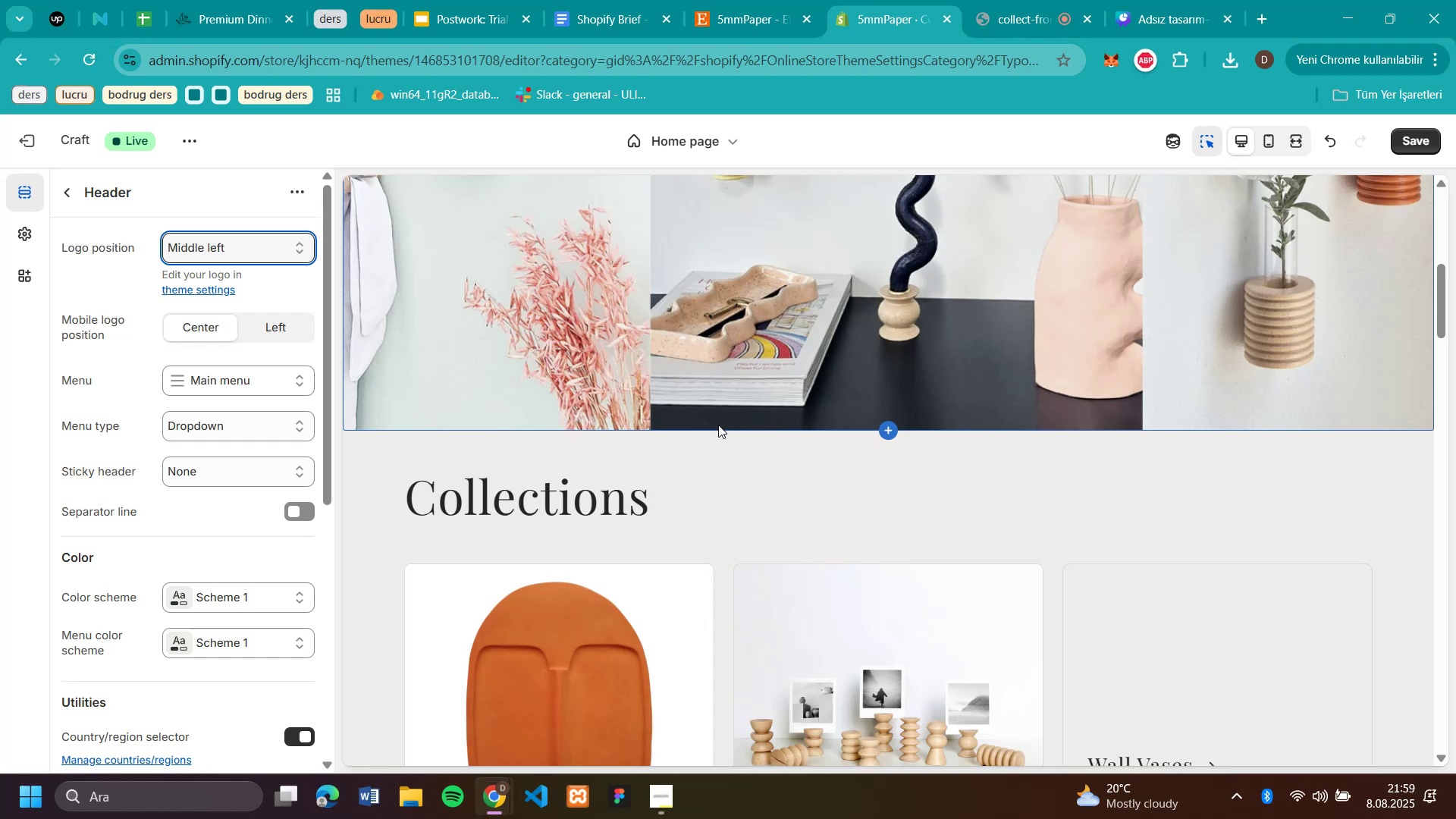 
scroll: coordinate [983, 456], scroll_direction: down, amount: 5.0
 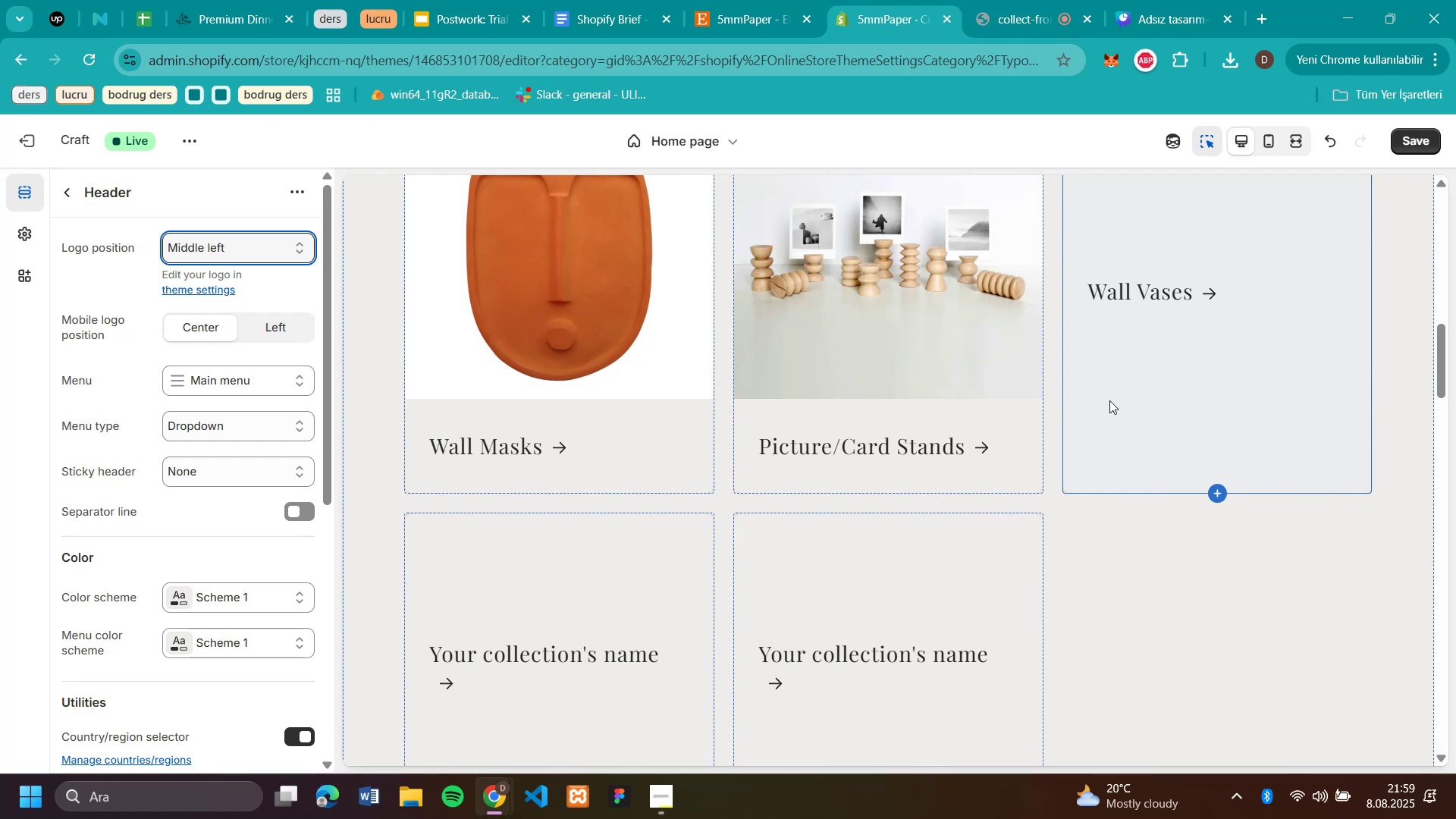 
wait(13.48)
 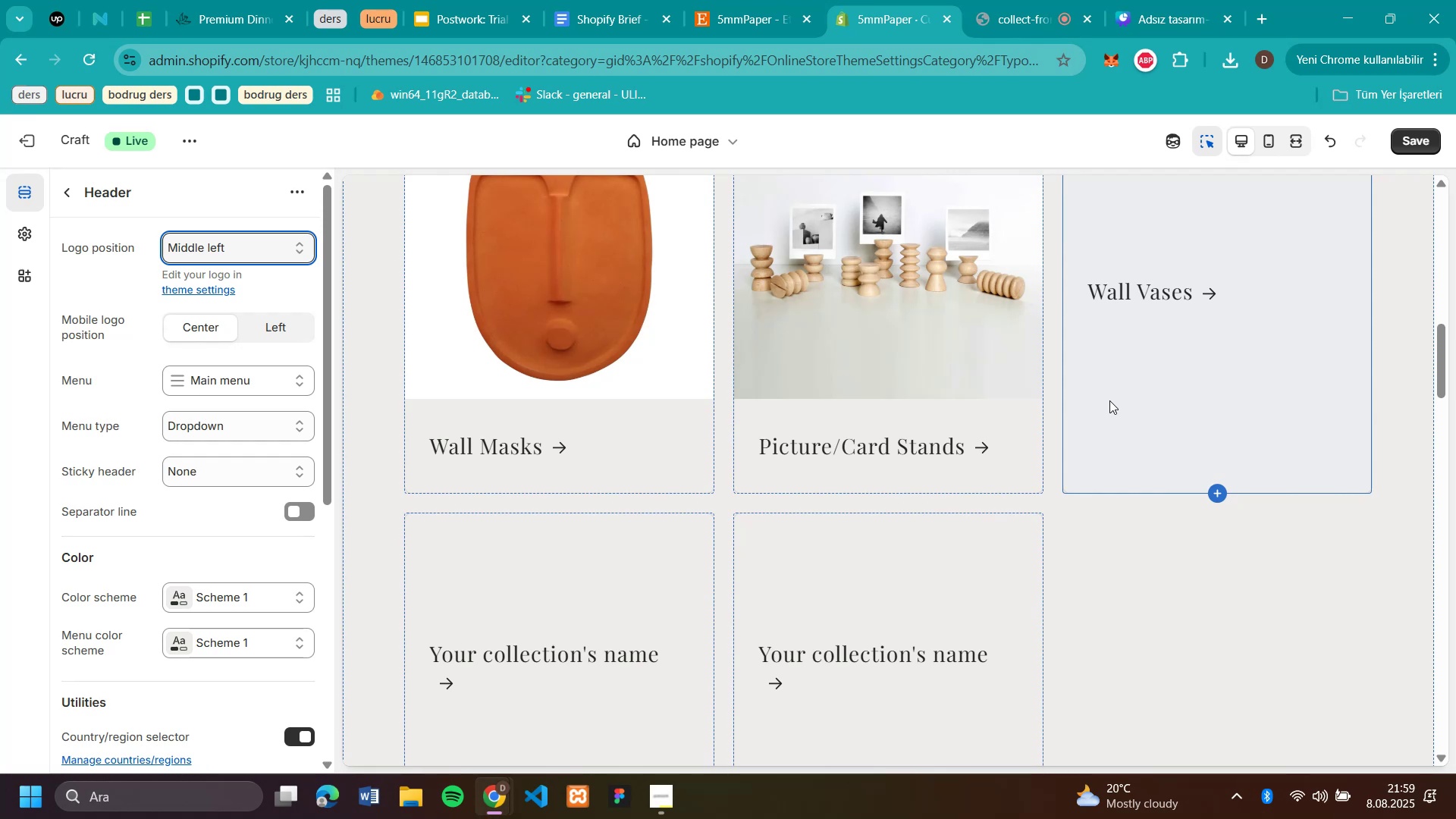 
scroll: coordinate [924, 391], scroll_direction: none, amount: 0.0
 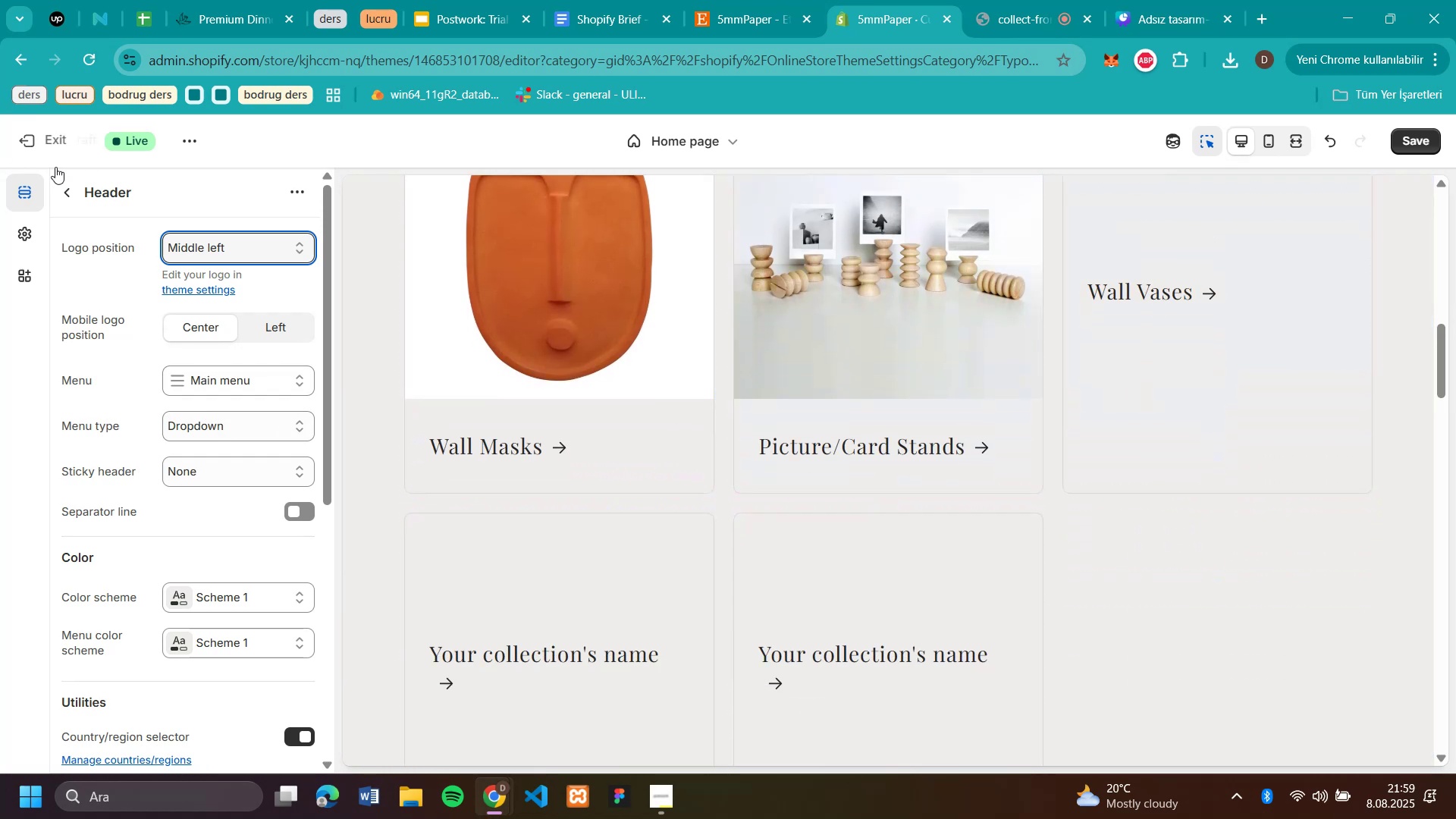 
left_click([66, 190])
 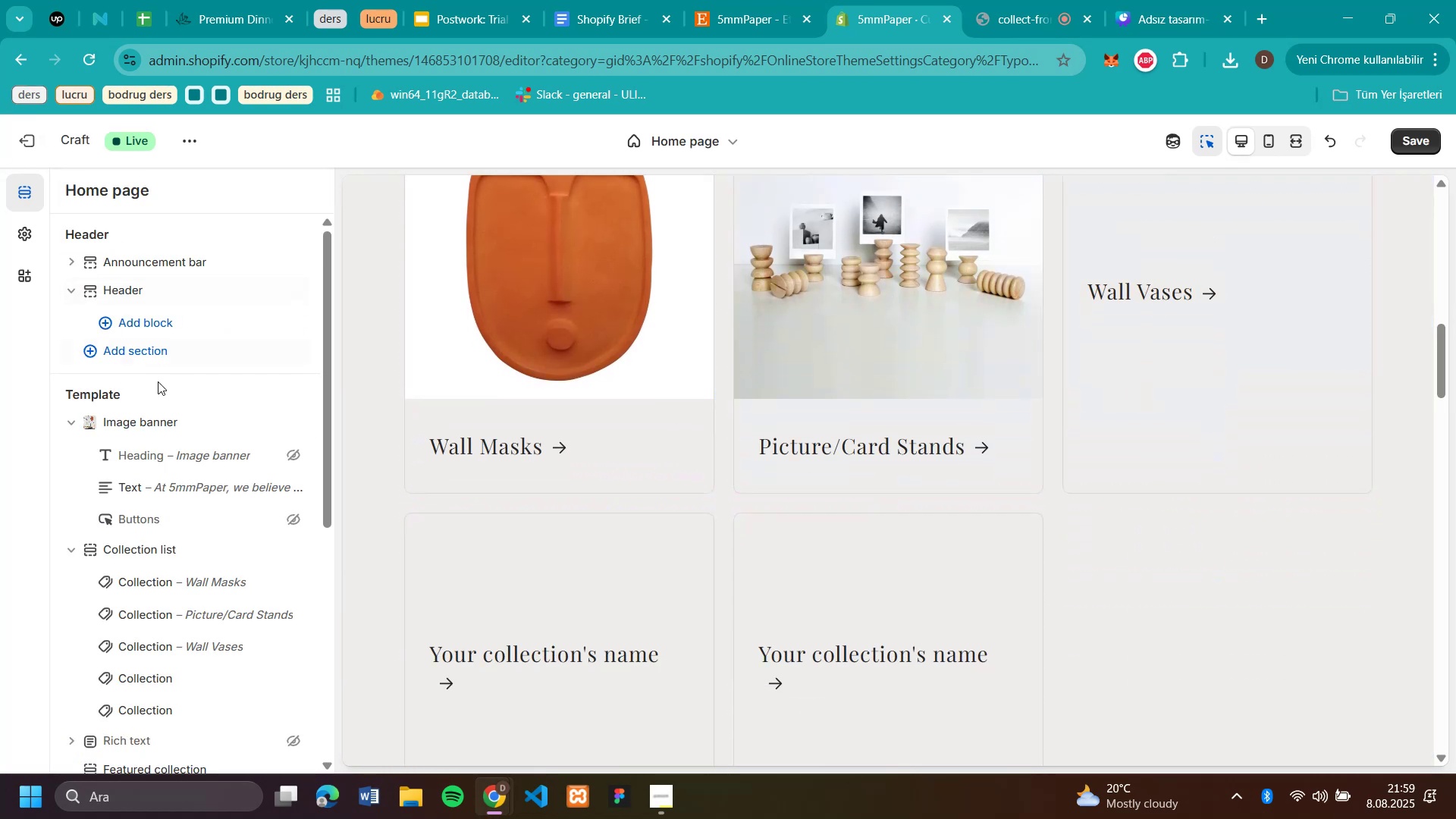 
scroll: coordinate [168, 416], scroll_direction: down, amount: 2.0
 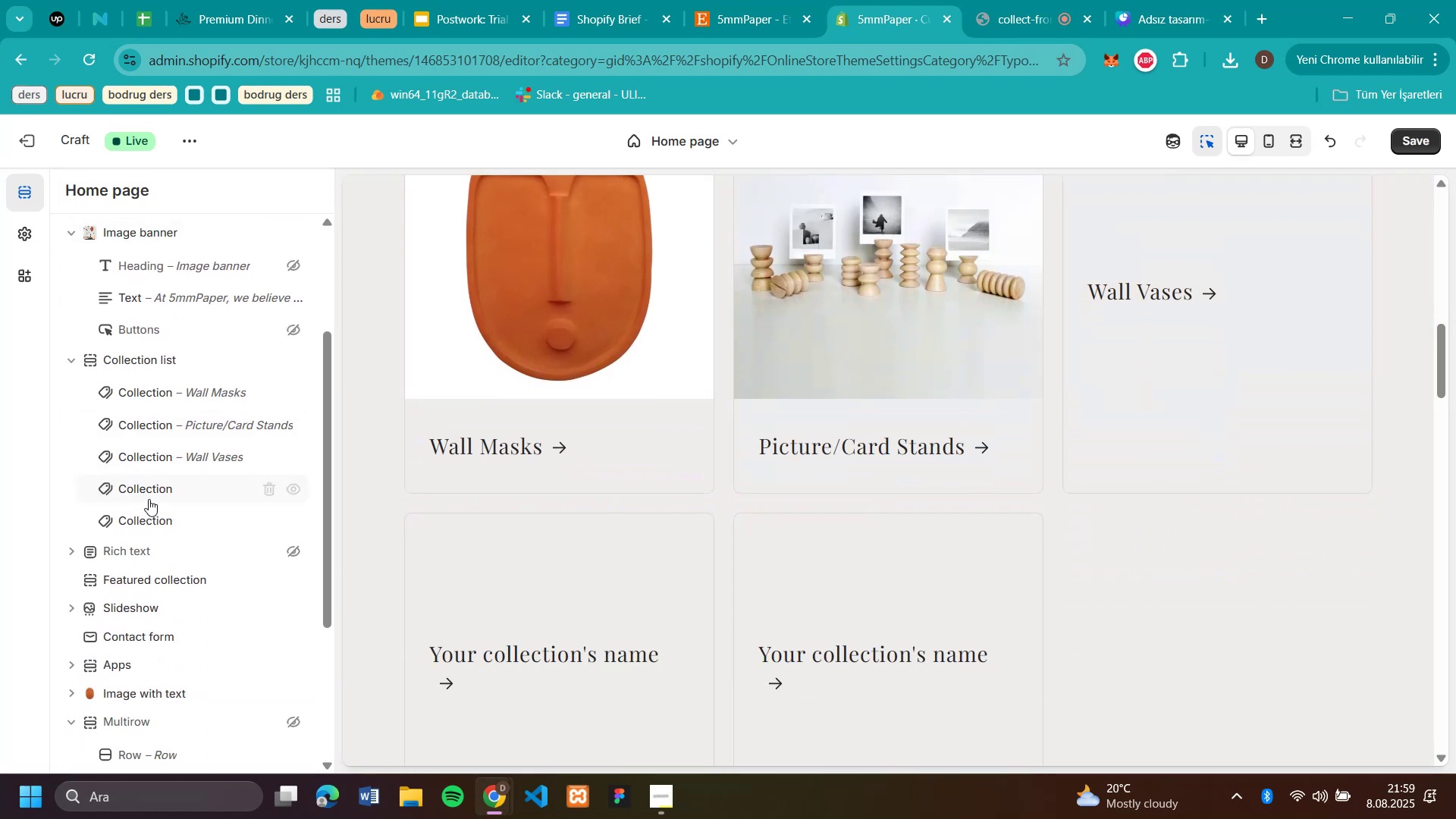 
left_click([146, 487])
 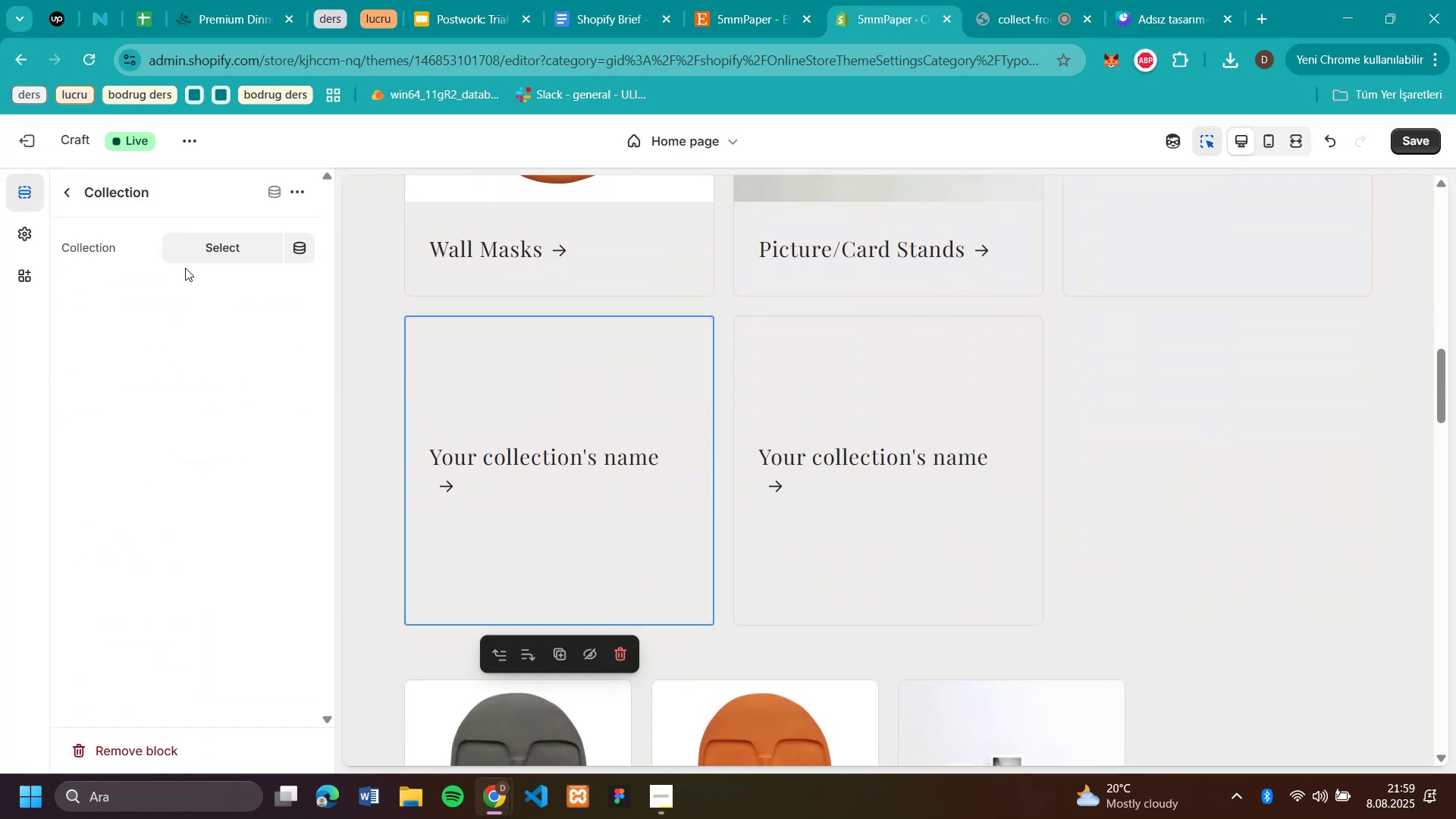 
left_click([193, 253])
 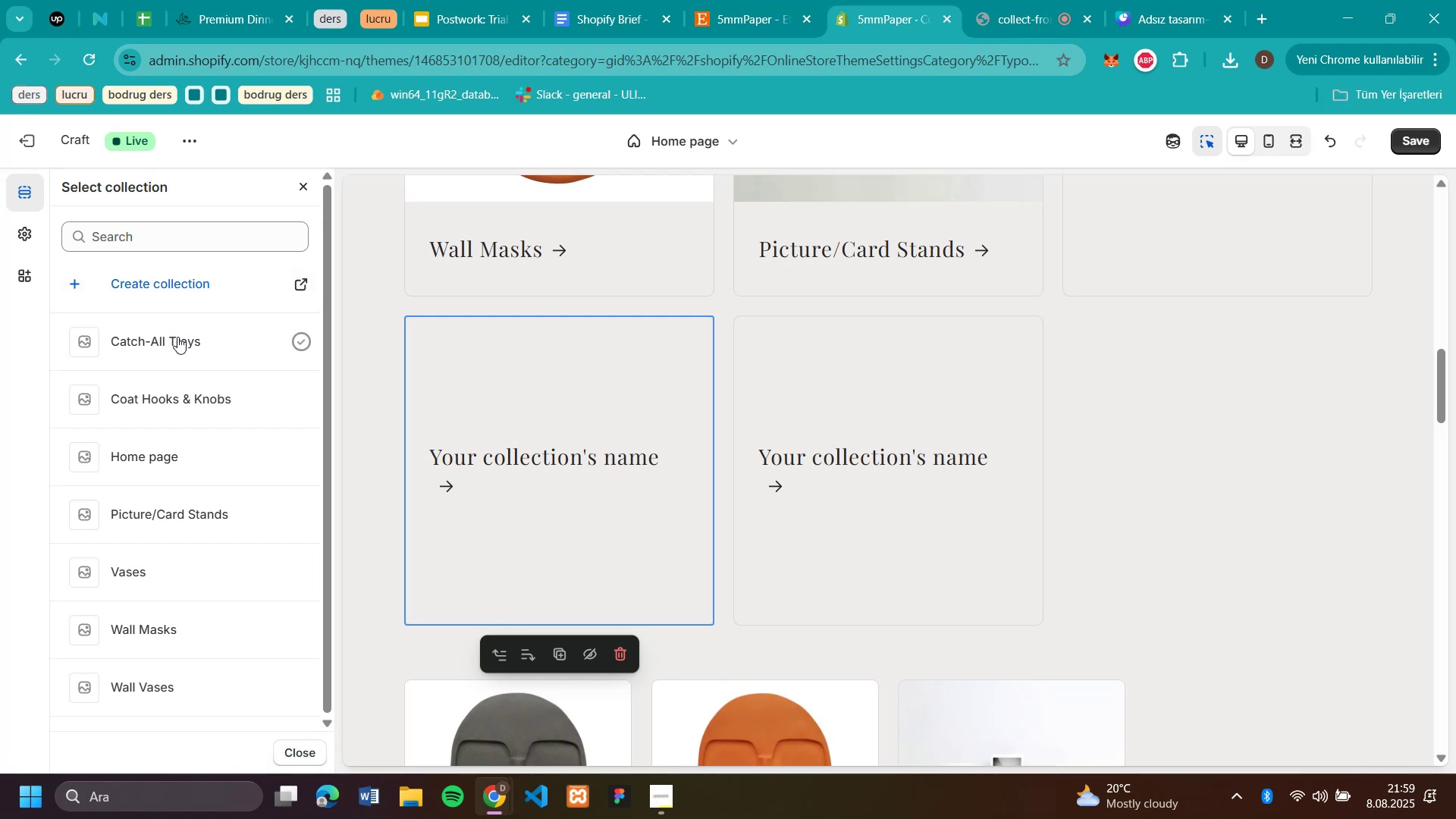 
scroll: coordinate [883, 359], scroll_direction: up, amount: 1.0
 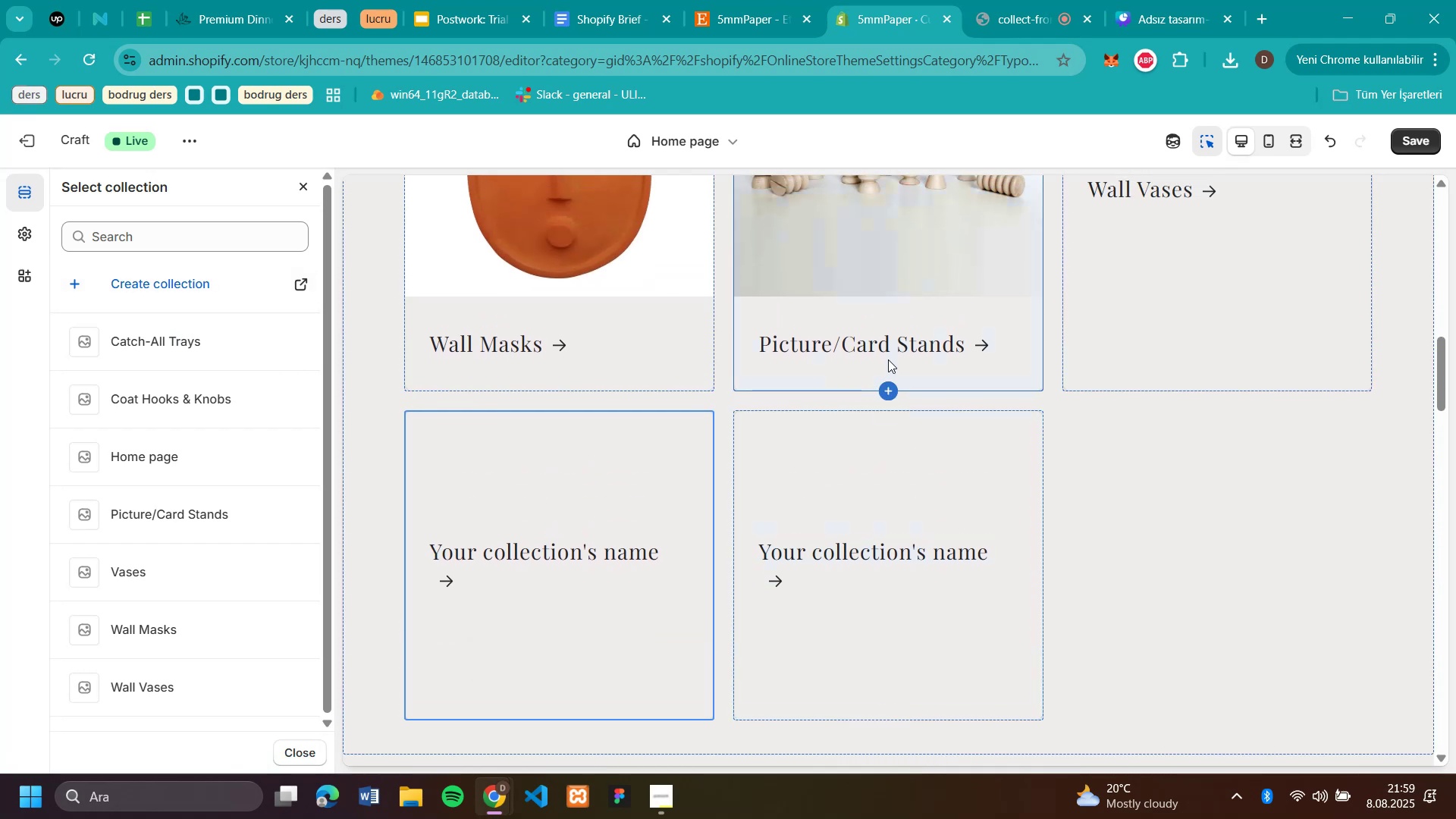 
scroll: coordinate [888, 359], scroll_direction: down, amount: 1.0
 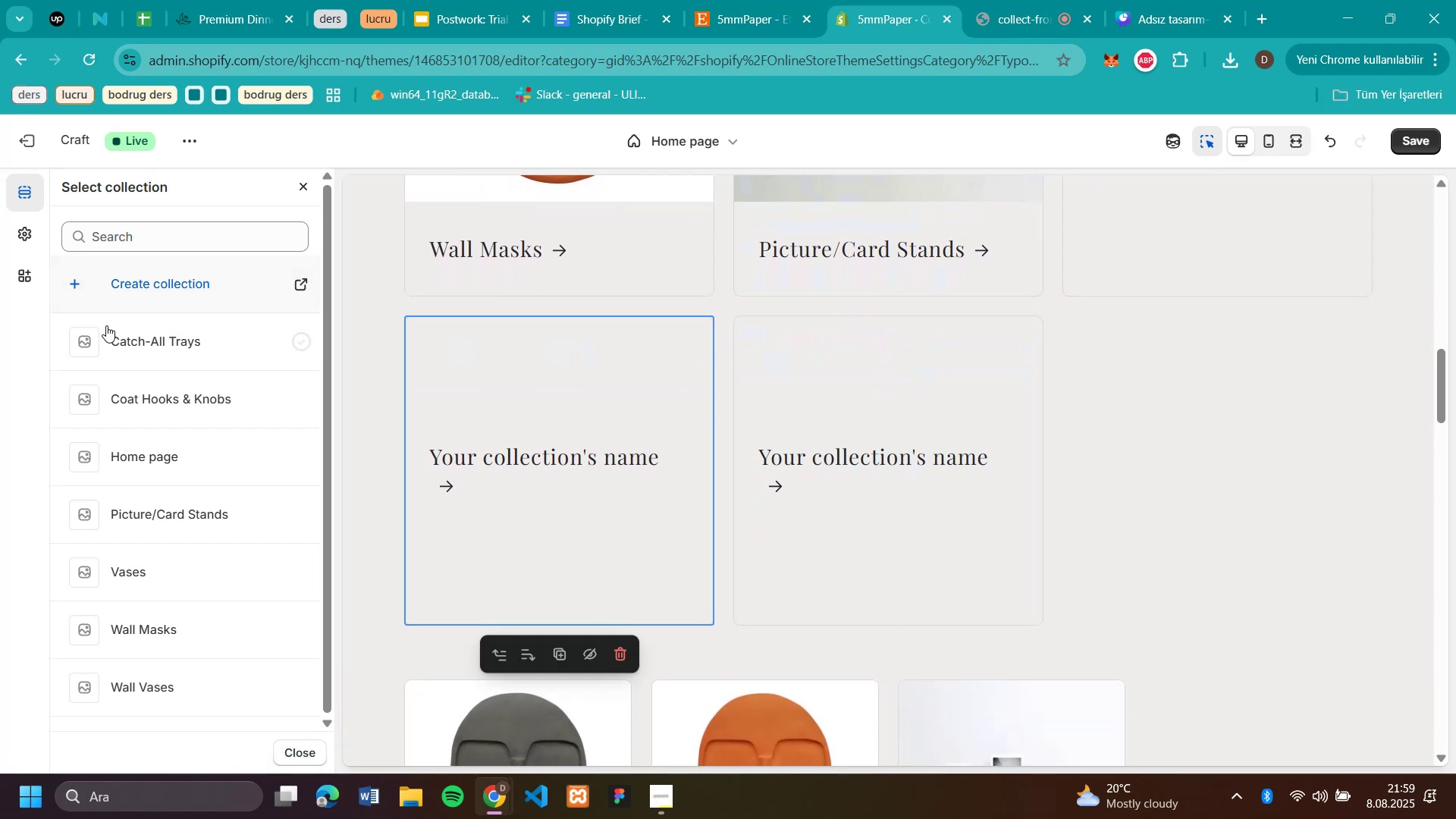 
left_click([140, 339])
 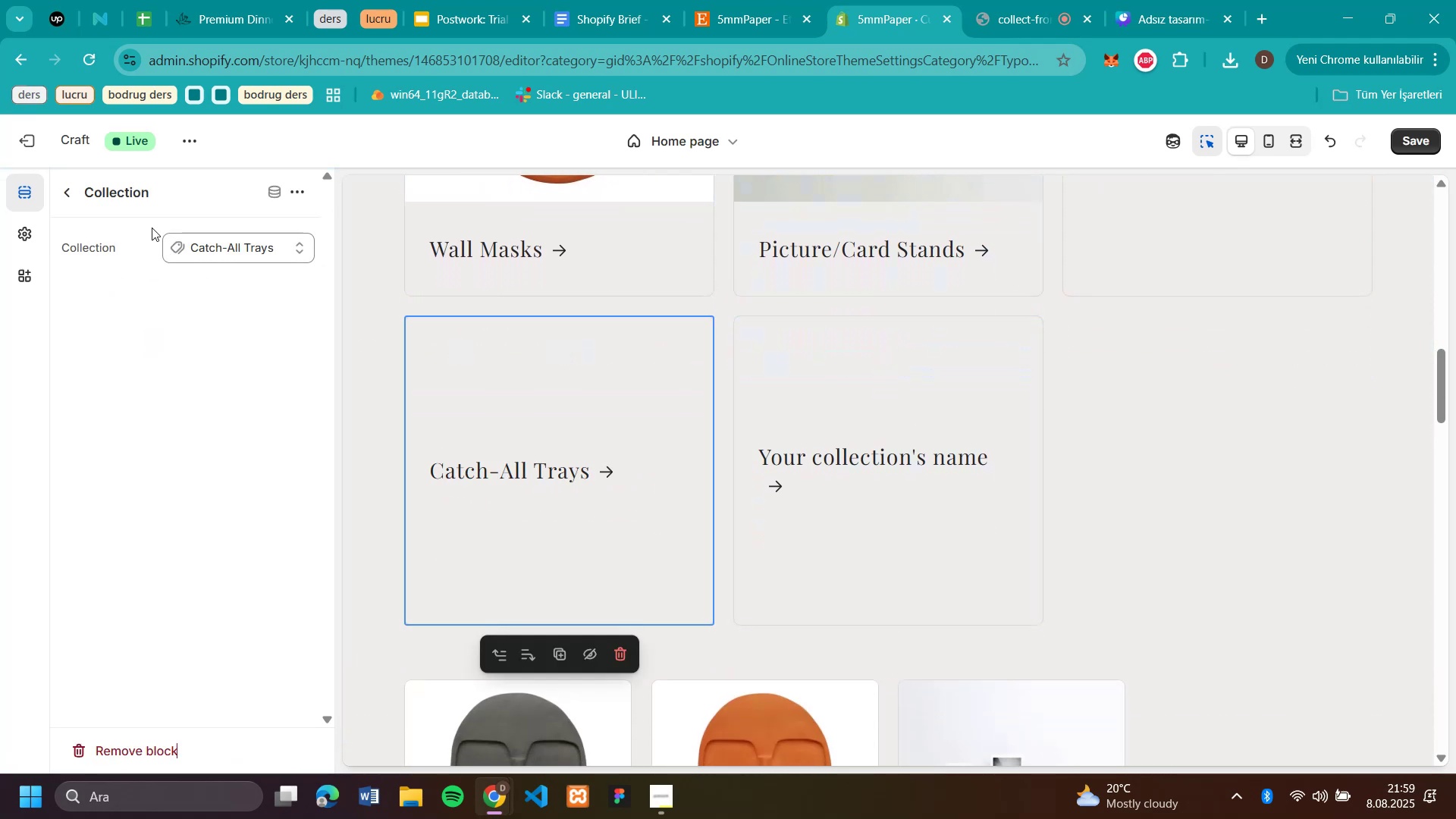 
left_click([71, 198])
 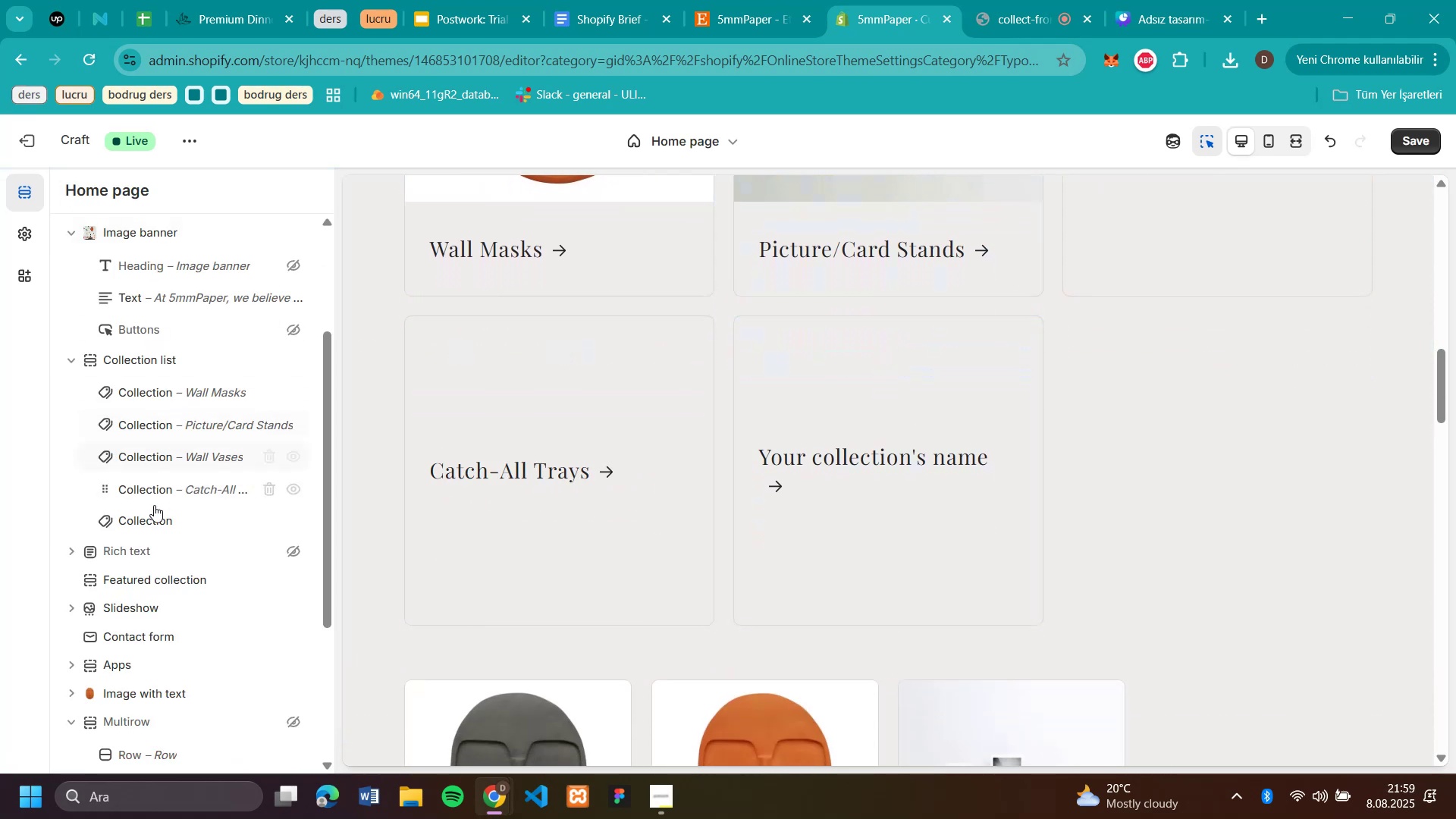 
left_click([150, 515])
 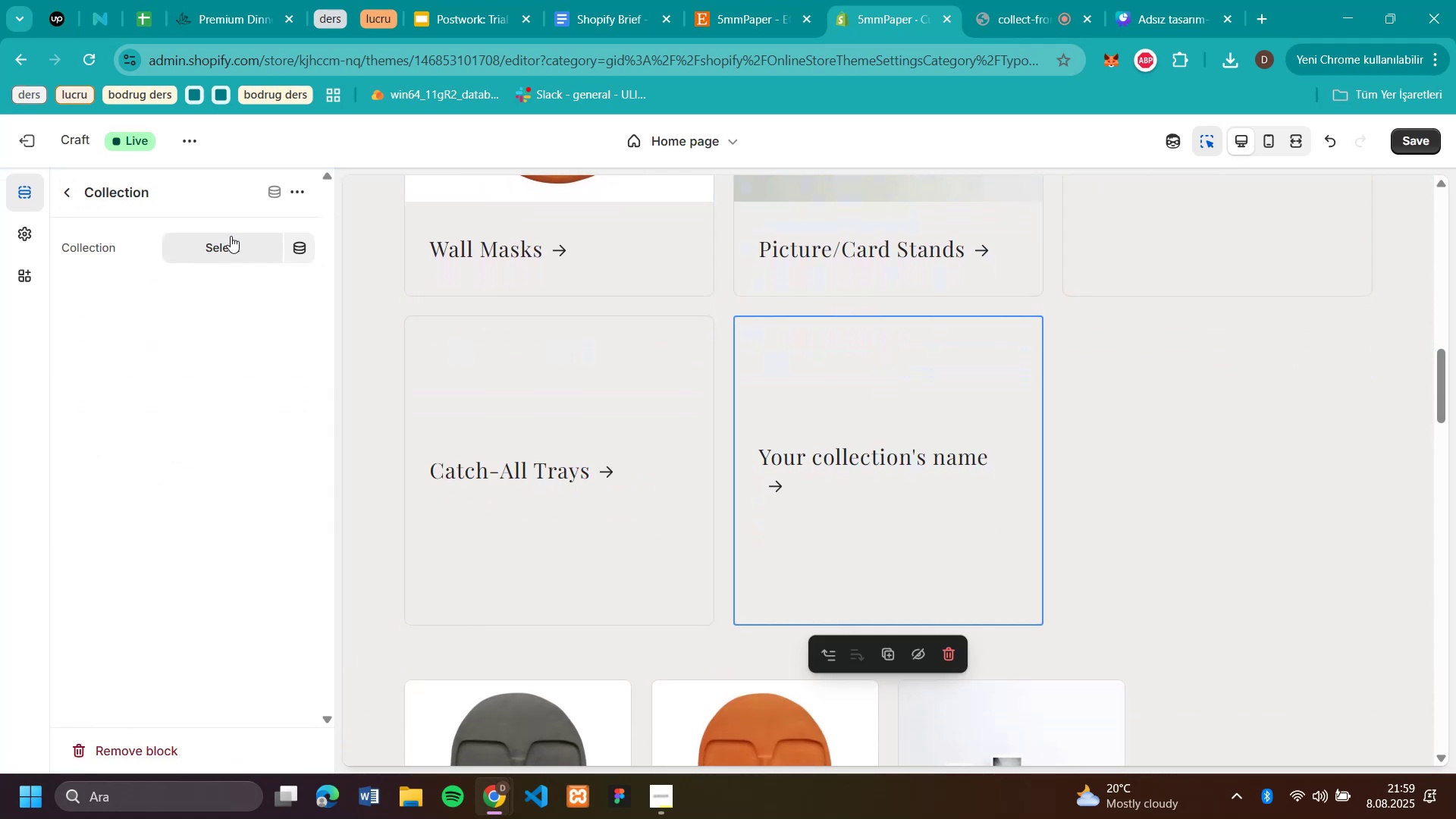 
left_click([231, 236])
 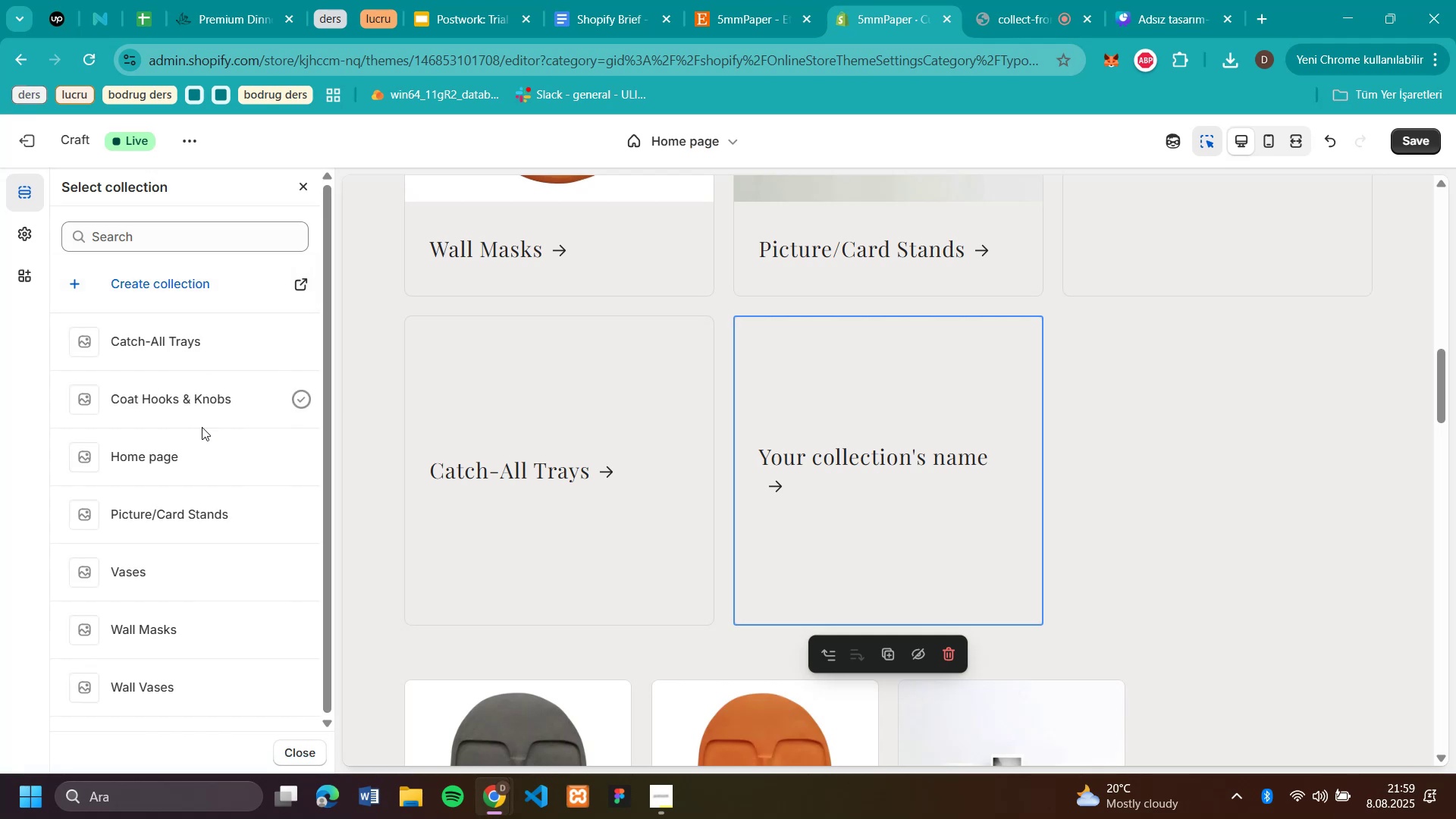 
scroll: coordinate [1135, 408], scroll_direction: up, amount: 2.0
 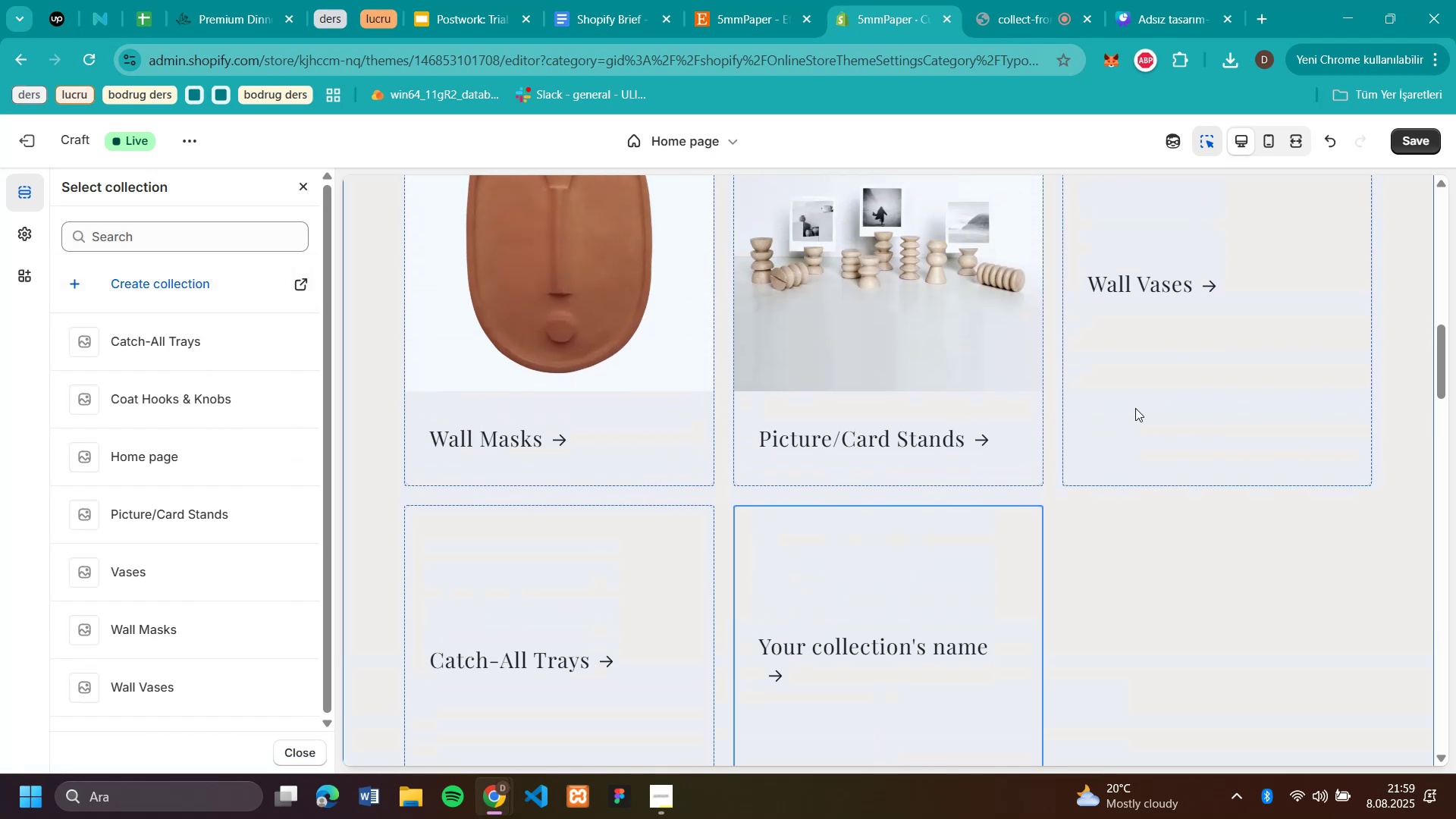 
scroll: coordinate [1135, 408], scroll_direction: down, amount: 1.0
 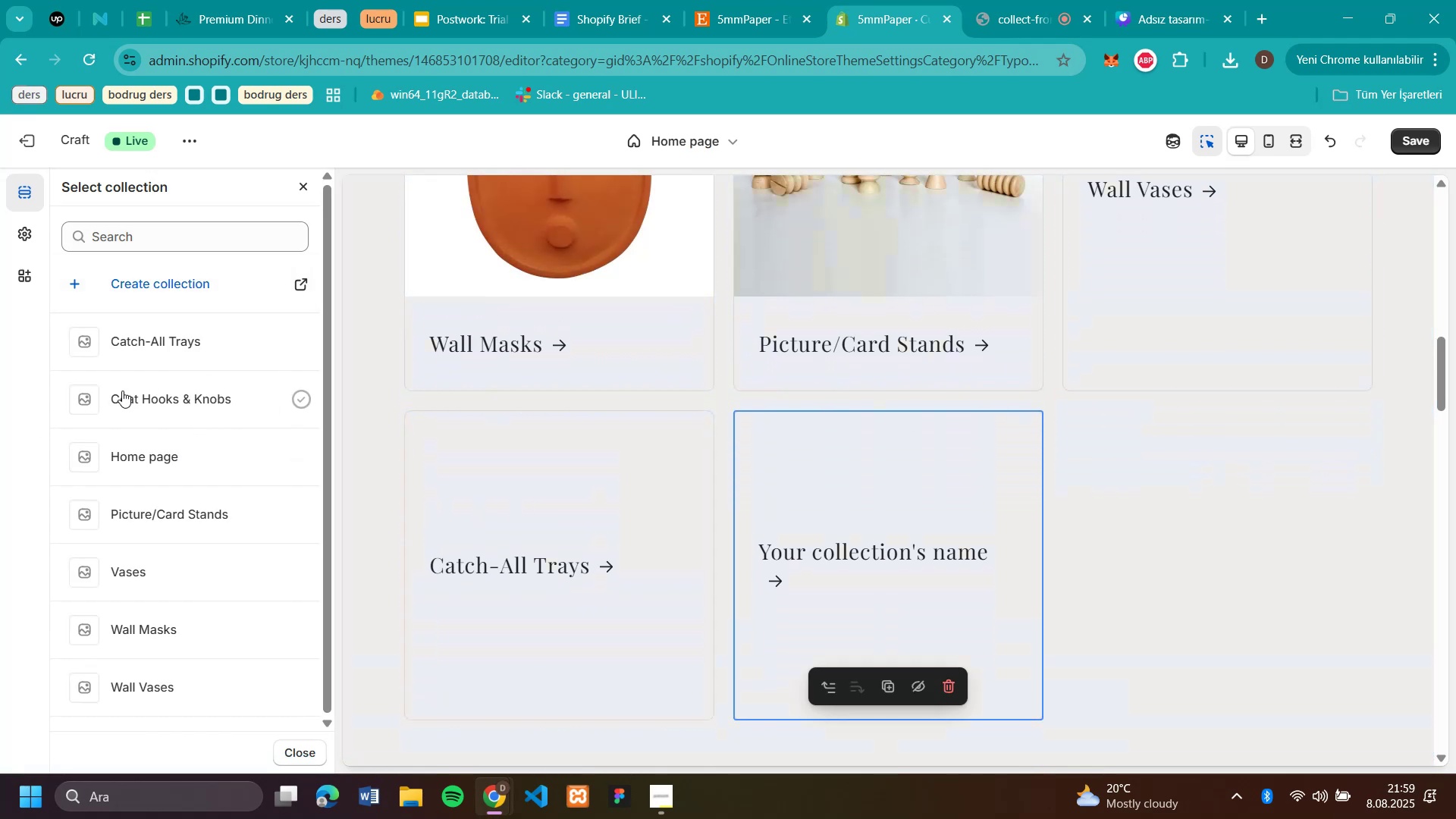 
left_click([128, 397])
 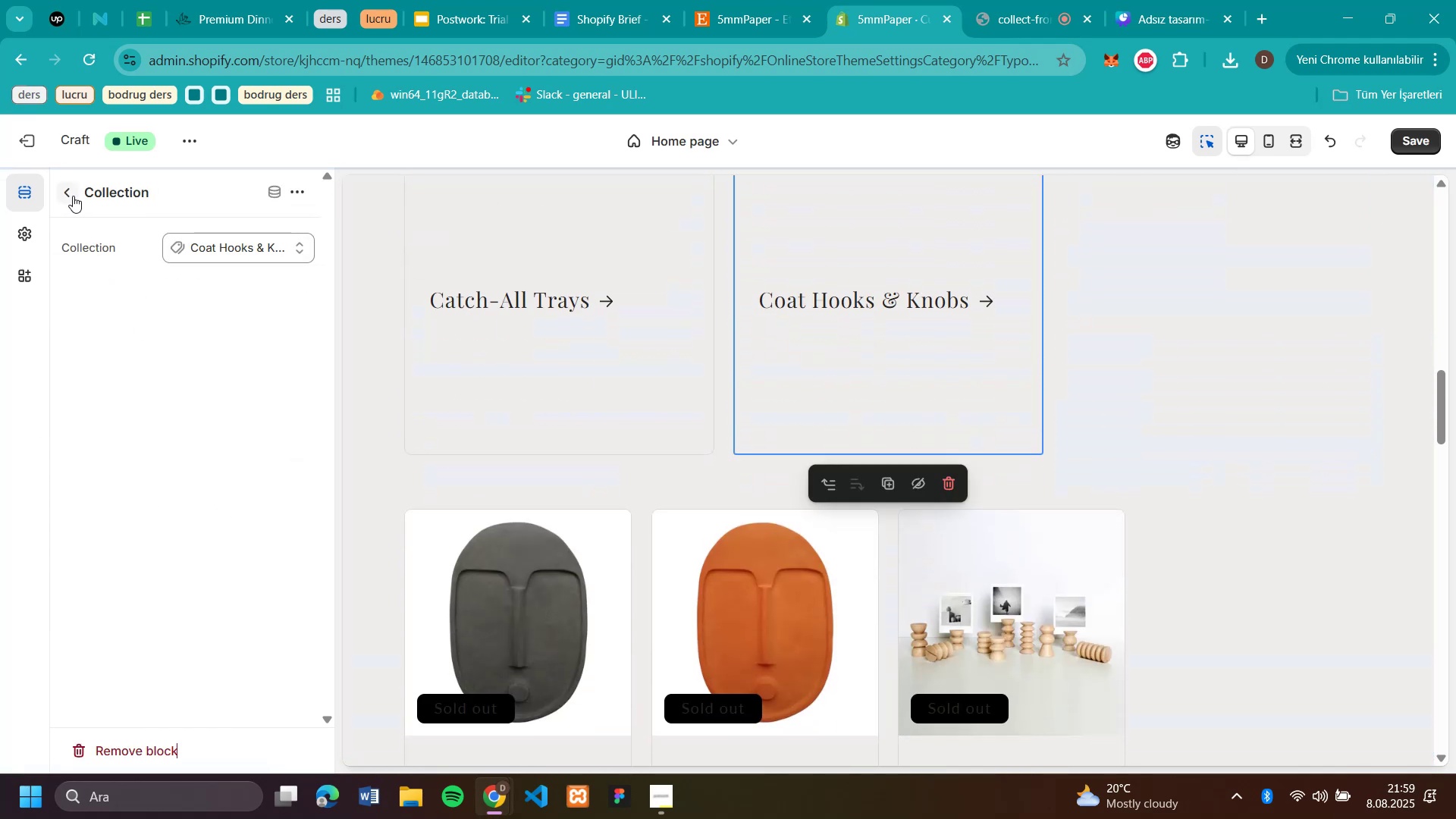 
left_click([73, 196])
 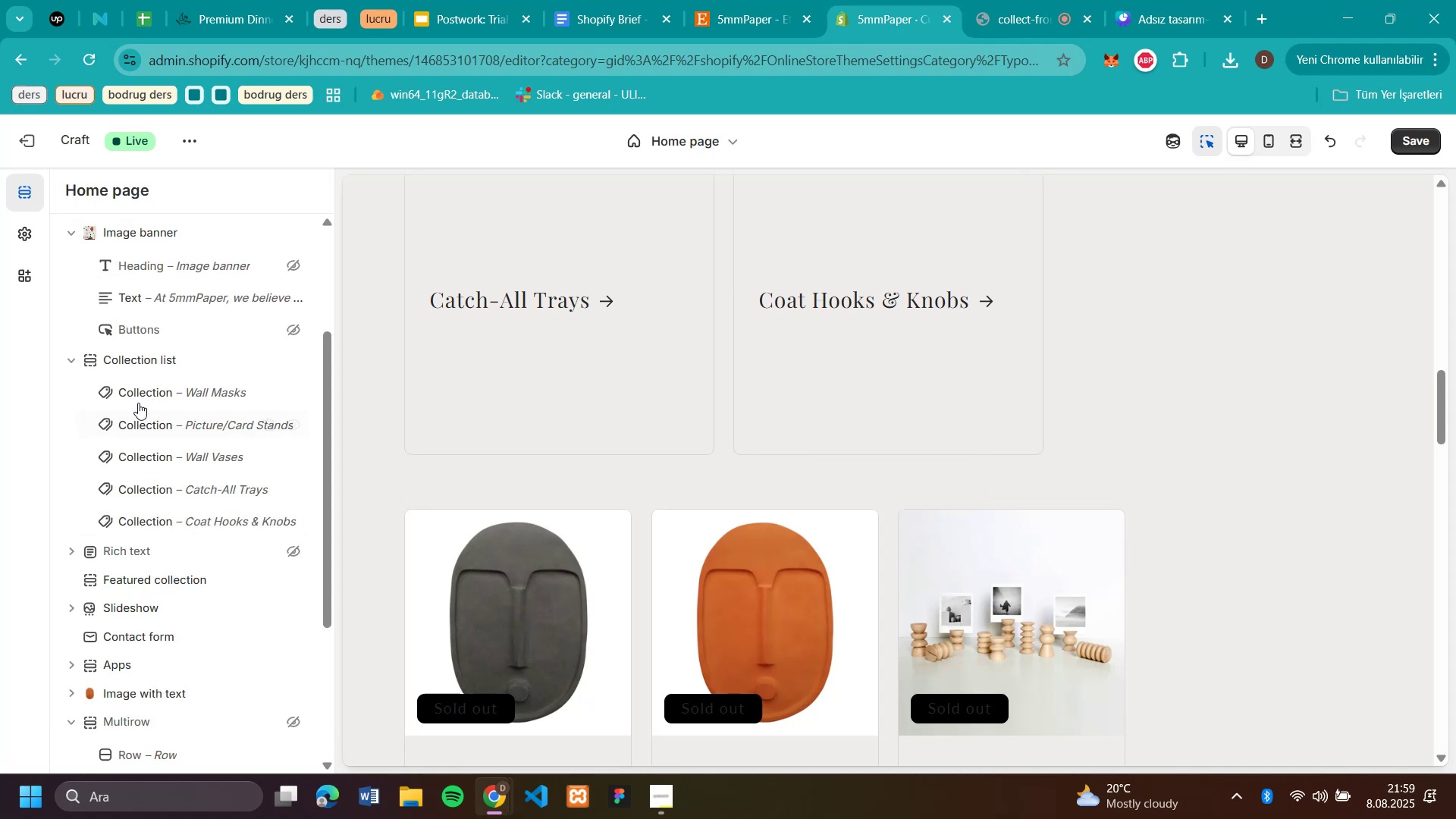 
right_click([142, 389])
 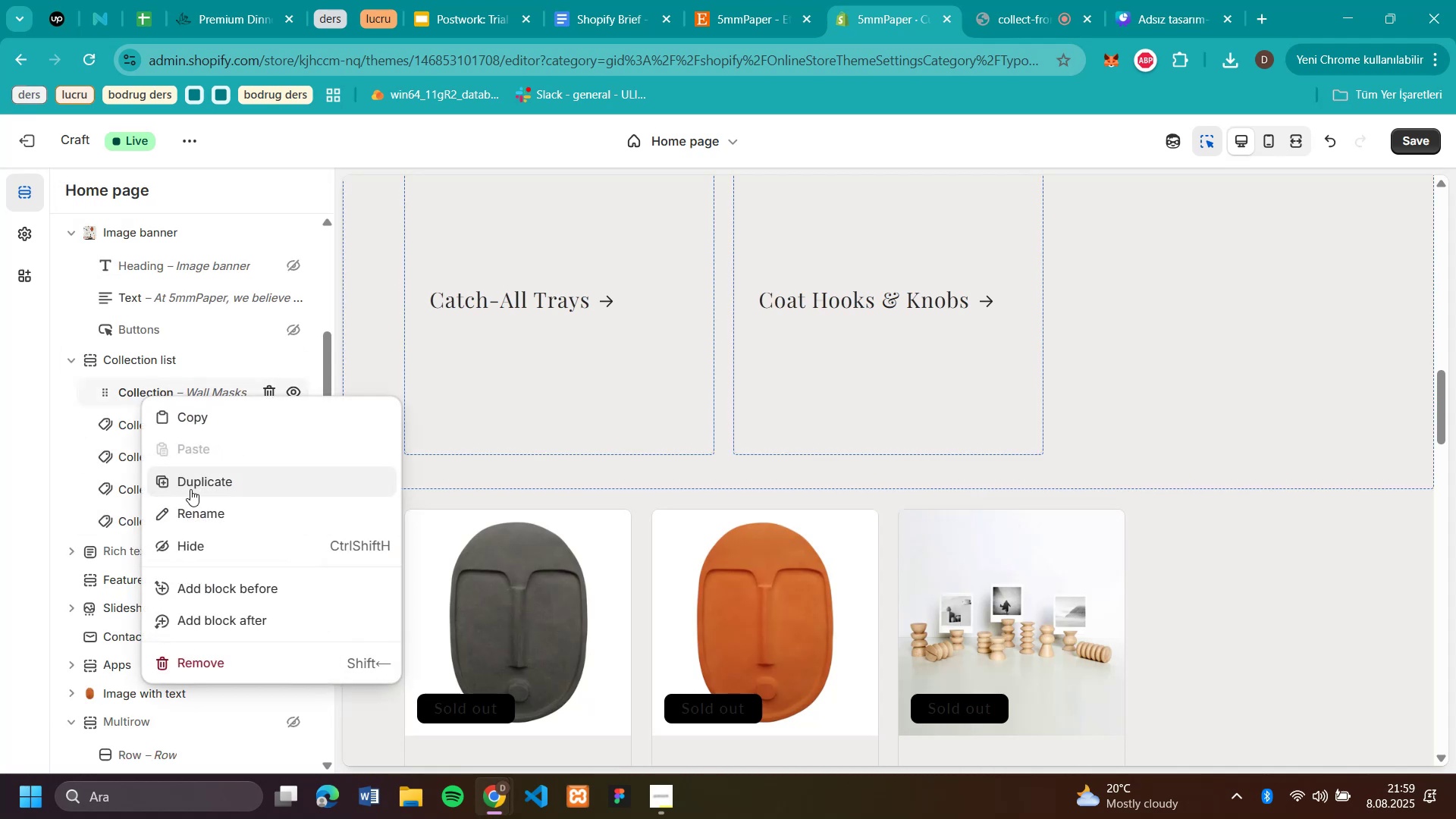 
left_click([190, 482])
 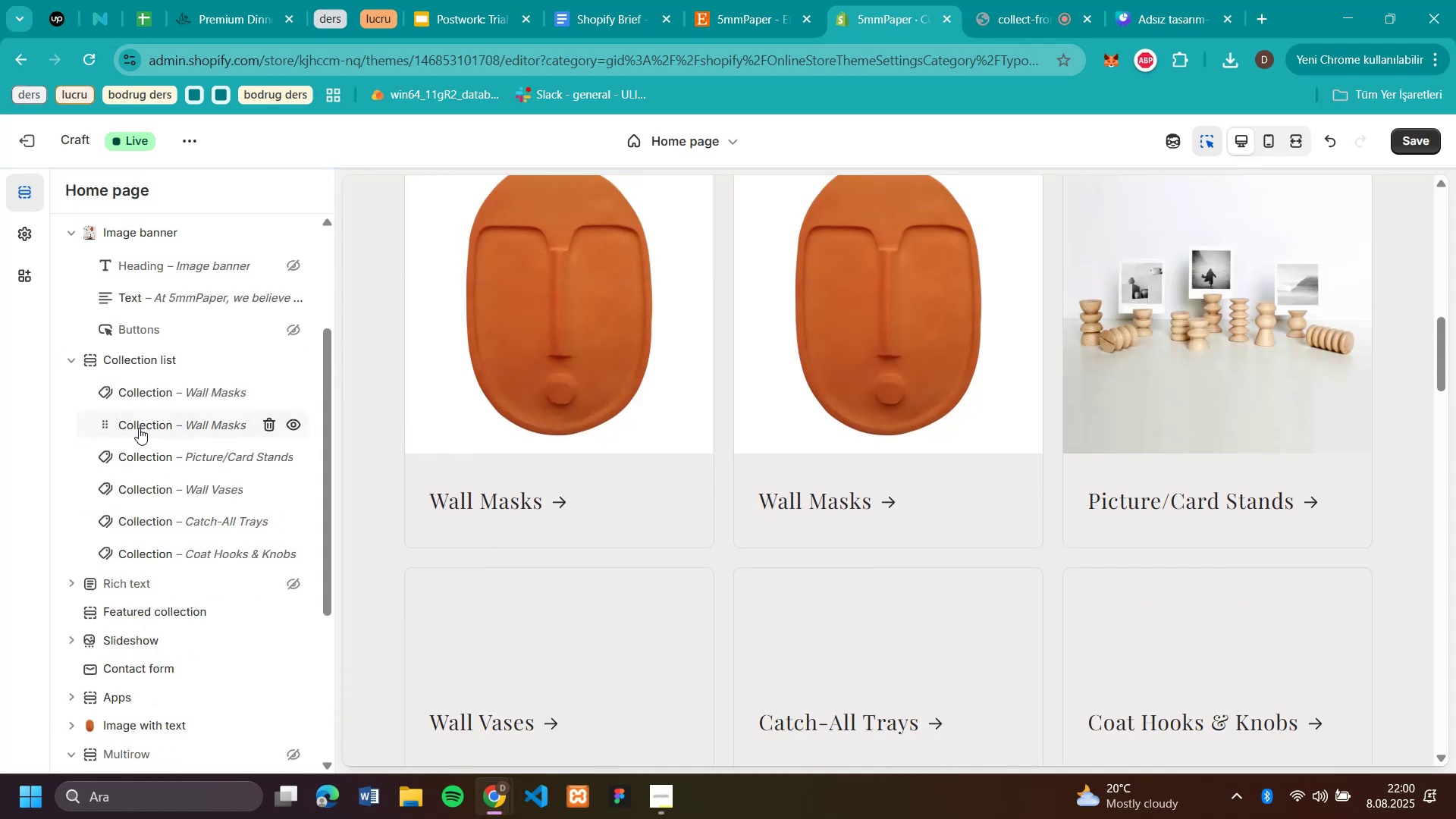 
left_click([139, 428])
 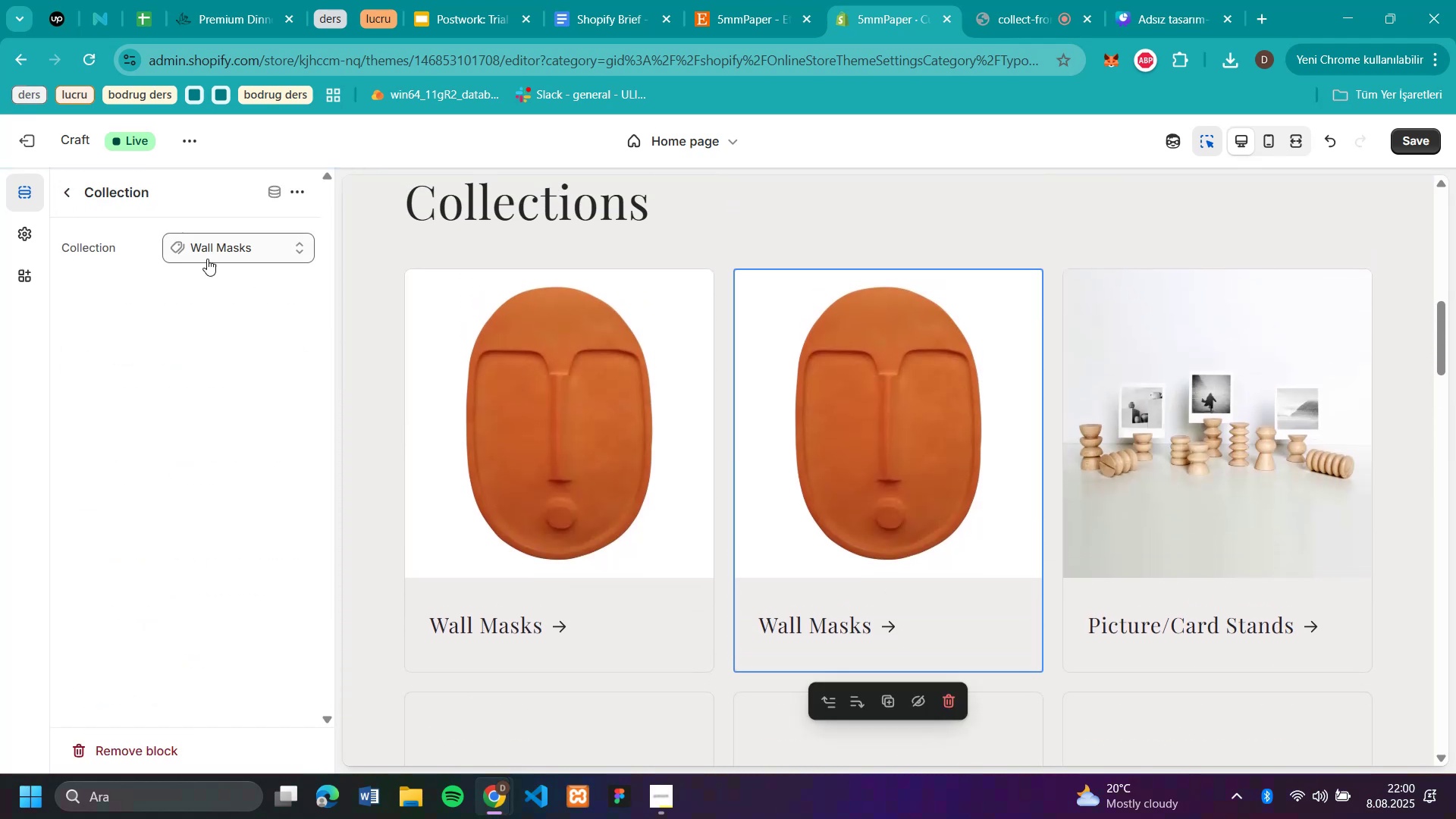 
left_click([209, 254])
 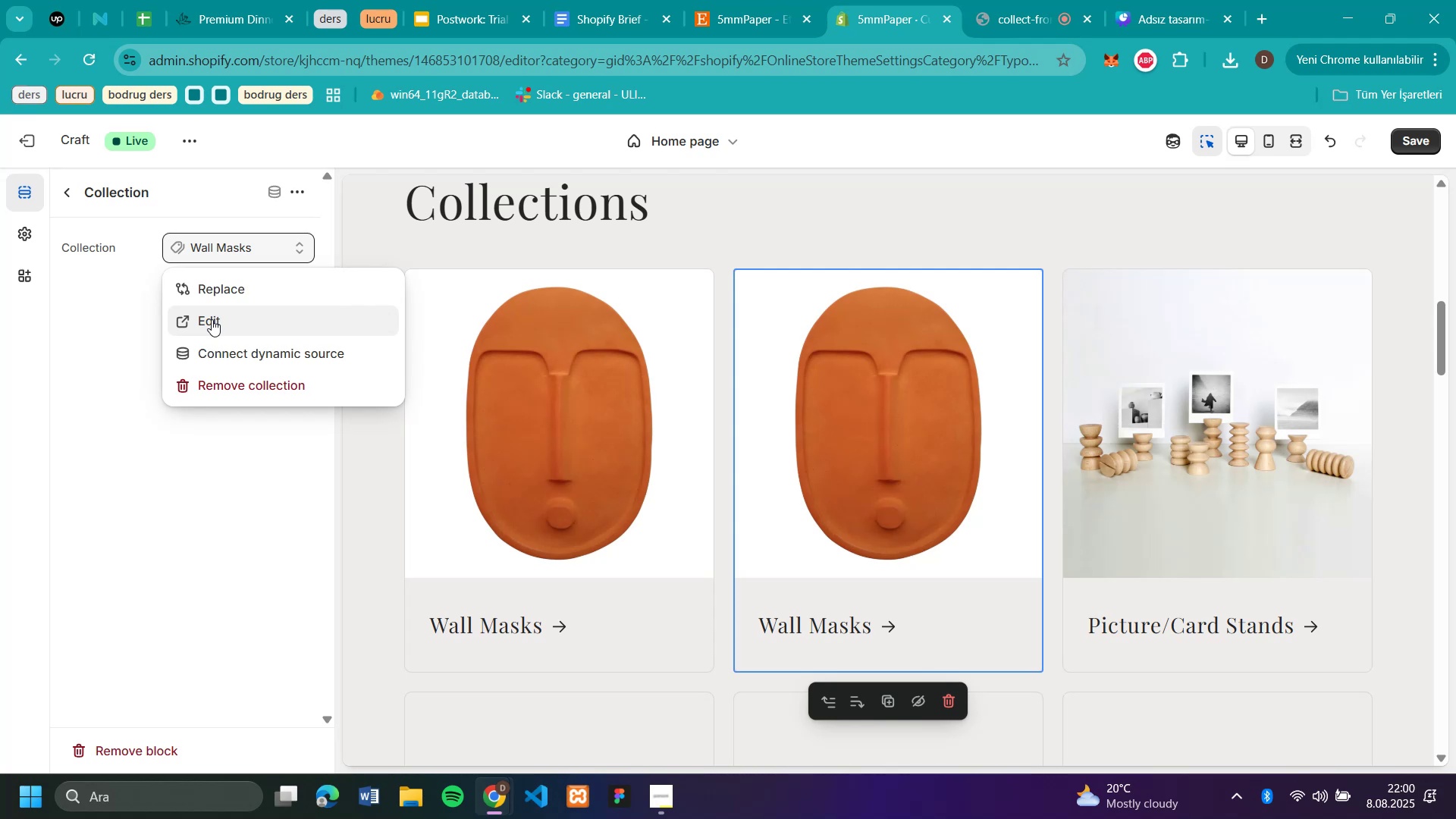 
left_click([212, 319])
 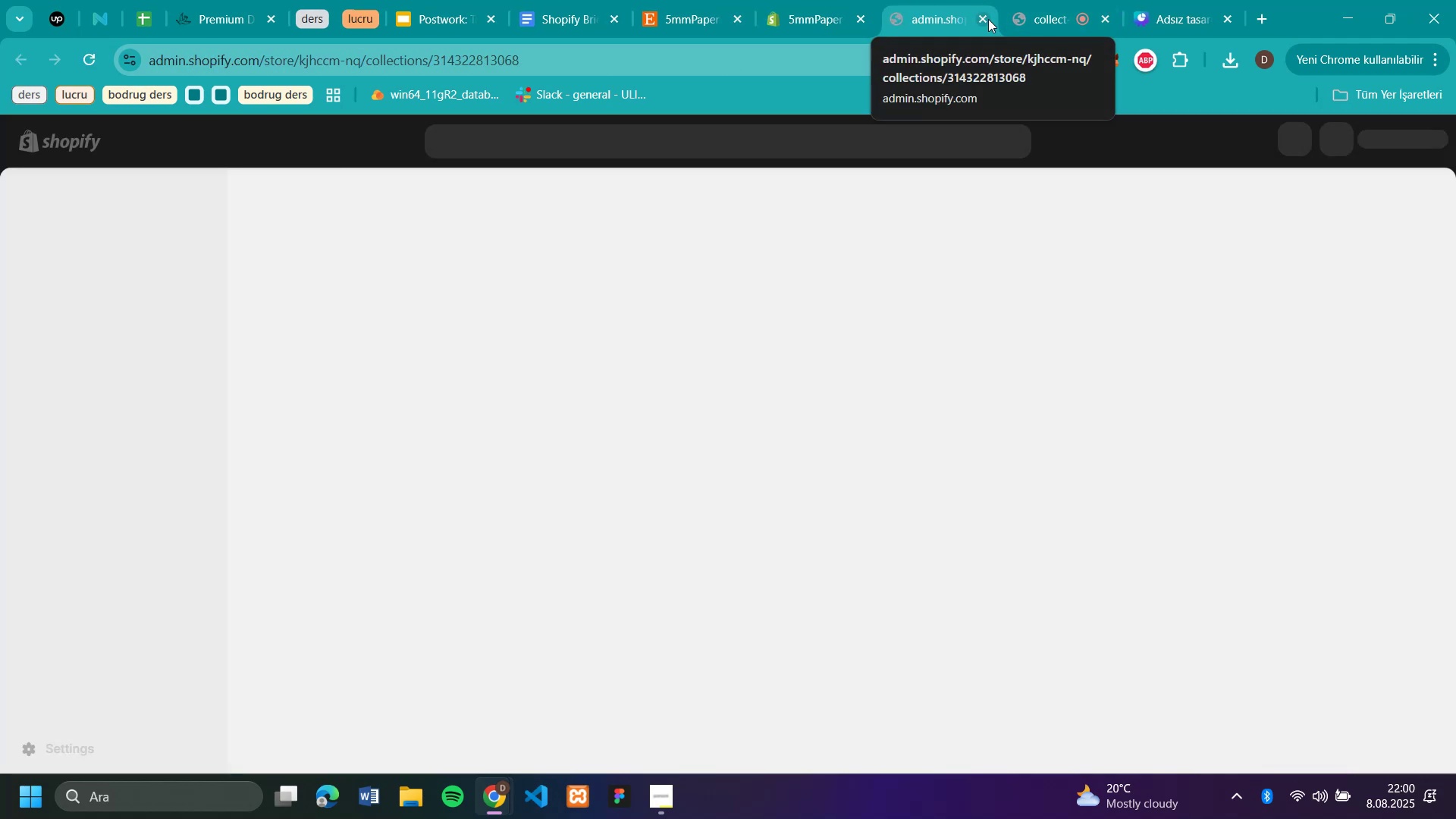 
left_click([988, 19])
 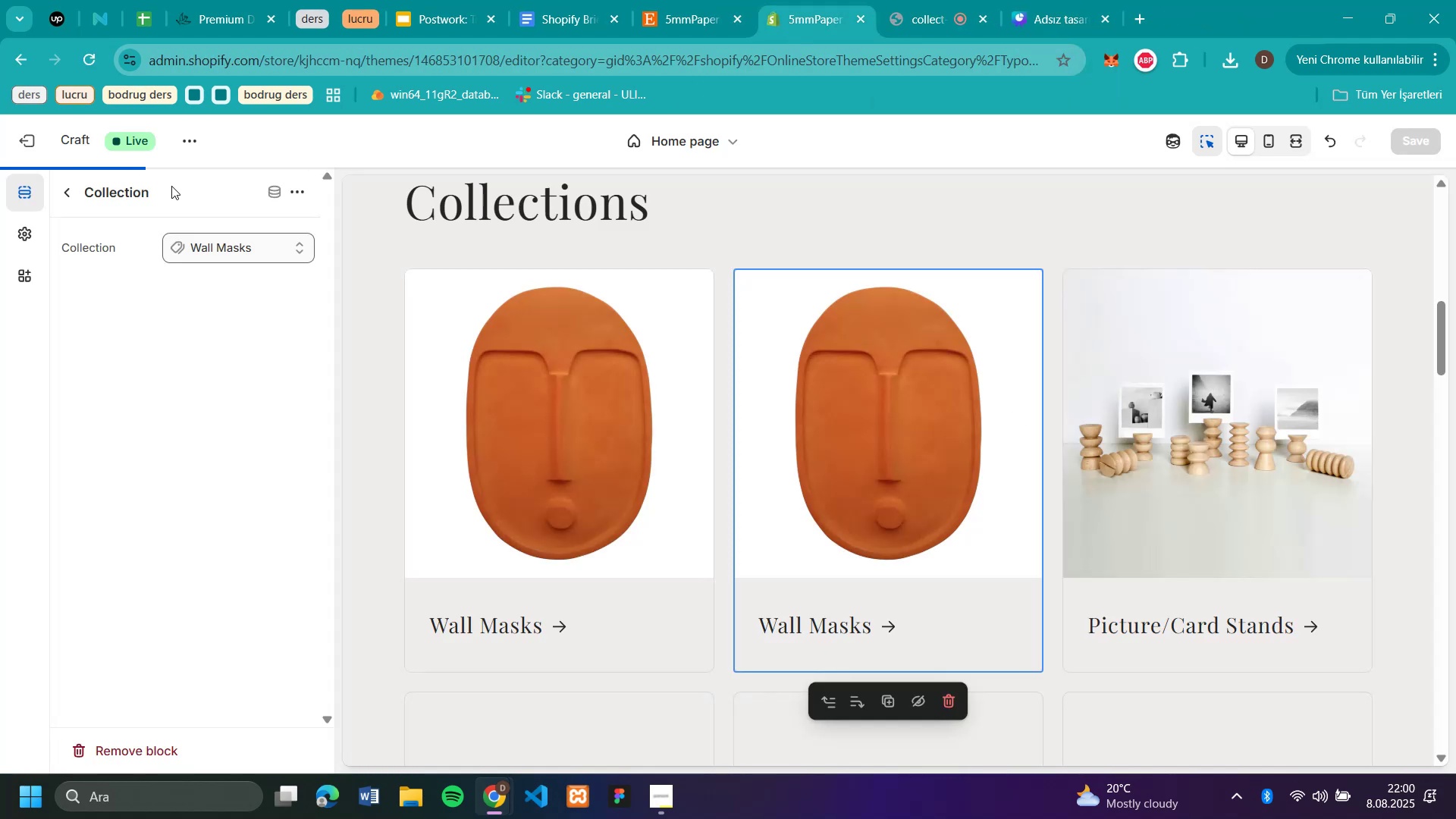 
left_click([216, 243])
 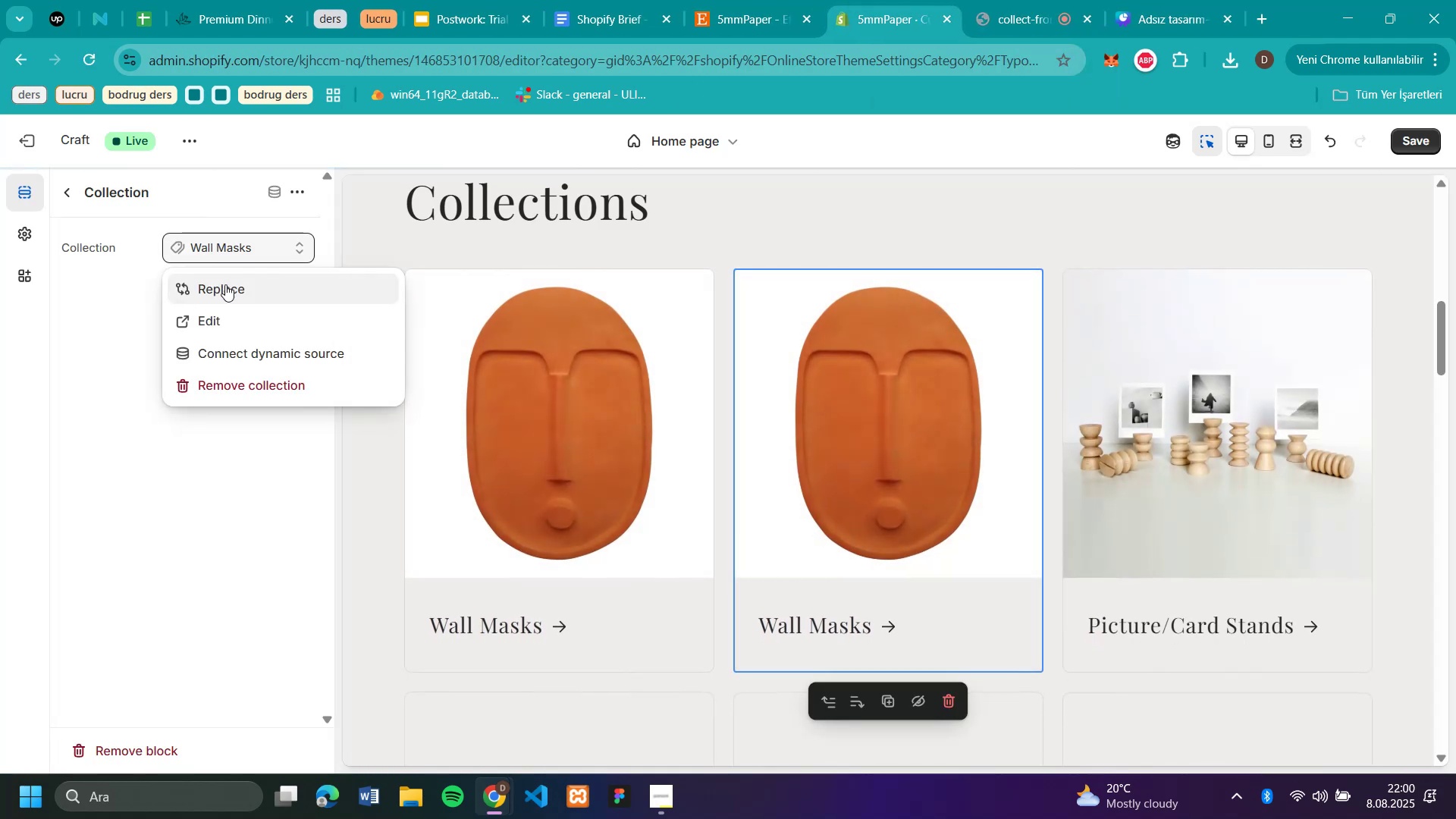 
left_click([225, 284])
 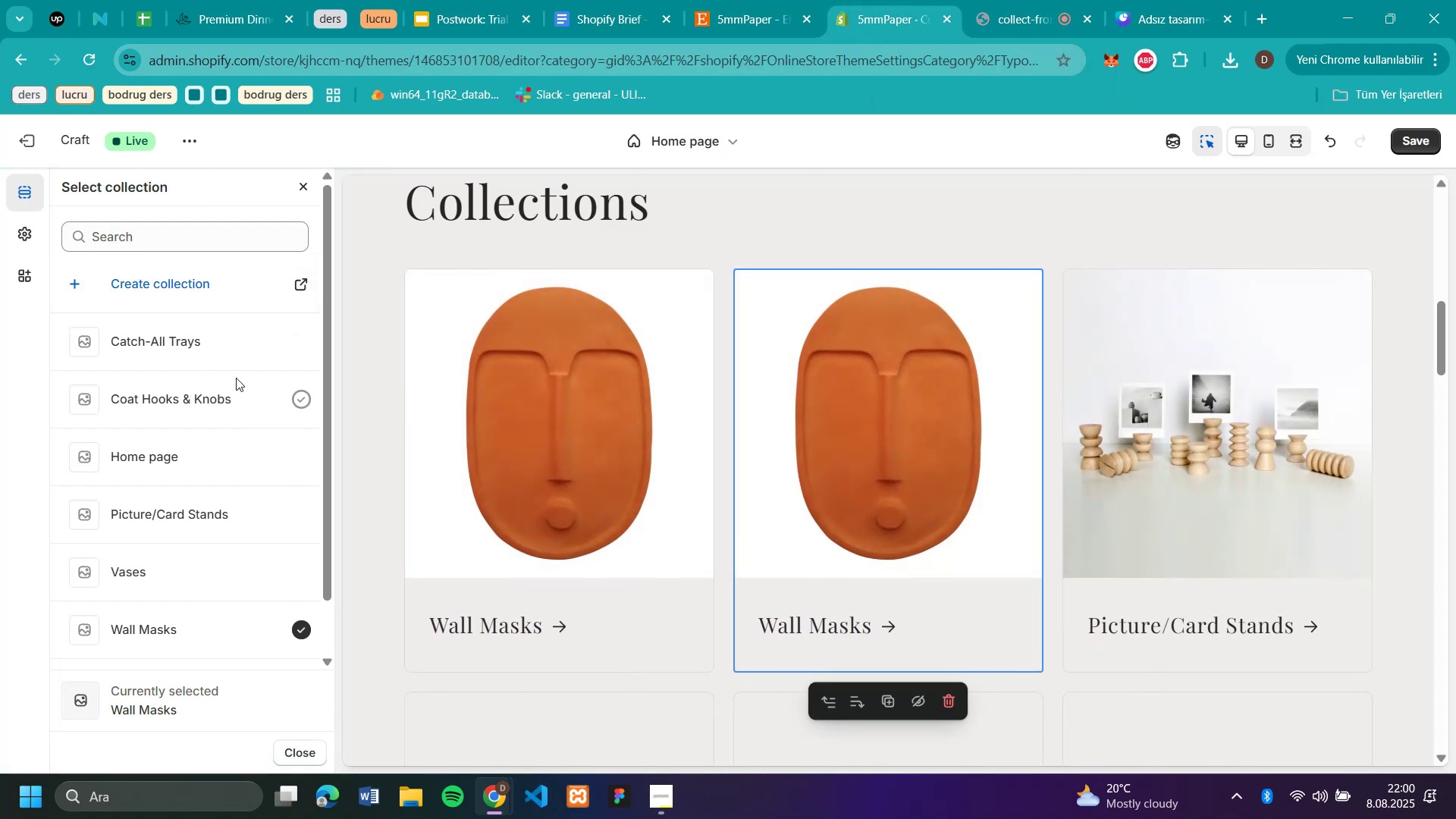 
scroll: coordinate [1283, 461], scroll_direction: down, amount: 4.0
 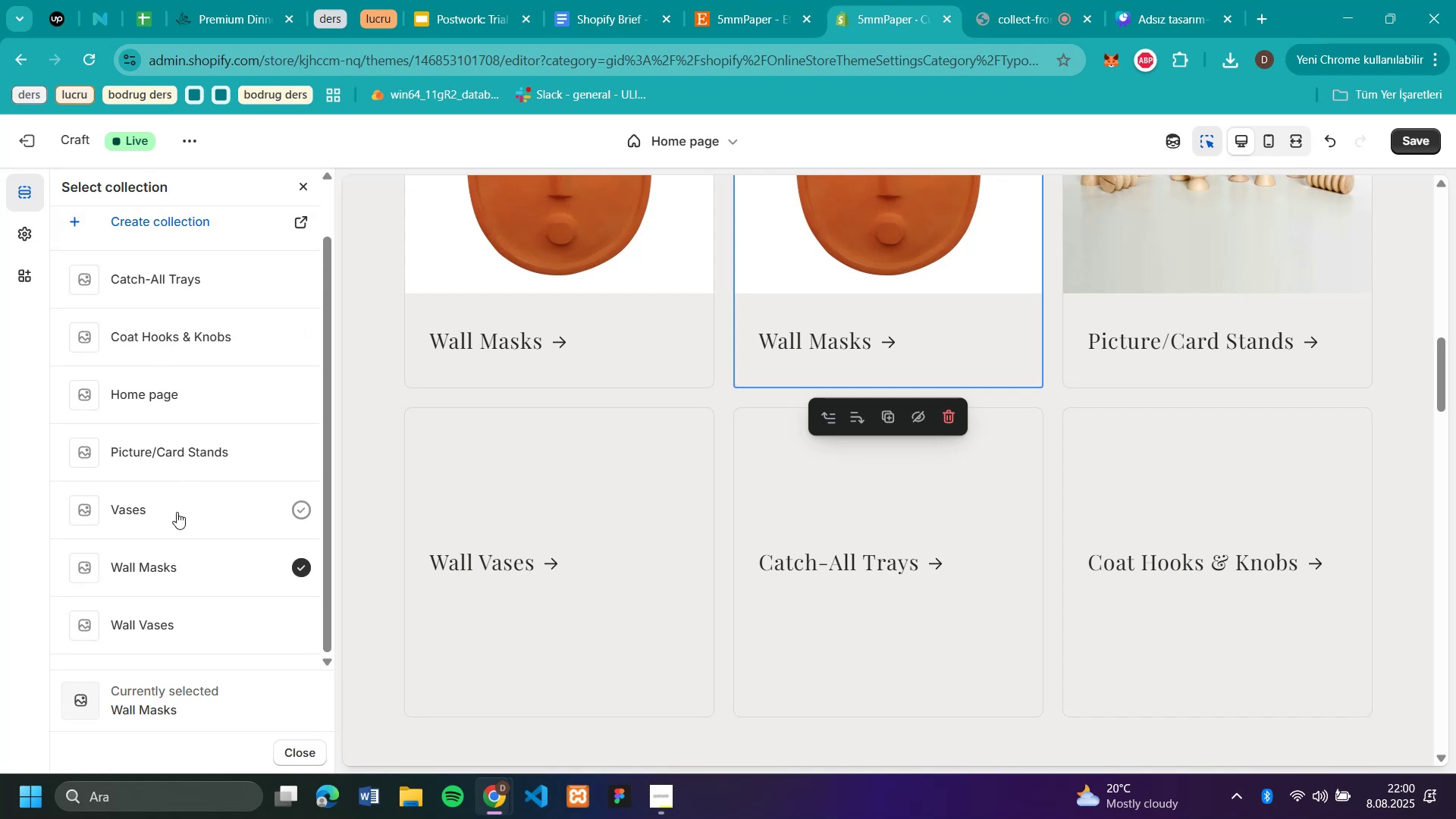 
wait(16.21)
 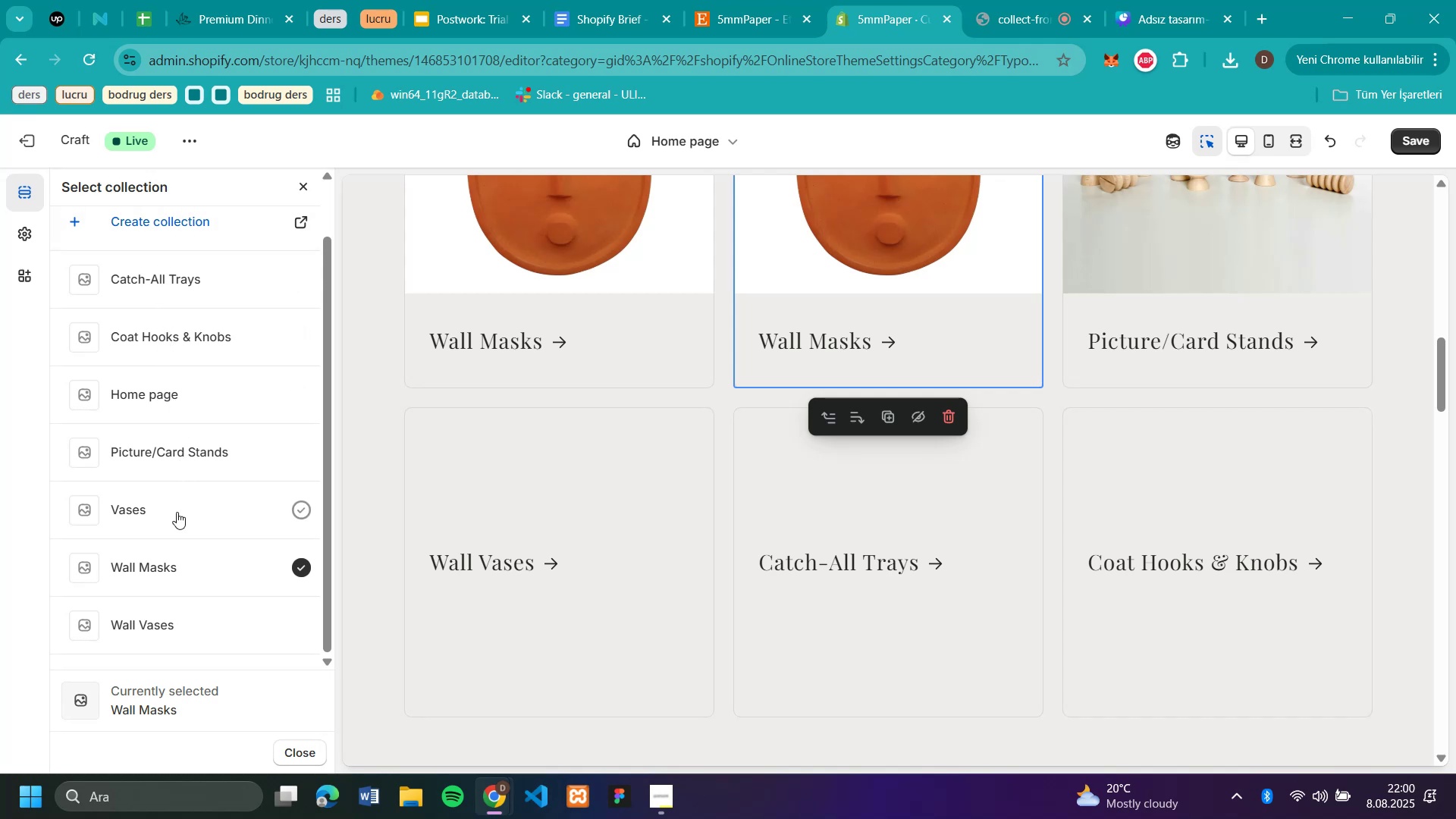 
scroll: coordinate [144, 510], scroll_direction: down, amount: 3.0
 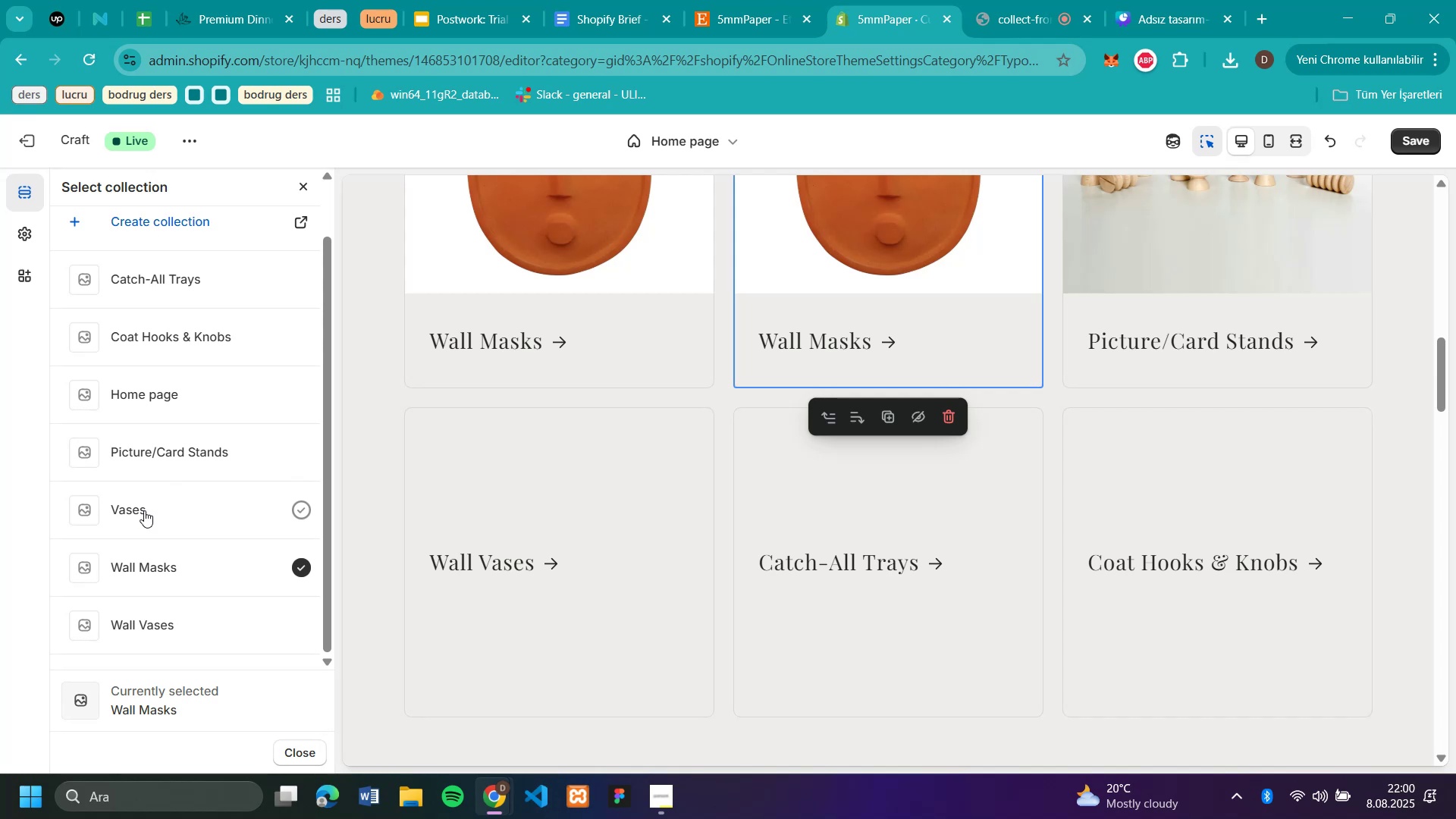 
left_click([144, 510])
 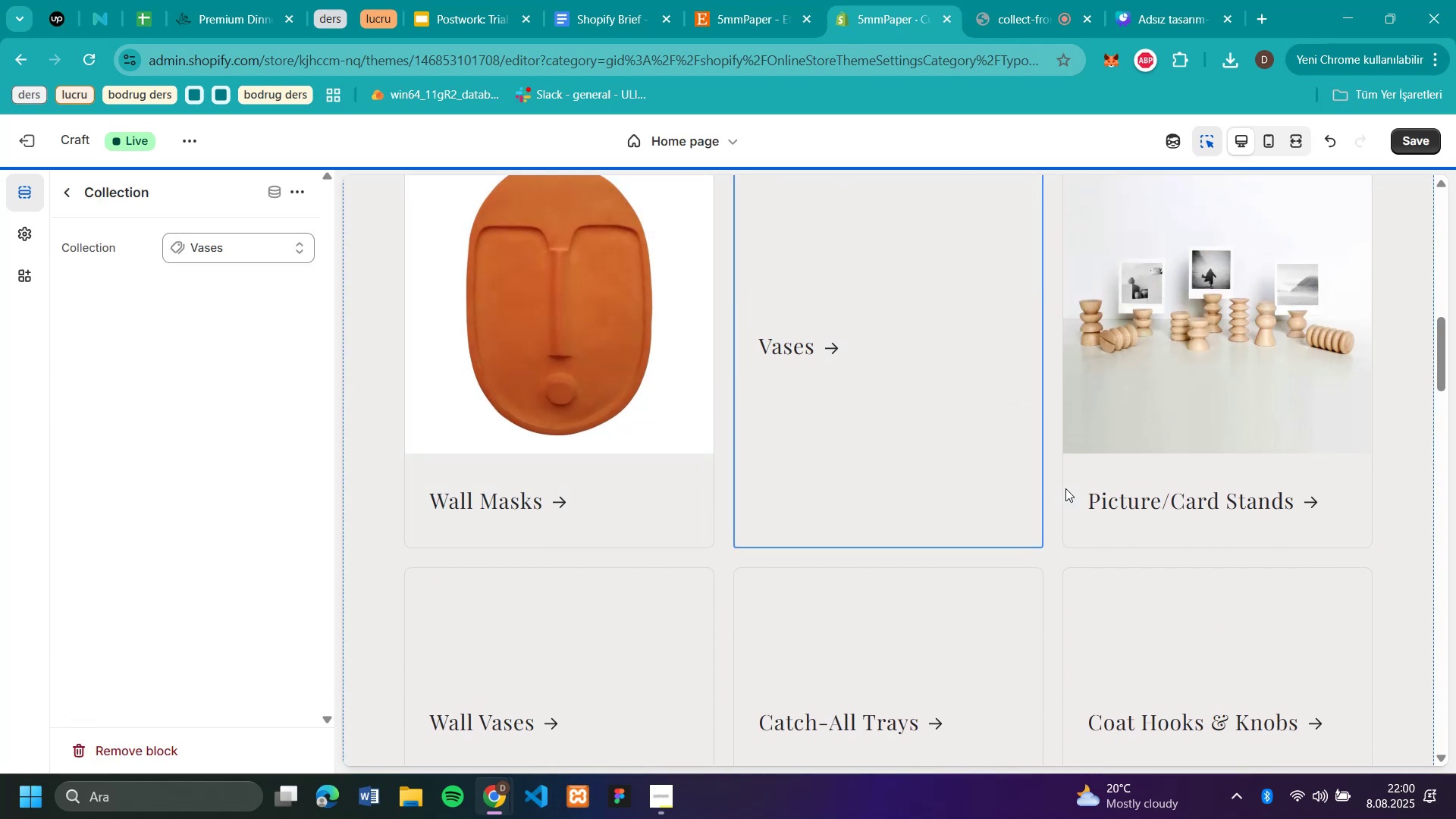 
scroll: coordinate [1430, 528], scroll_direction: down, amount: 4.0
 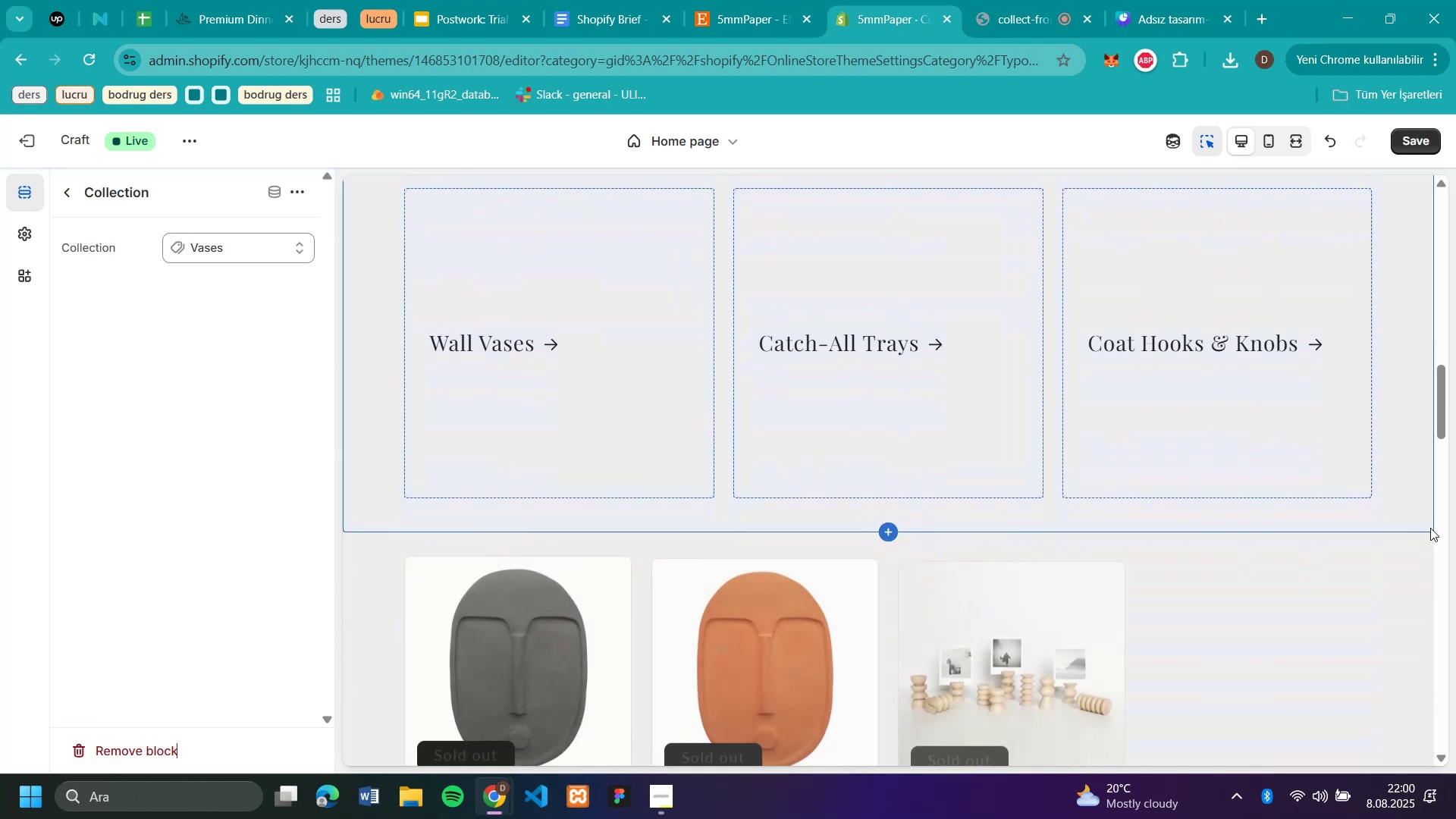 
scroll: coordinate [1430, 527], scroll_direction: up, amount: 5.0
 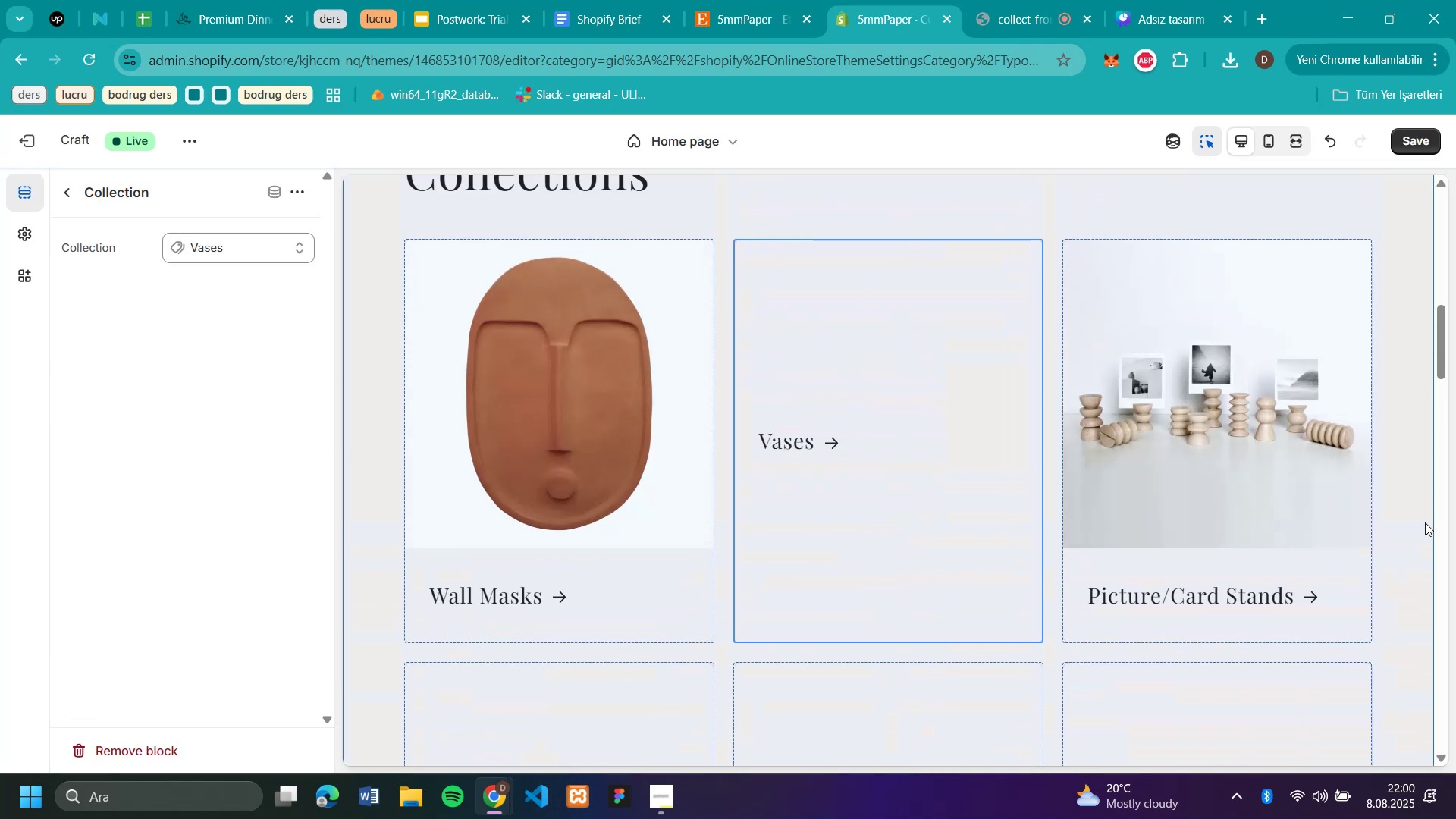 
scroll: coordinate [1425, 518], scroll_direction: down, amount: 3.0
 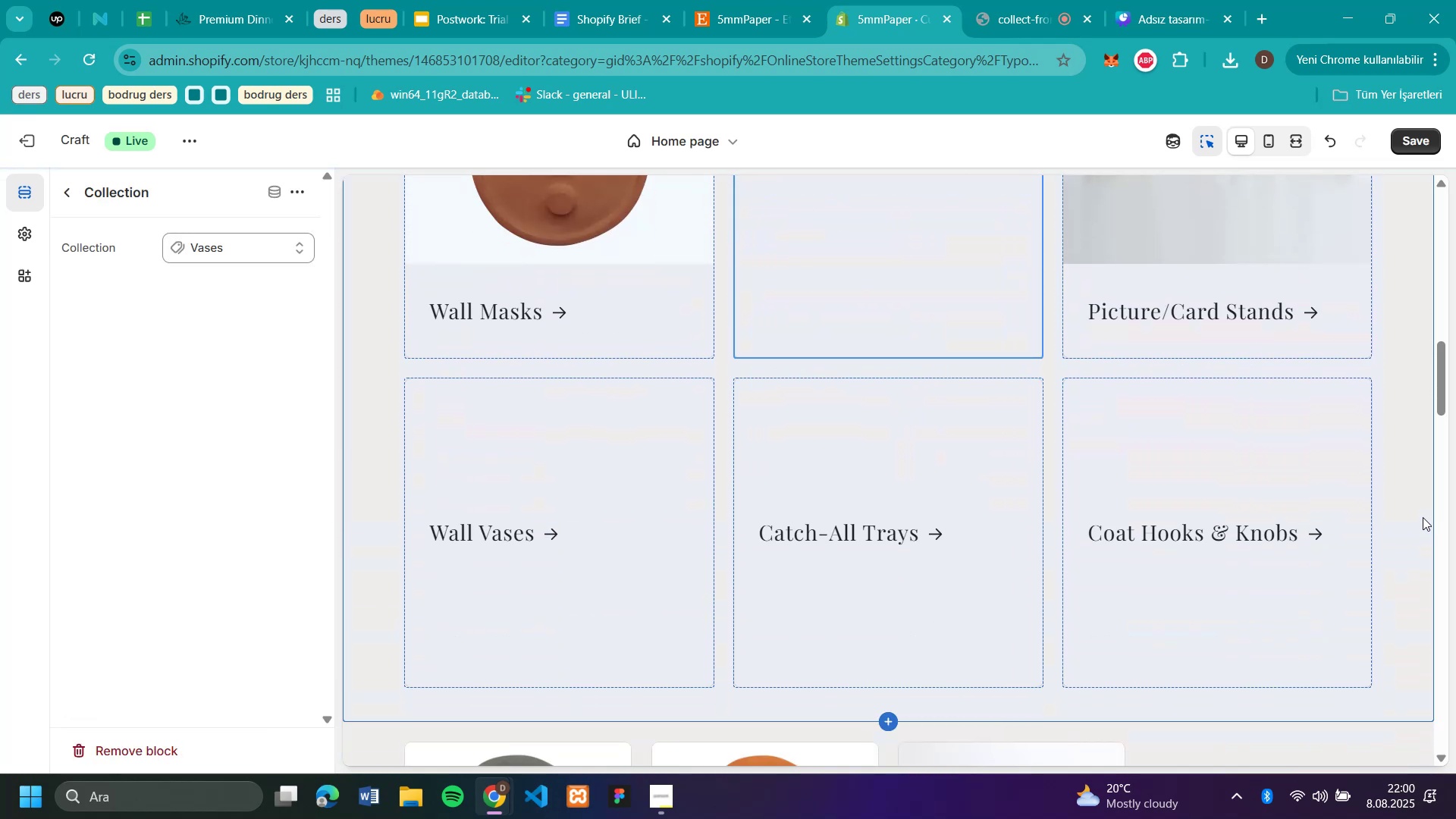 
scroll: coordinate [1419, 506], scroll_direction: up, amount: 3.0
 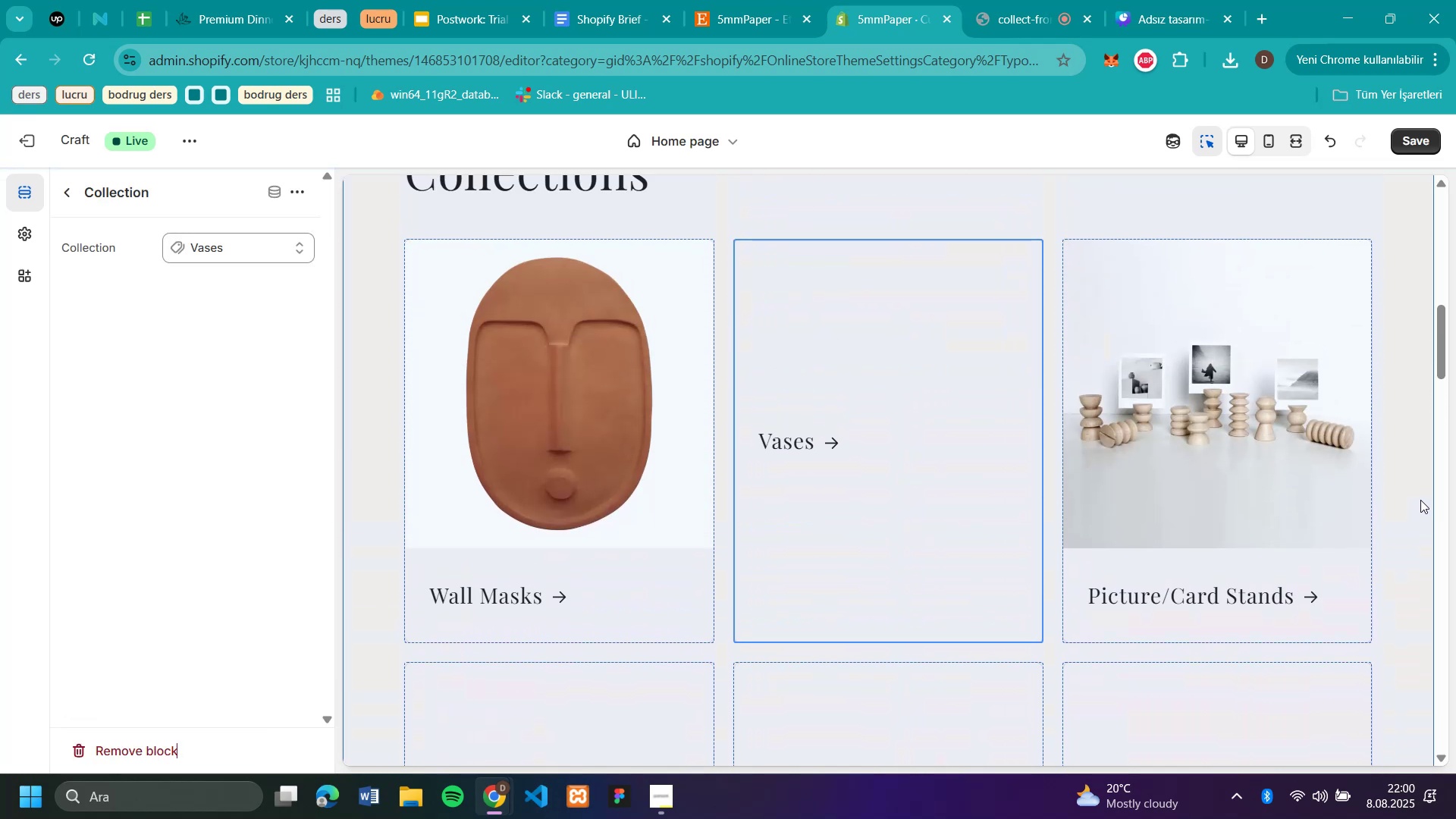 
scroll: coordinate [1420, 500], scroll_direction: down, amount: 4.0
 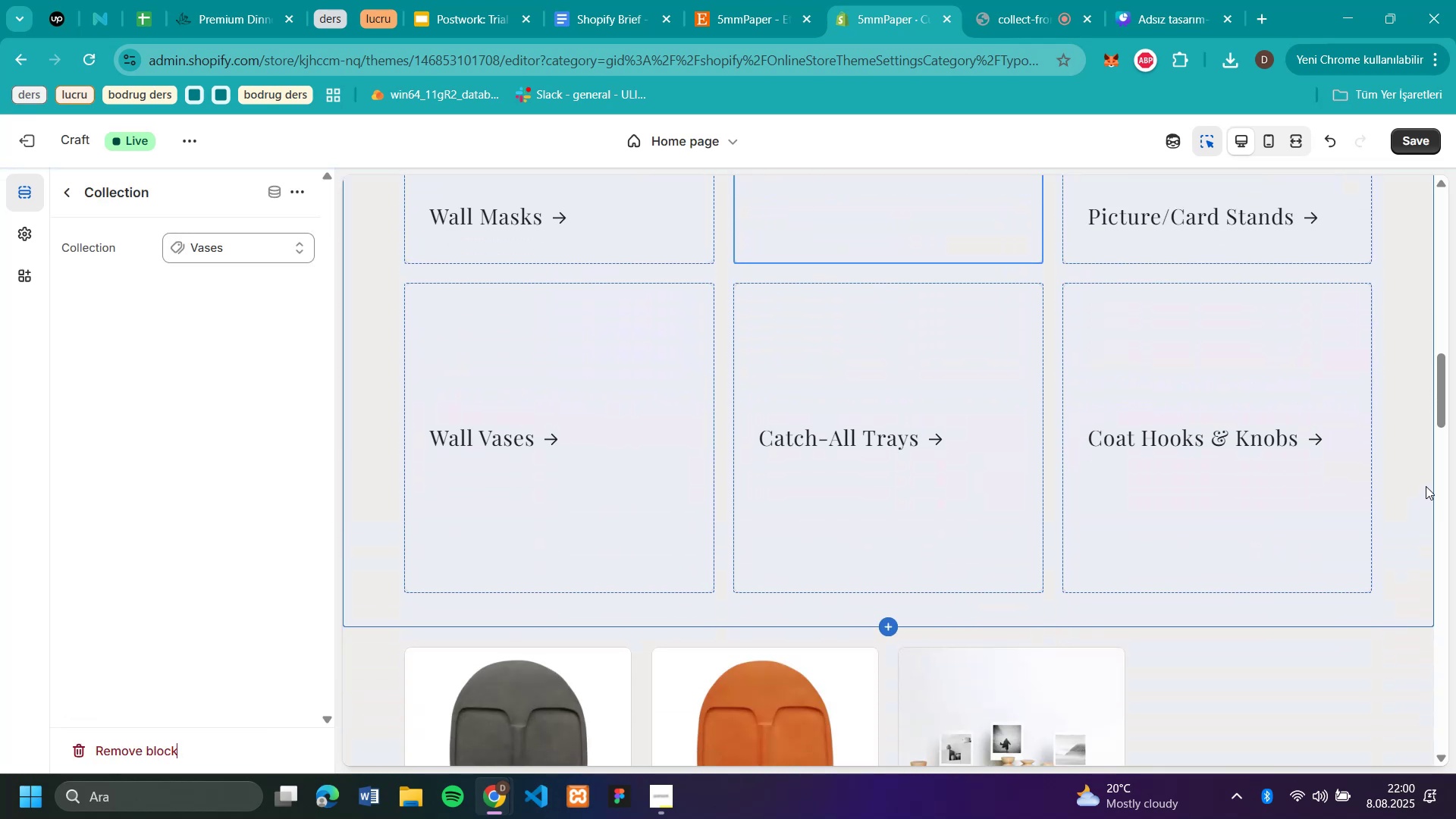 
scroll: coordinate [1439, 373], scroll_direction: up, amount: 4.0
 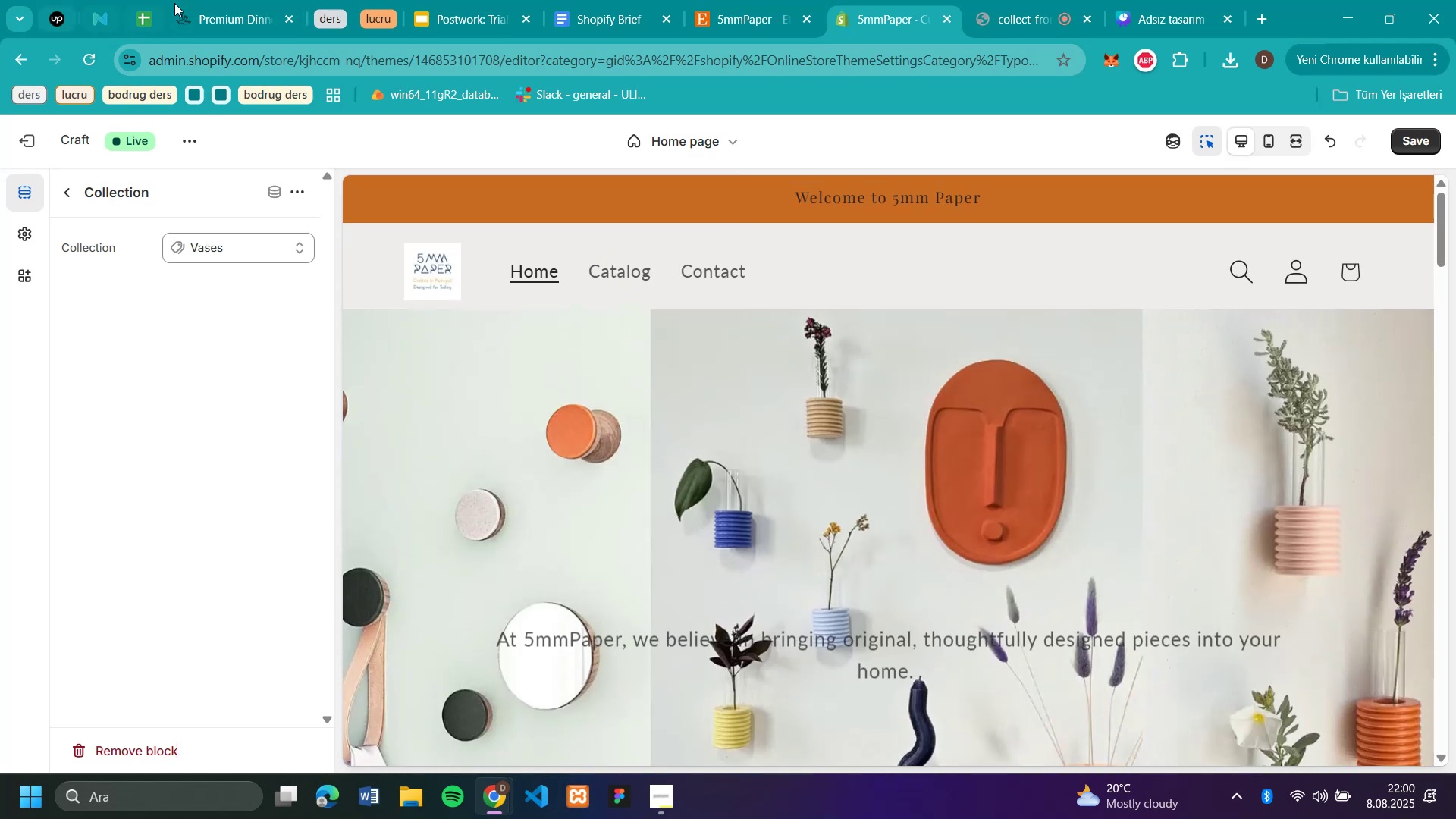 
left_click([223, 8])
 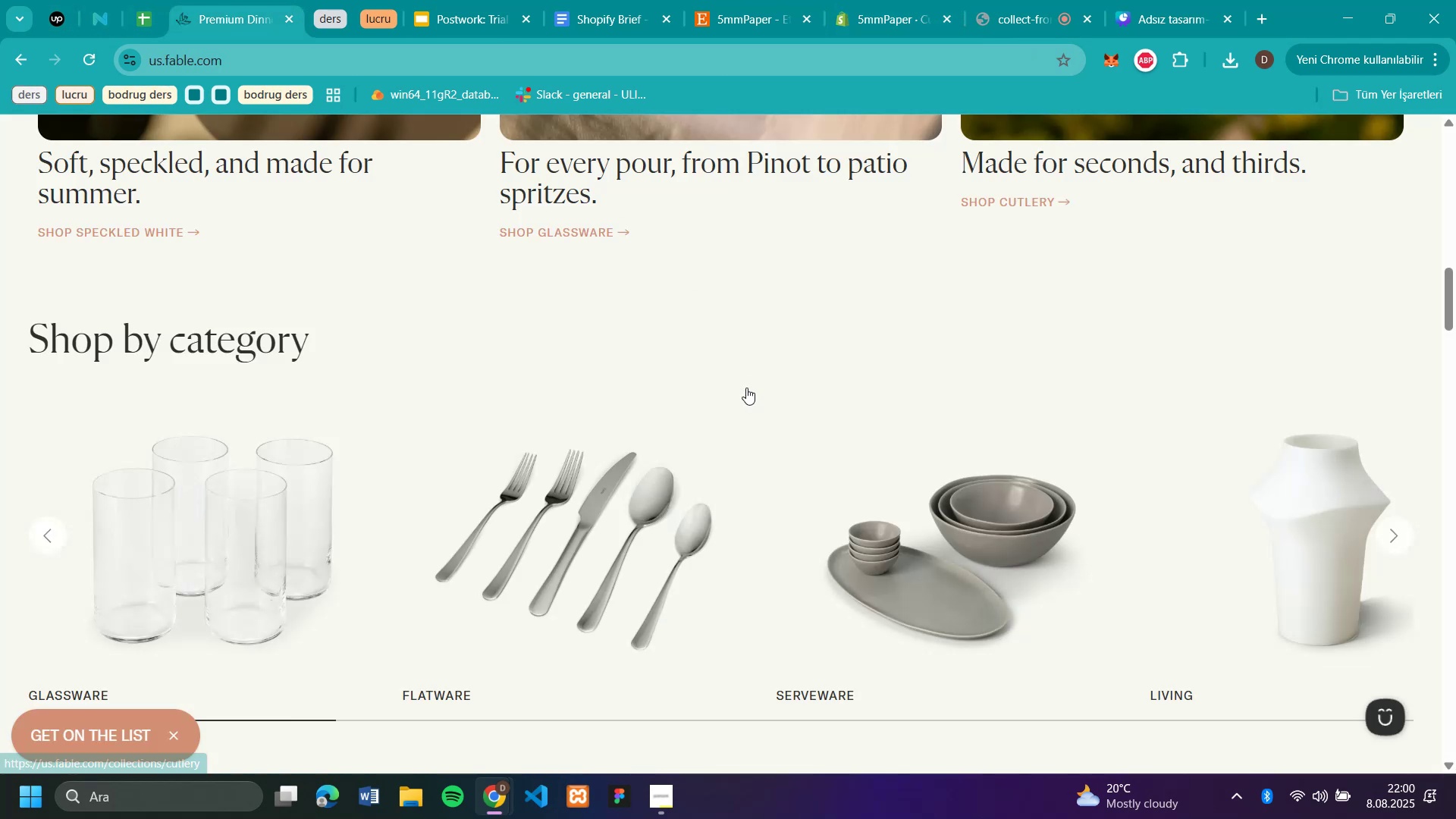 
scroll: coordinate [670, 458], scroll_direction: down, amount: 2.0
 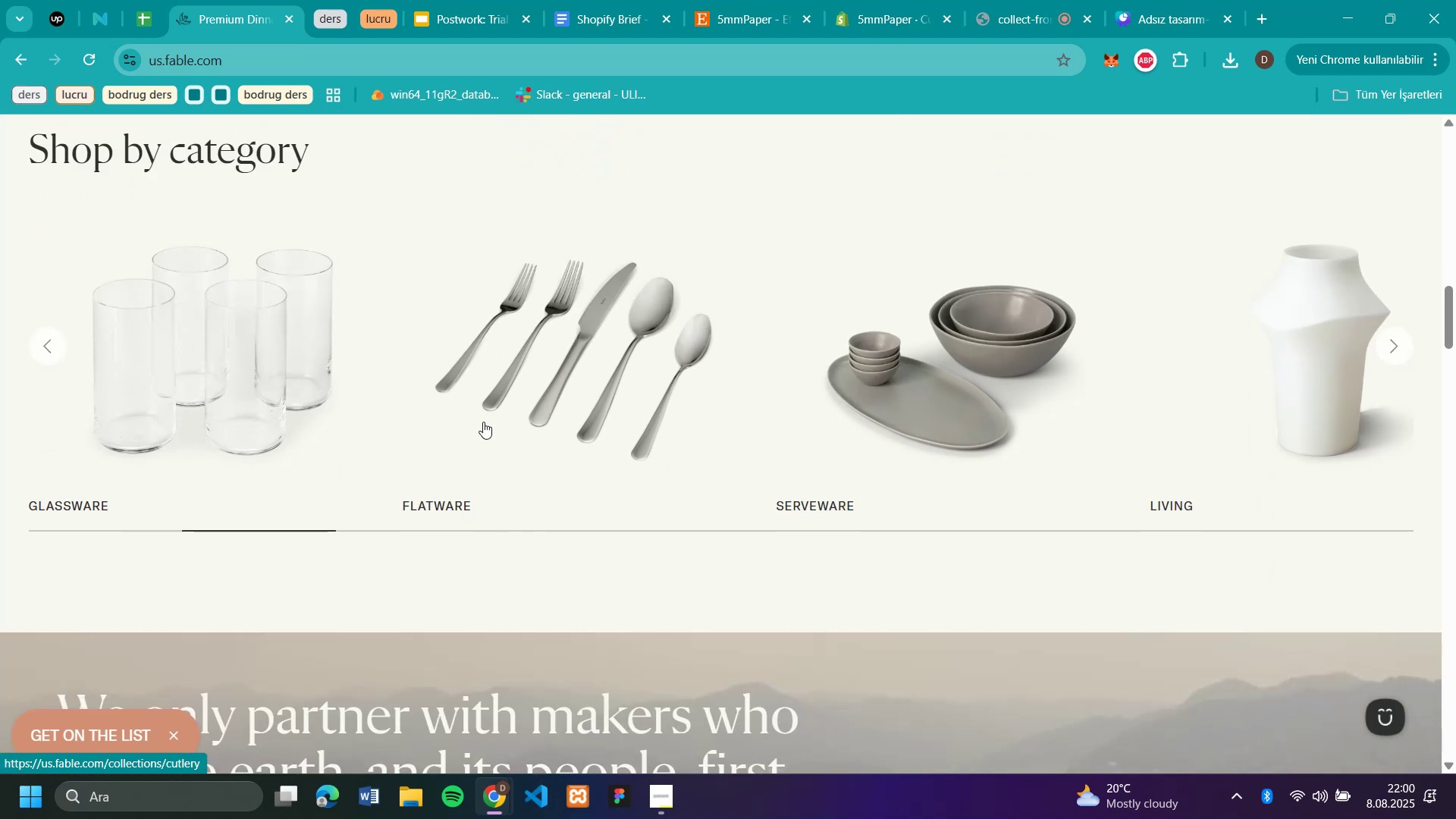 
left_click([1397, 351])
 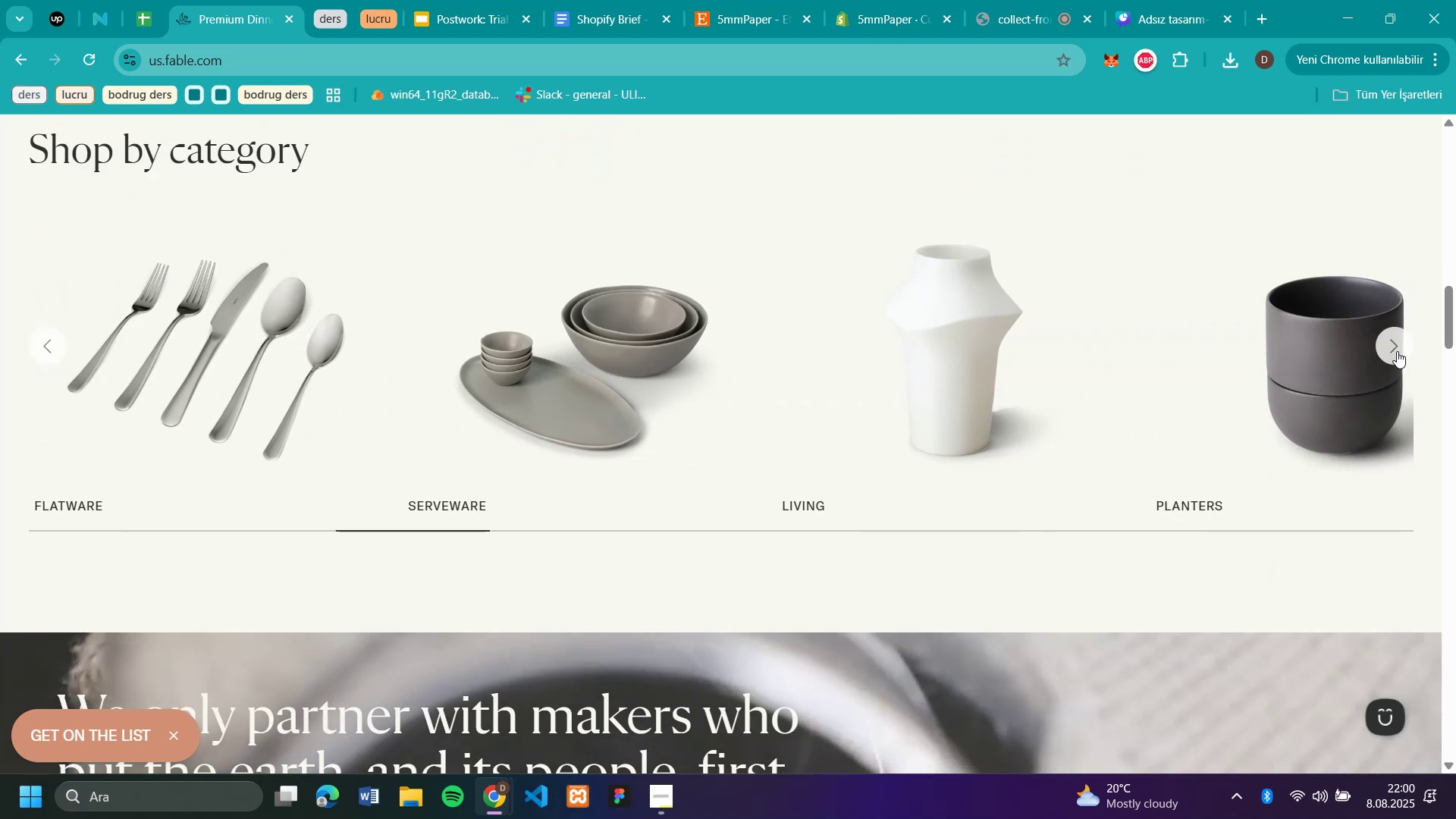 
double_click([1397, 351])
 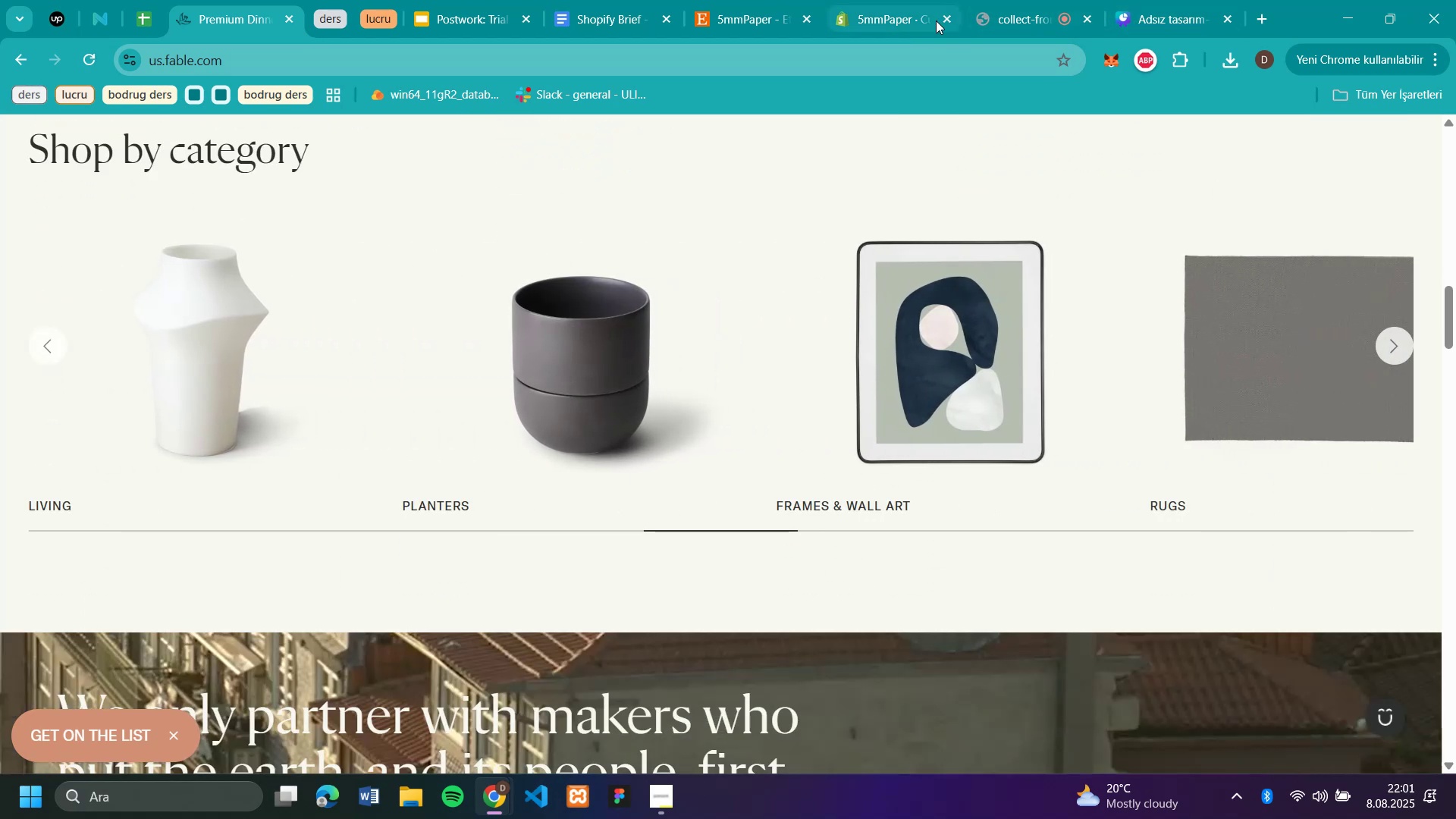 
left_click([903, 21])
 